 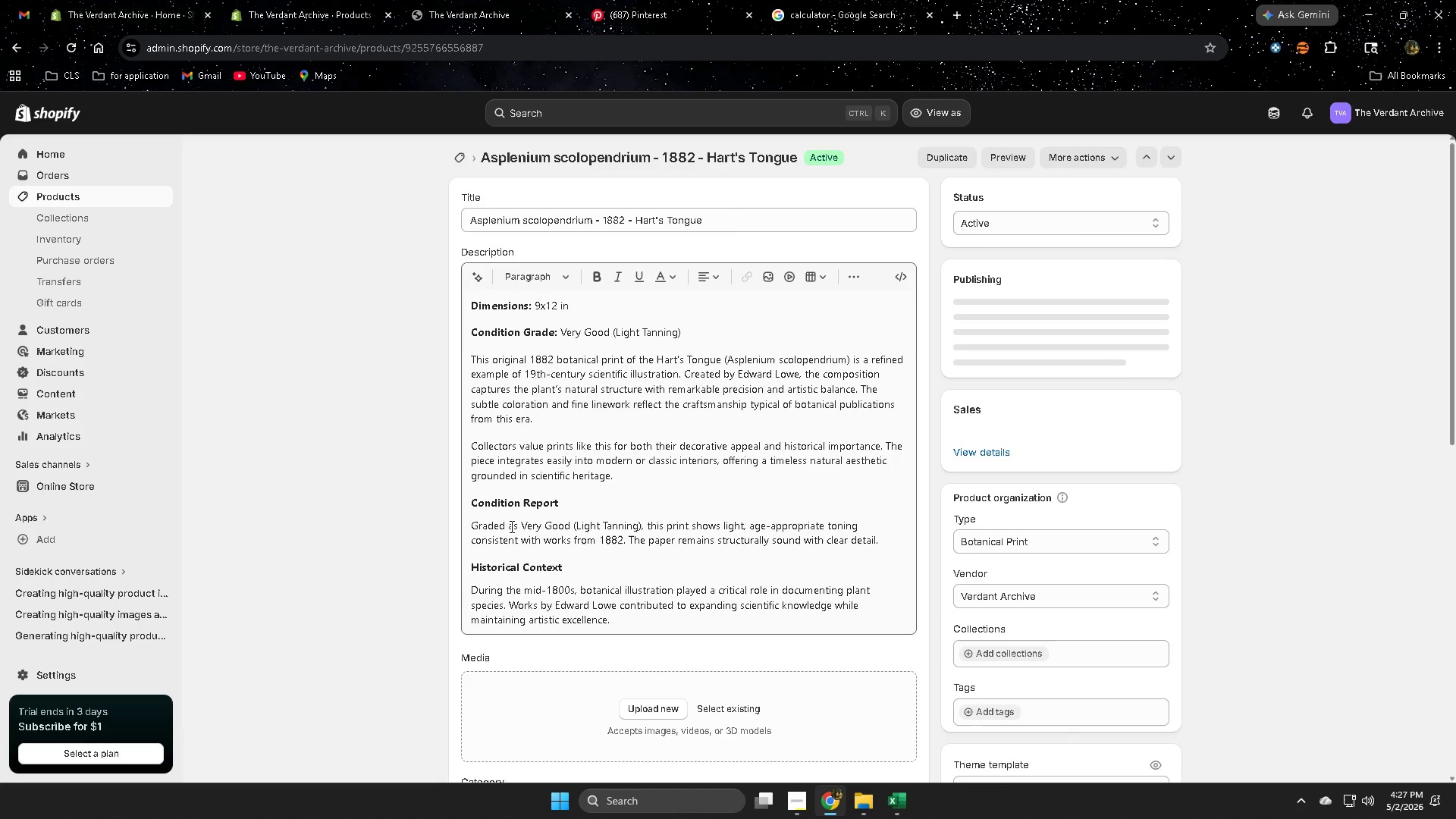 
scroll: coordinate [811, 504], scroll_direction: down, amount: 7.0
 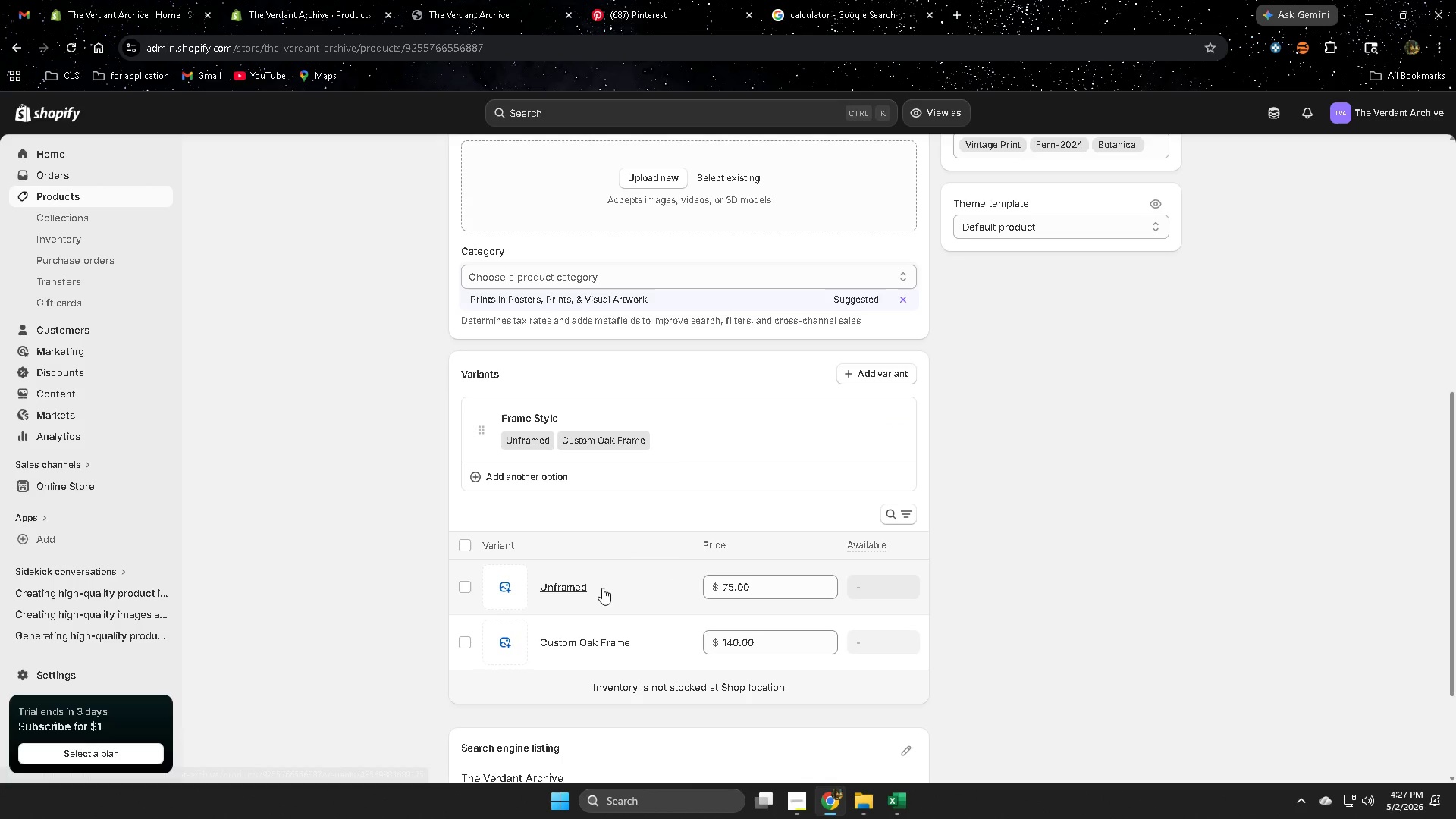 
left_click([602, 588])
 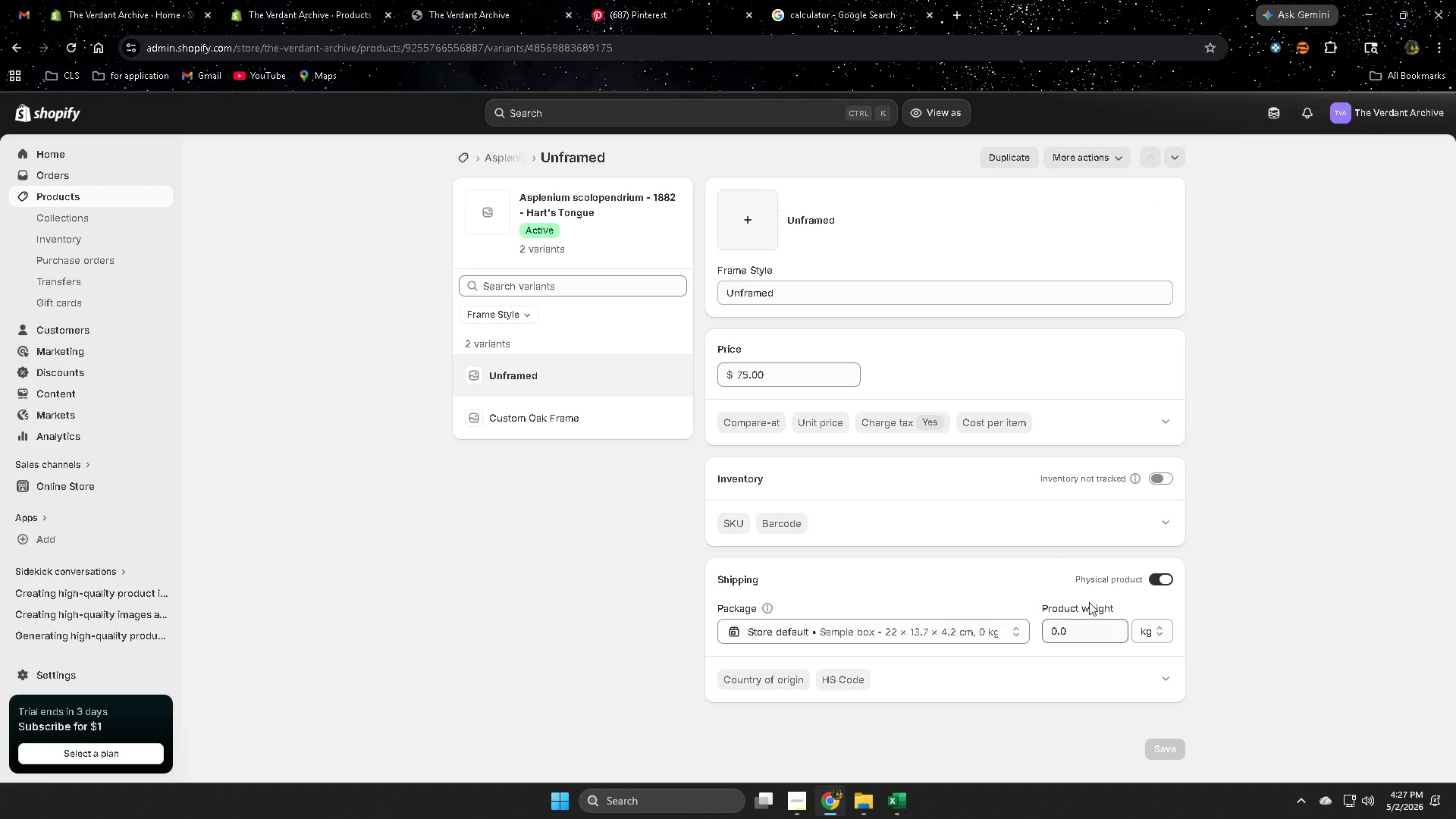 
left_click([1094, 627])
 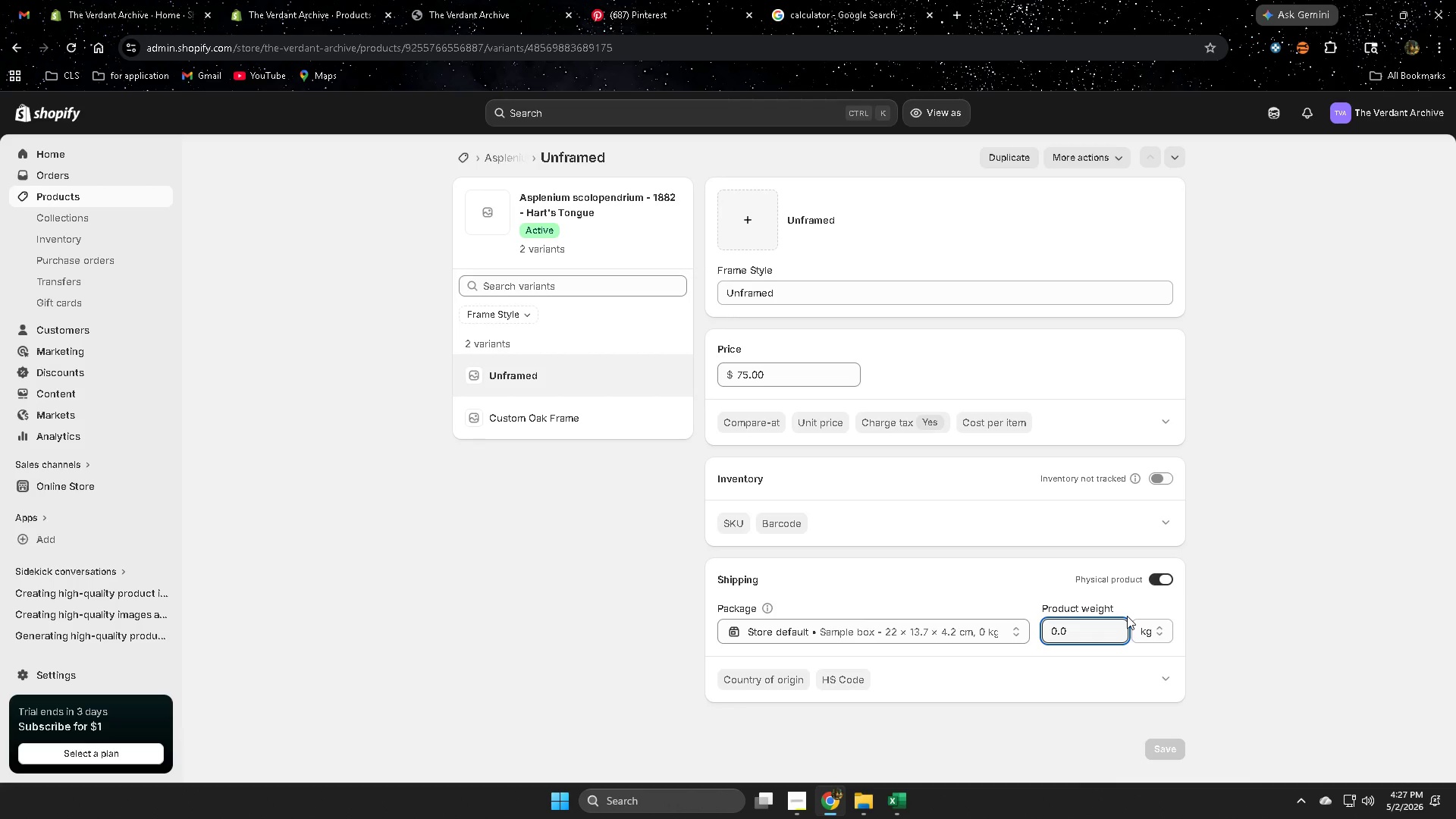 
key(Backspace)
 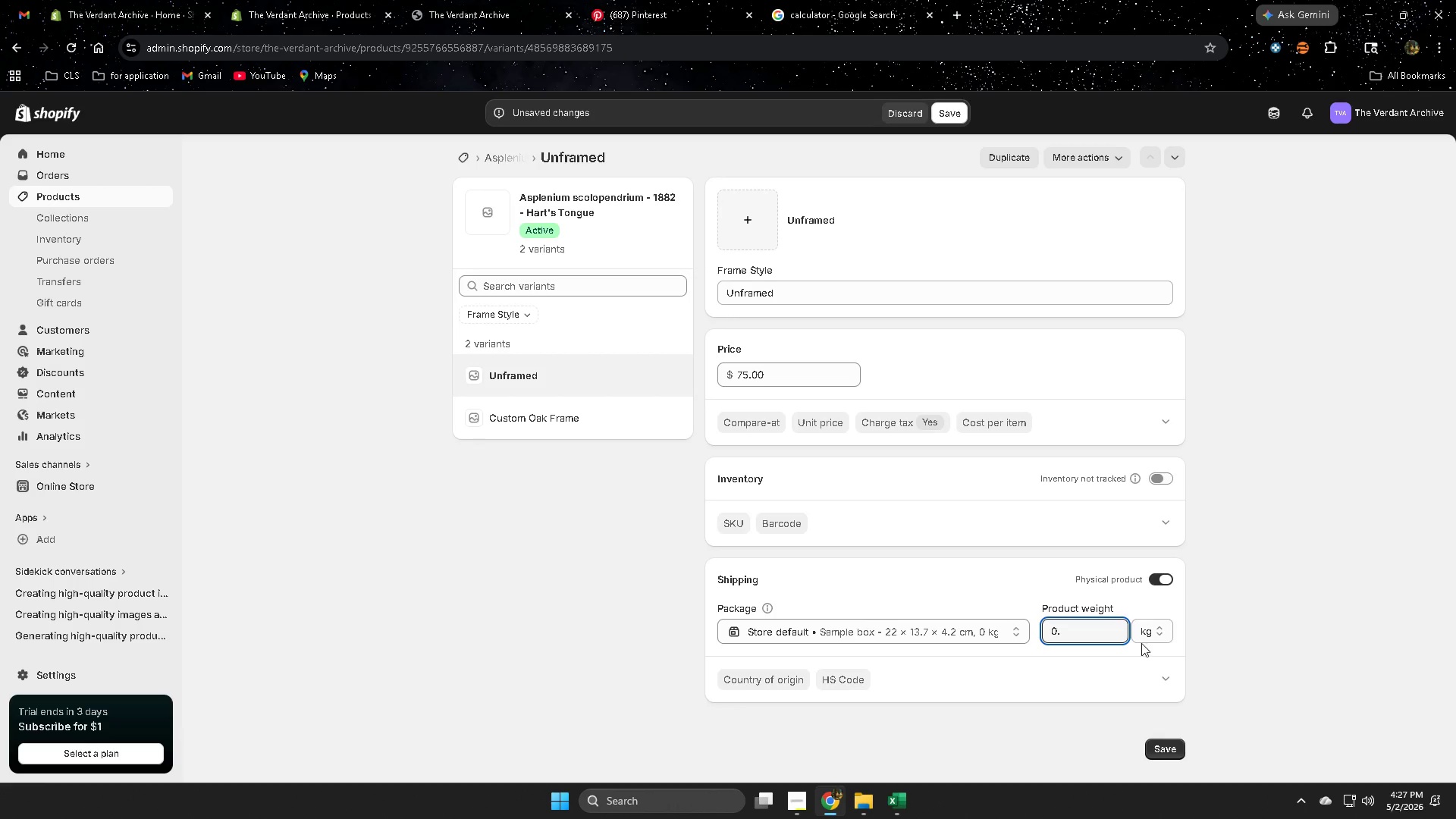 
double_click([1143, 651])
 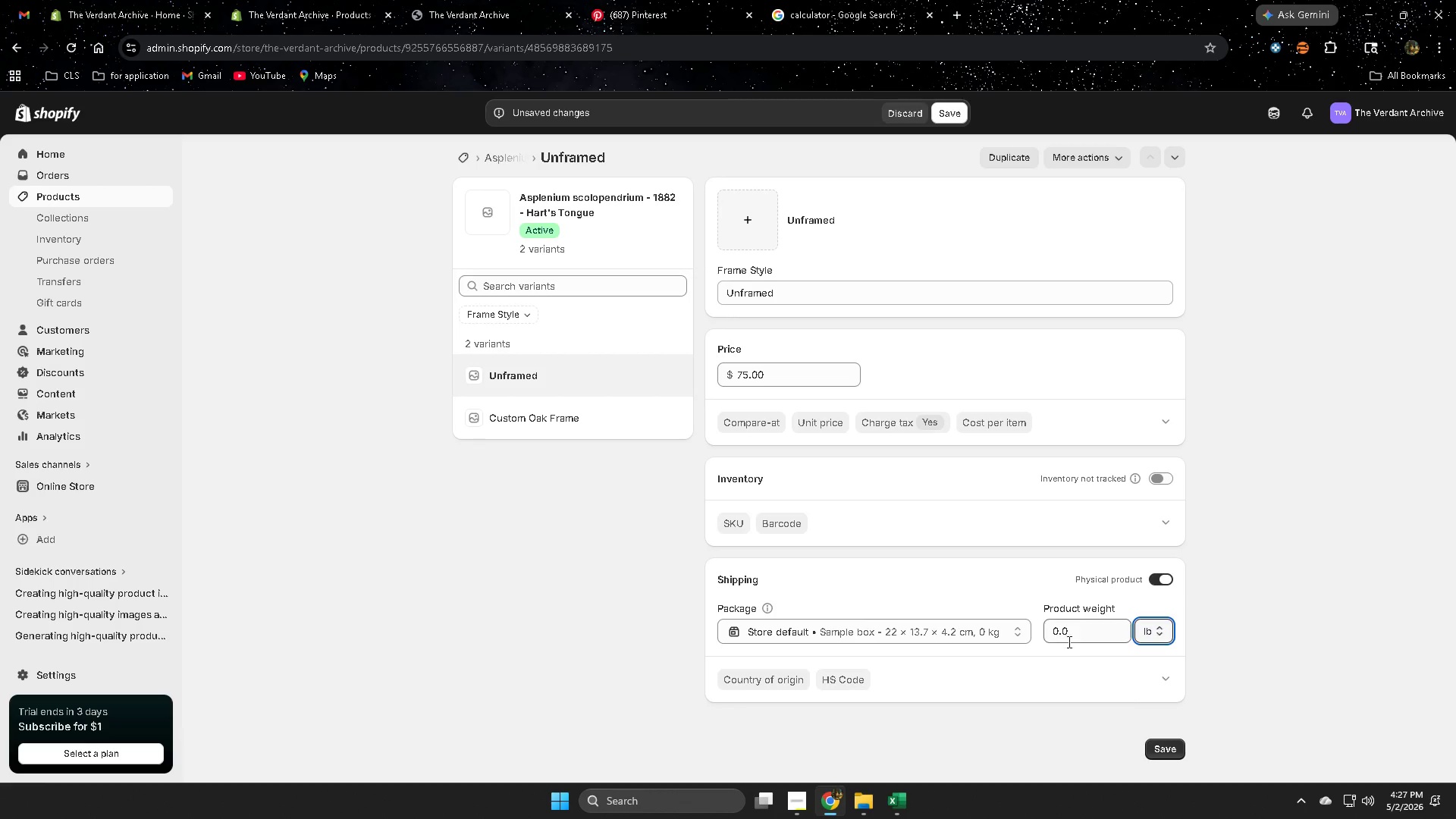 
left_click([1081, 636])
 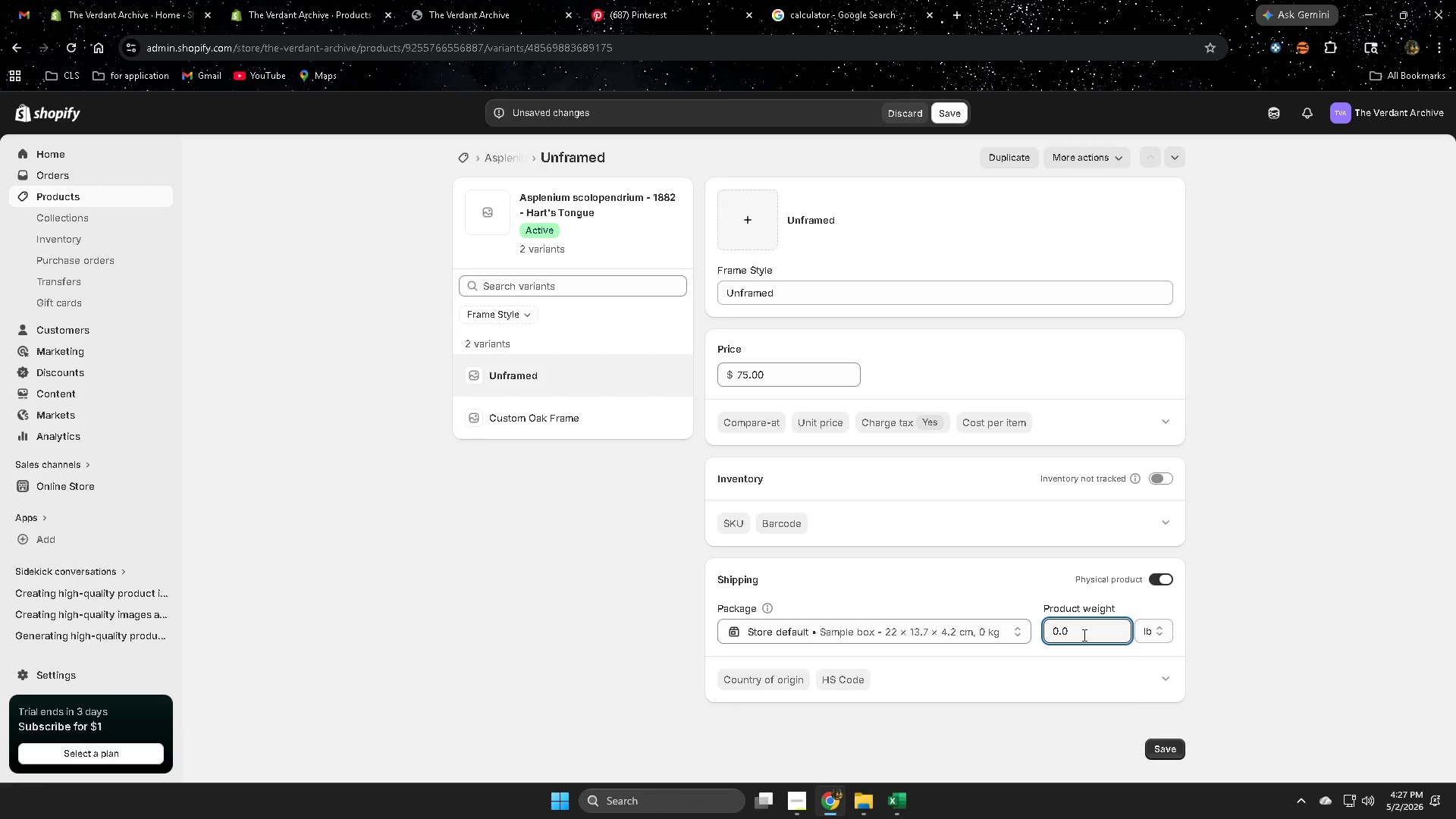 
key(Backspace)
 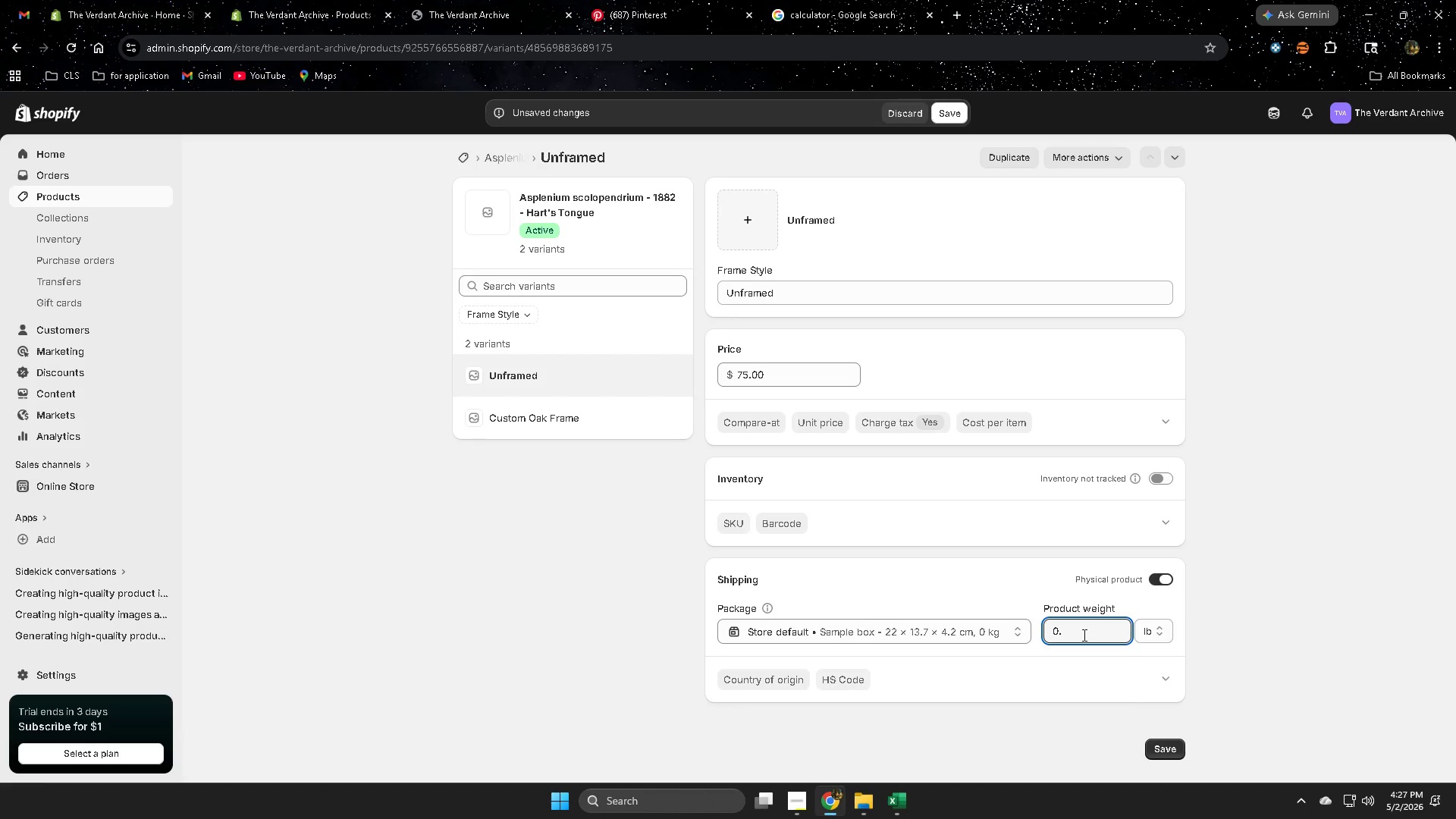 
key(Numpad5)
 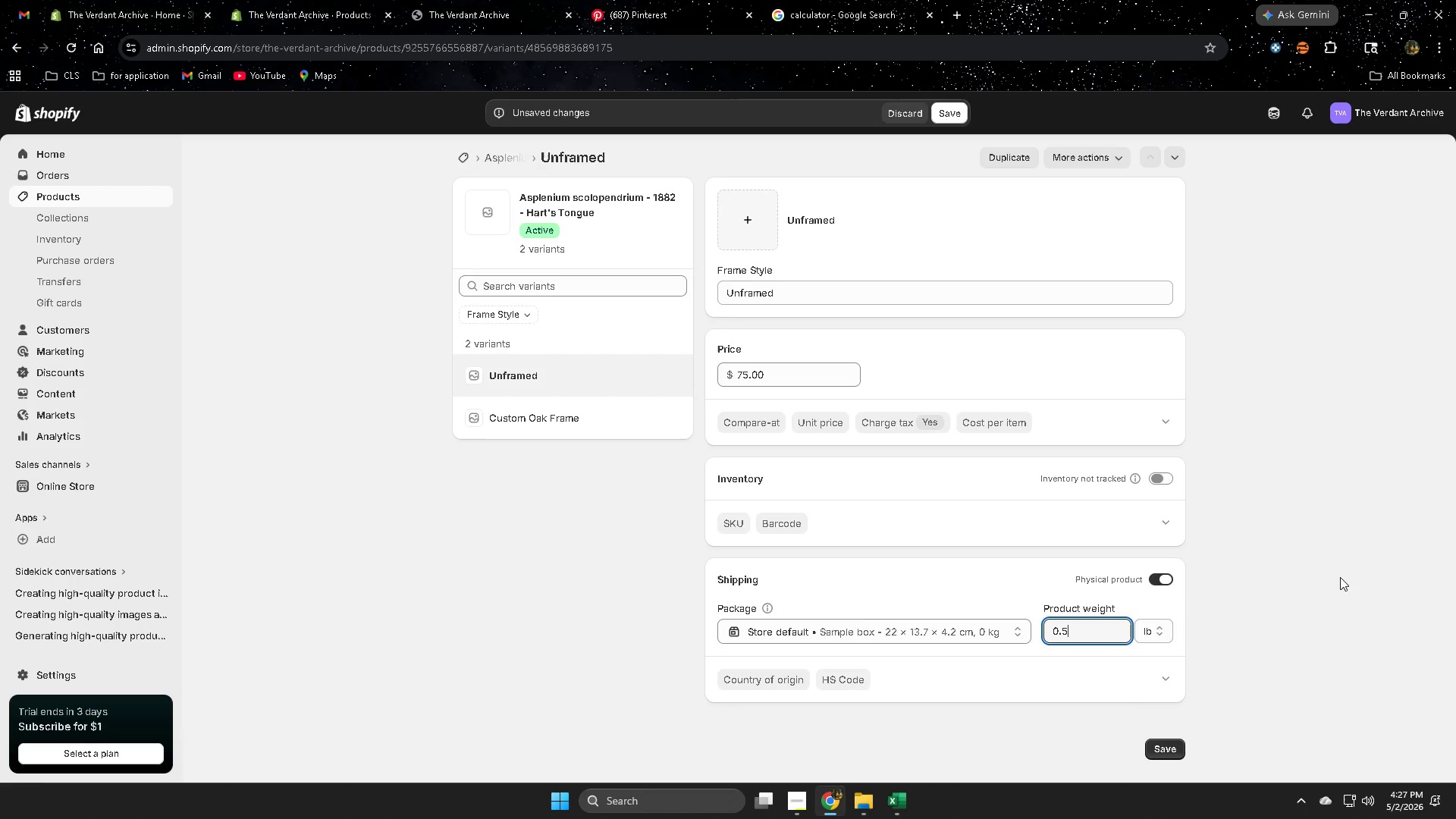 
left_click([1336, 574])
 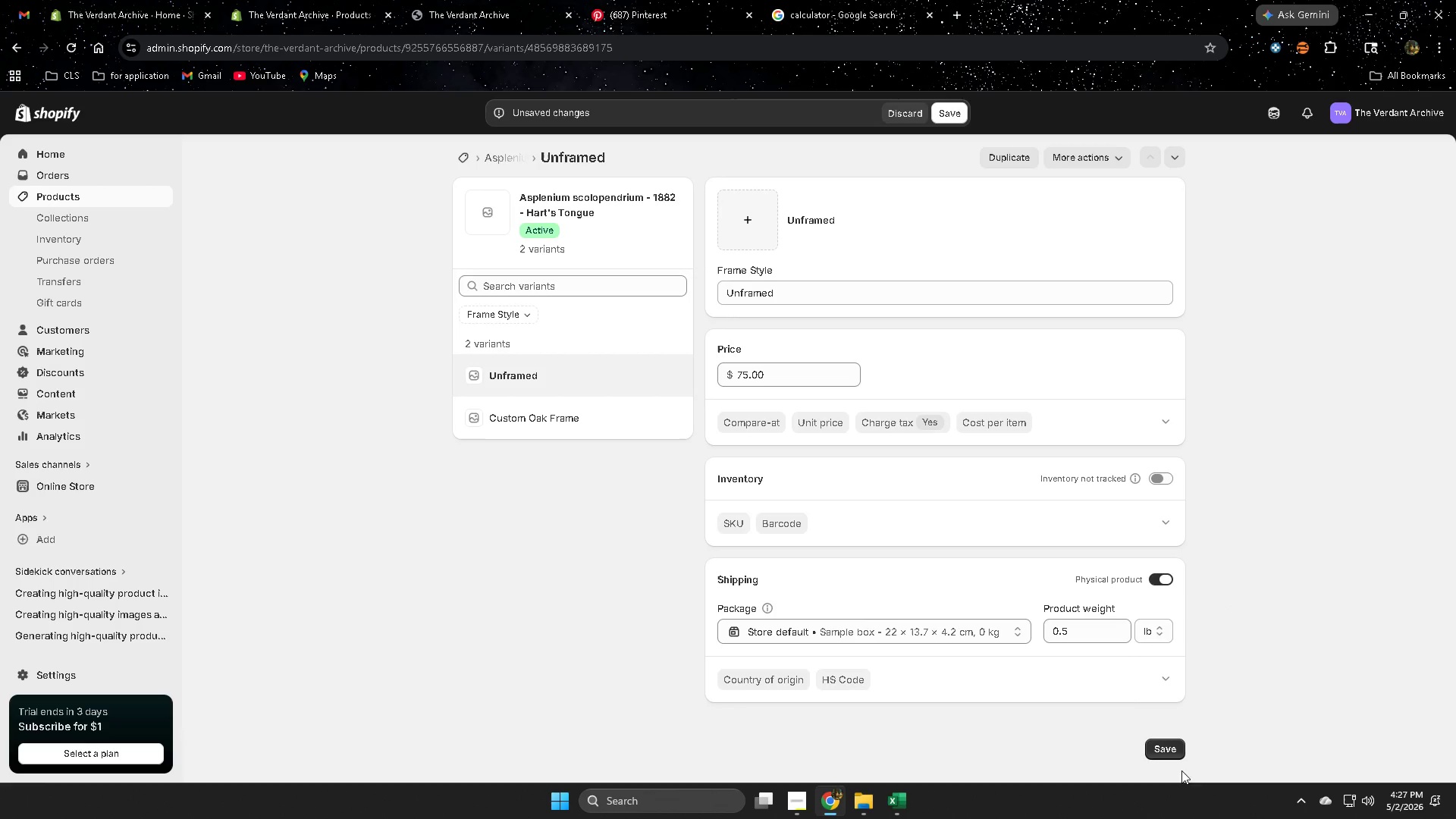 
left_click([1167, 749])
 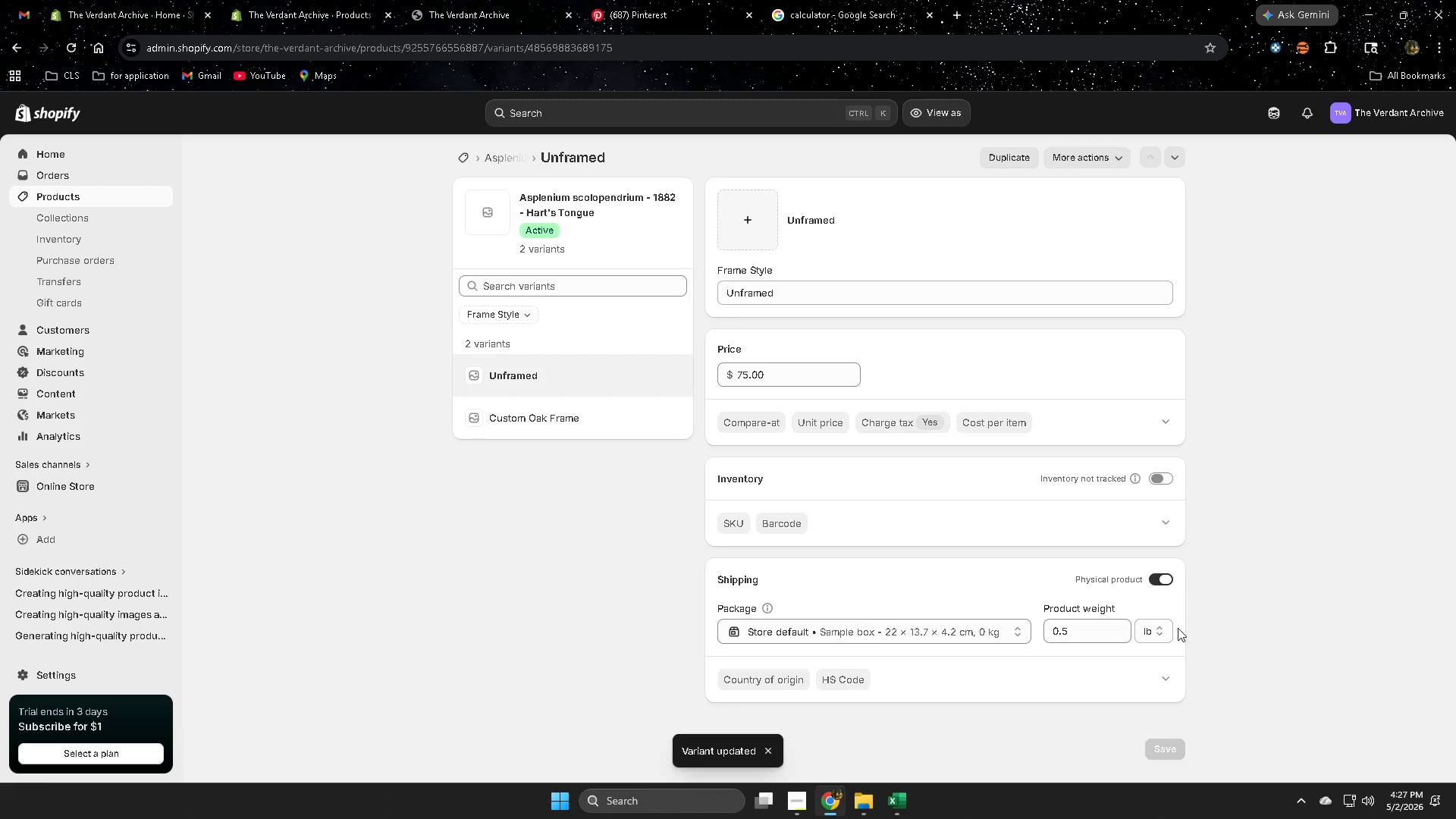 
left_click([622, 424])
 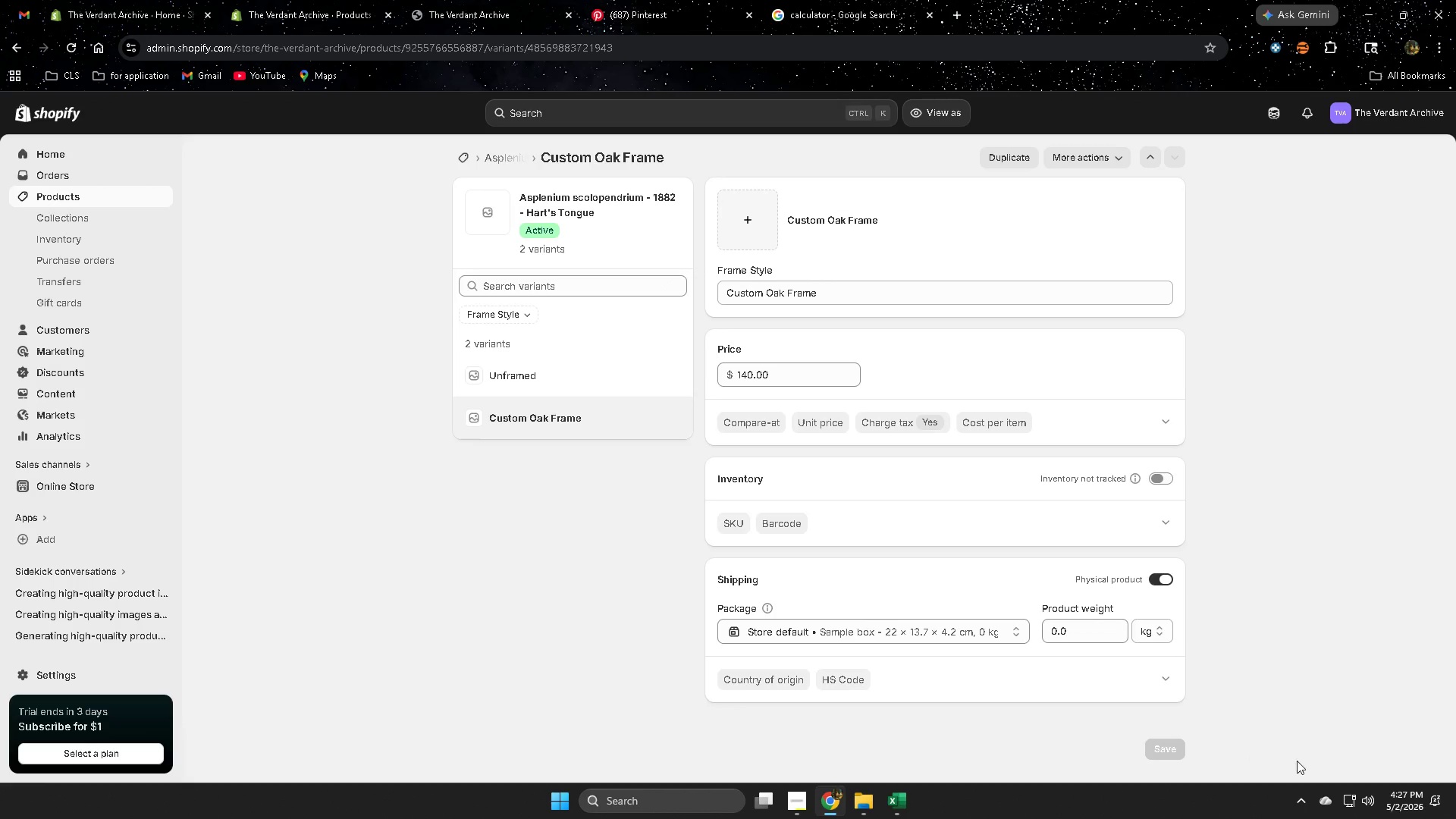 
double_click([1081, 637])
 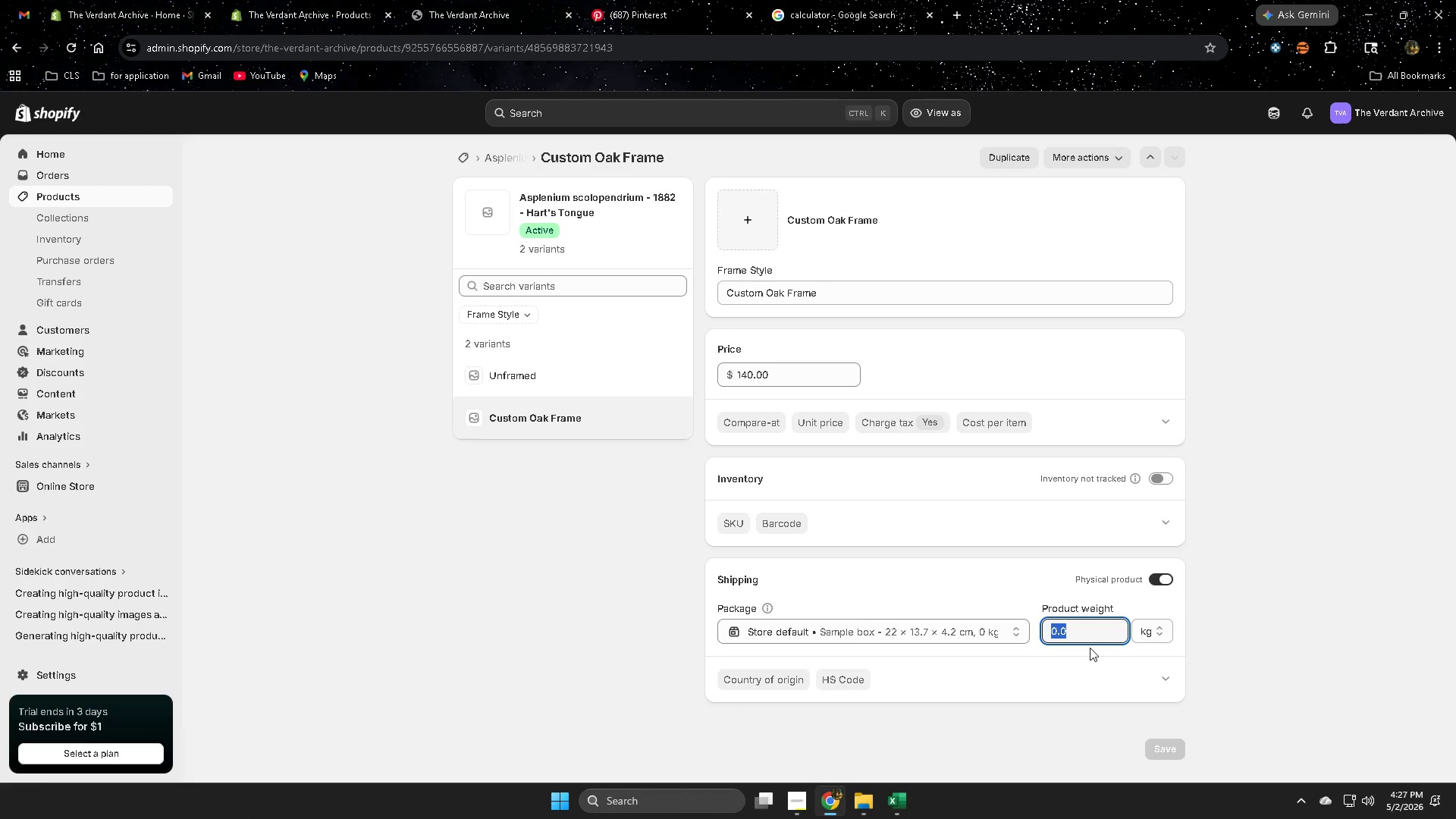 
key(Numpad3)
 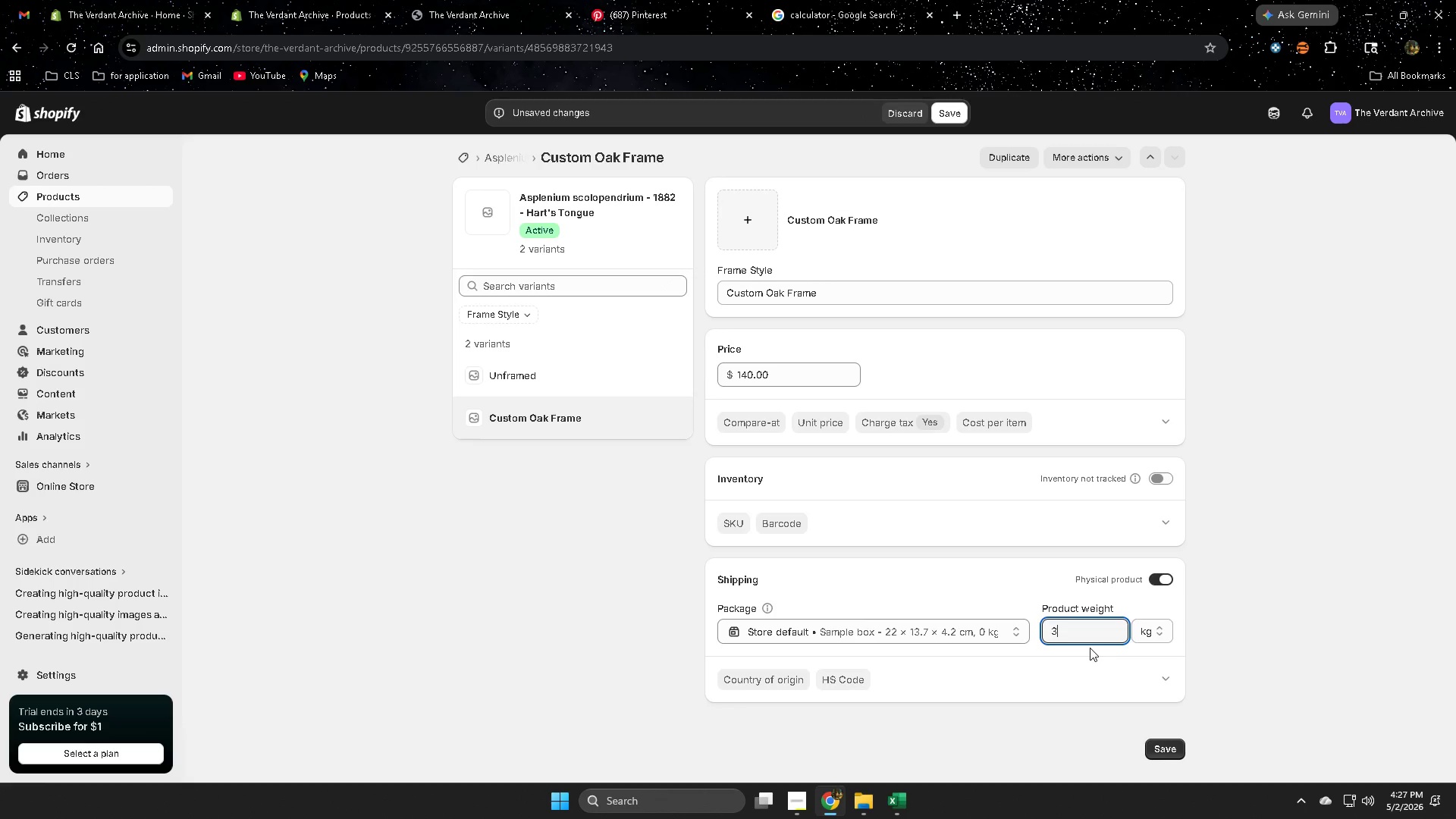 
key(NumpadDecimal)
 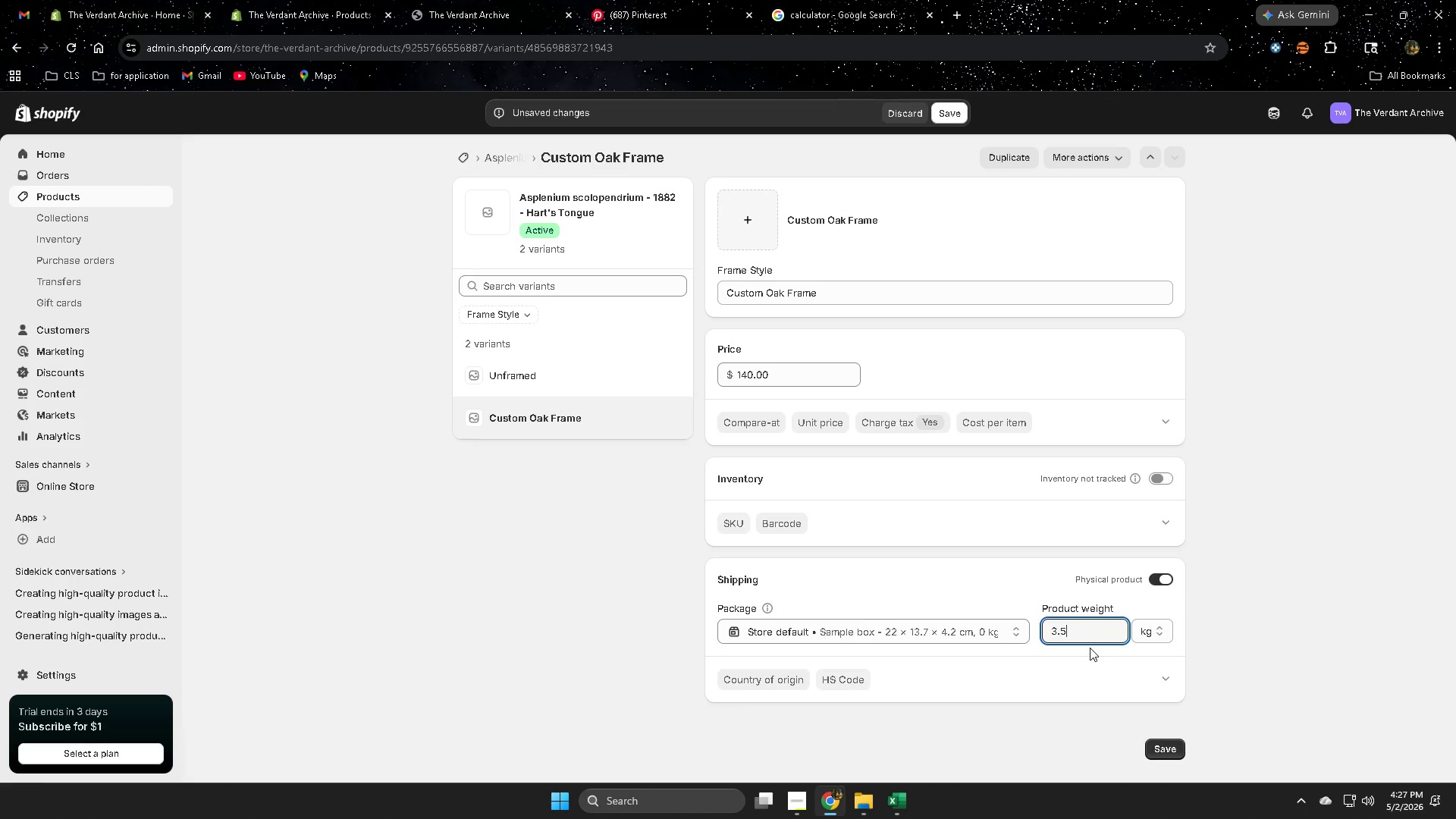 
key(Numpad5)
 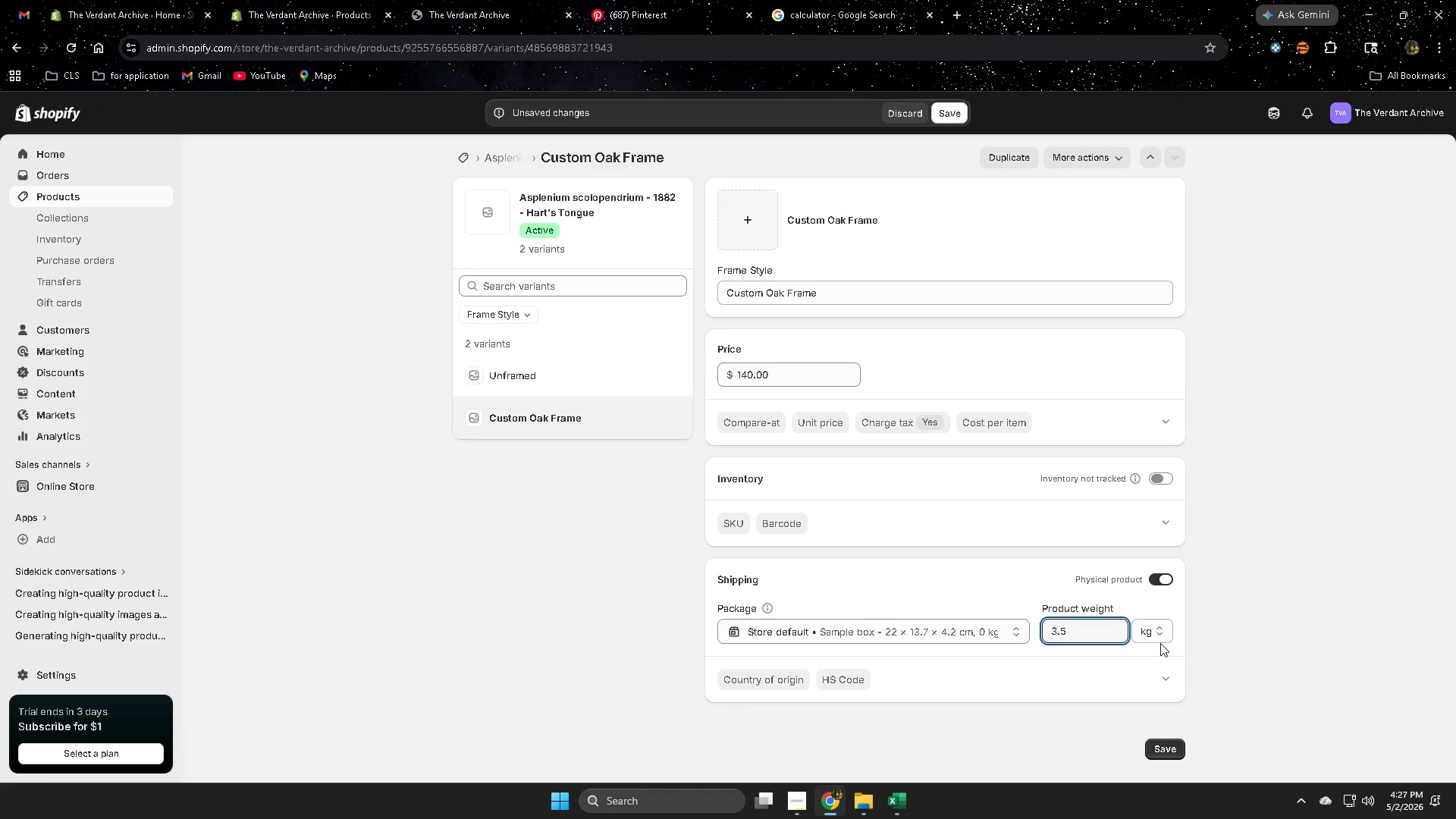 
left_click([1143, 632])
 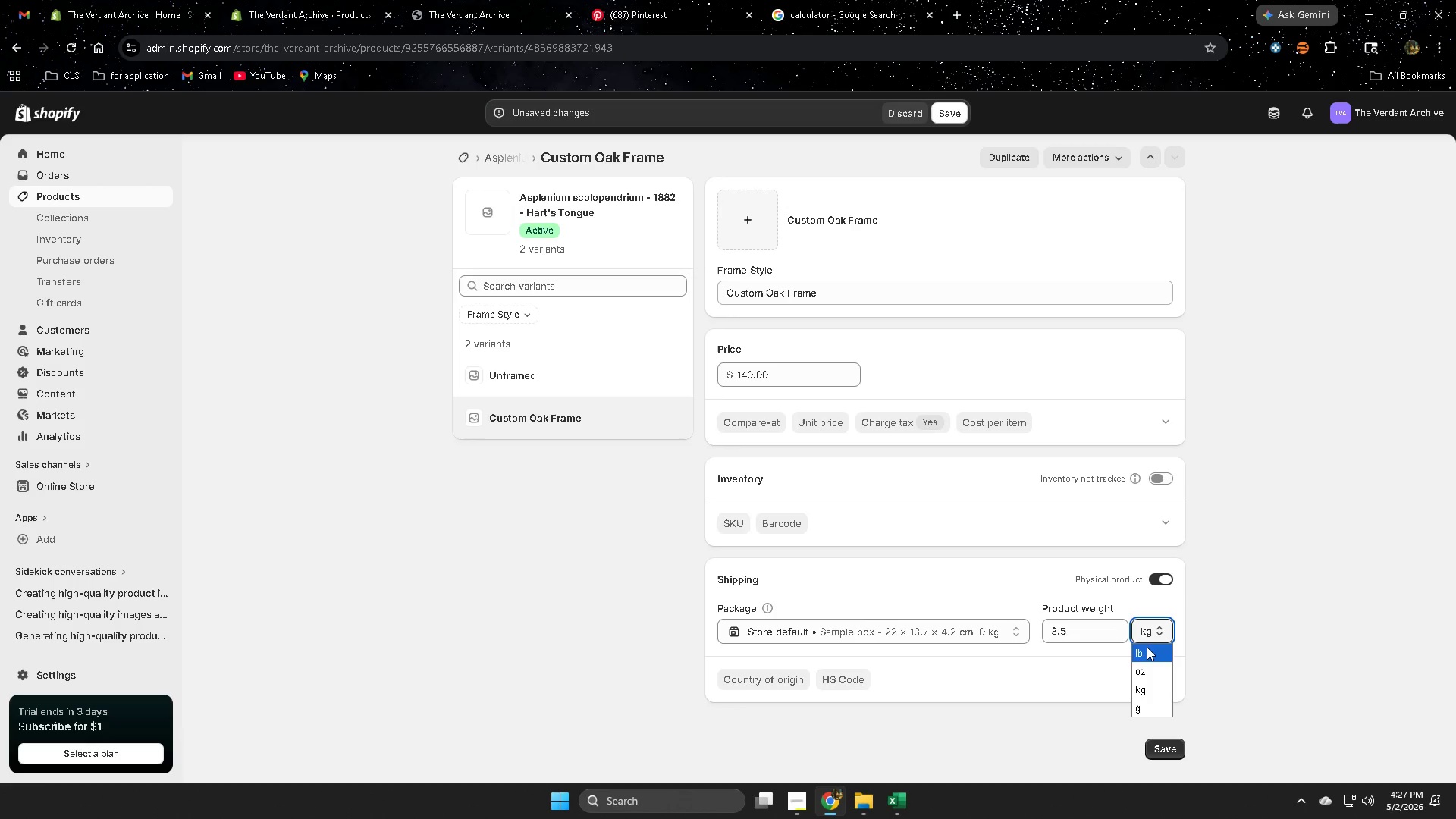 
left_click([1146, 649])
 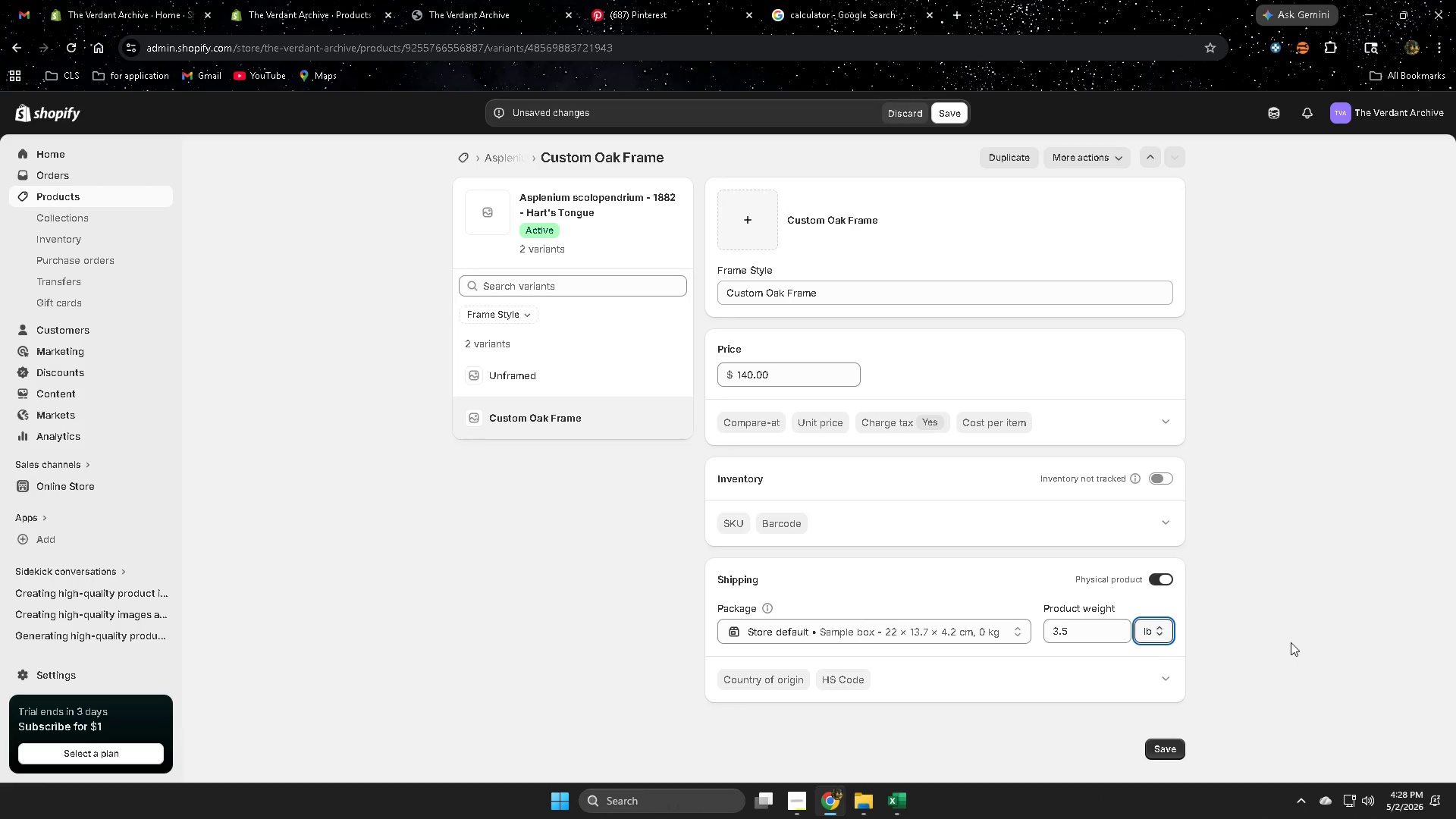 
left_click([1295, 639])
 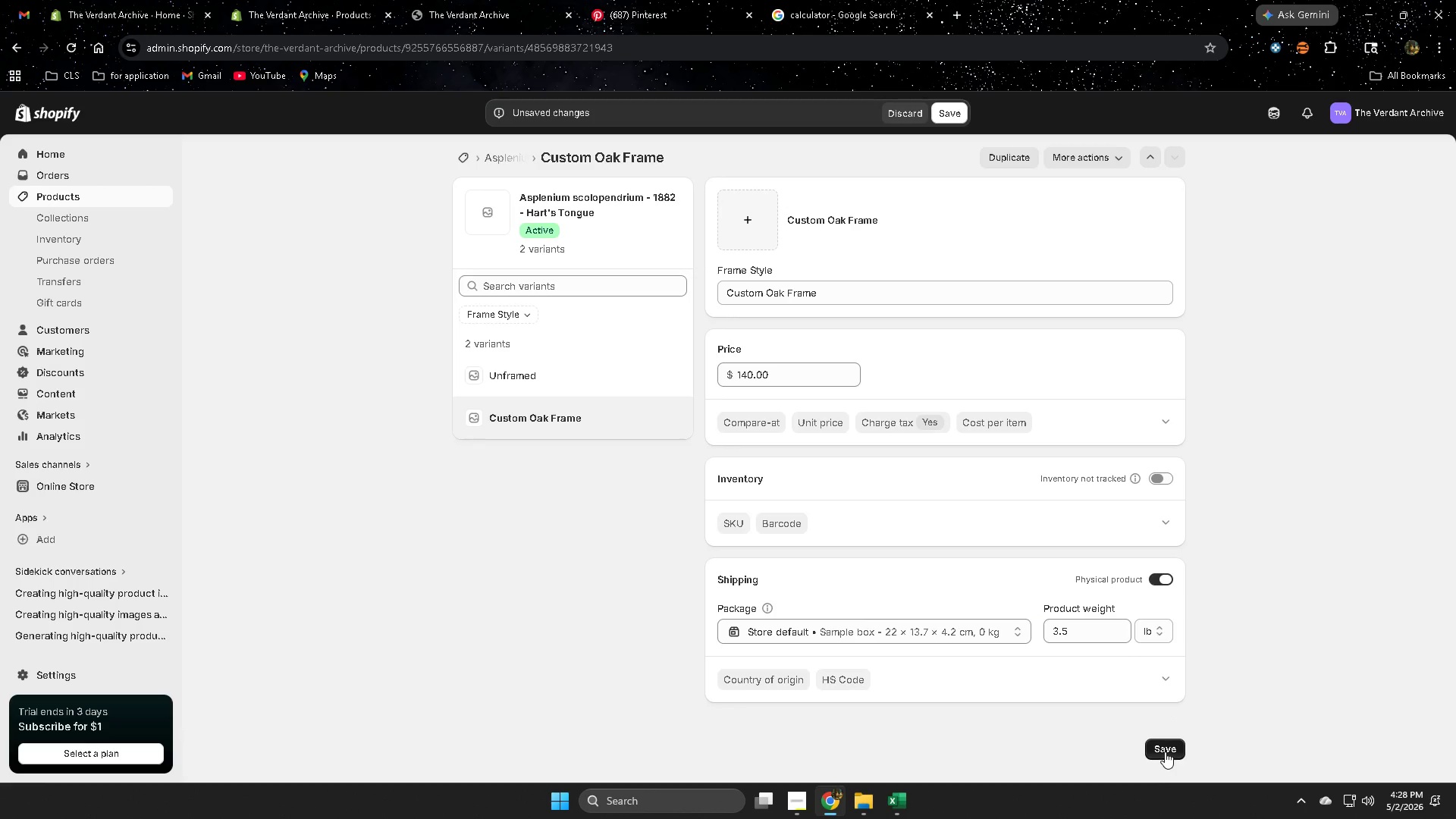 
left_click([1166, 749])
 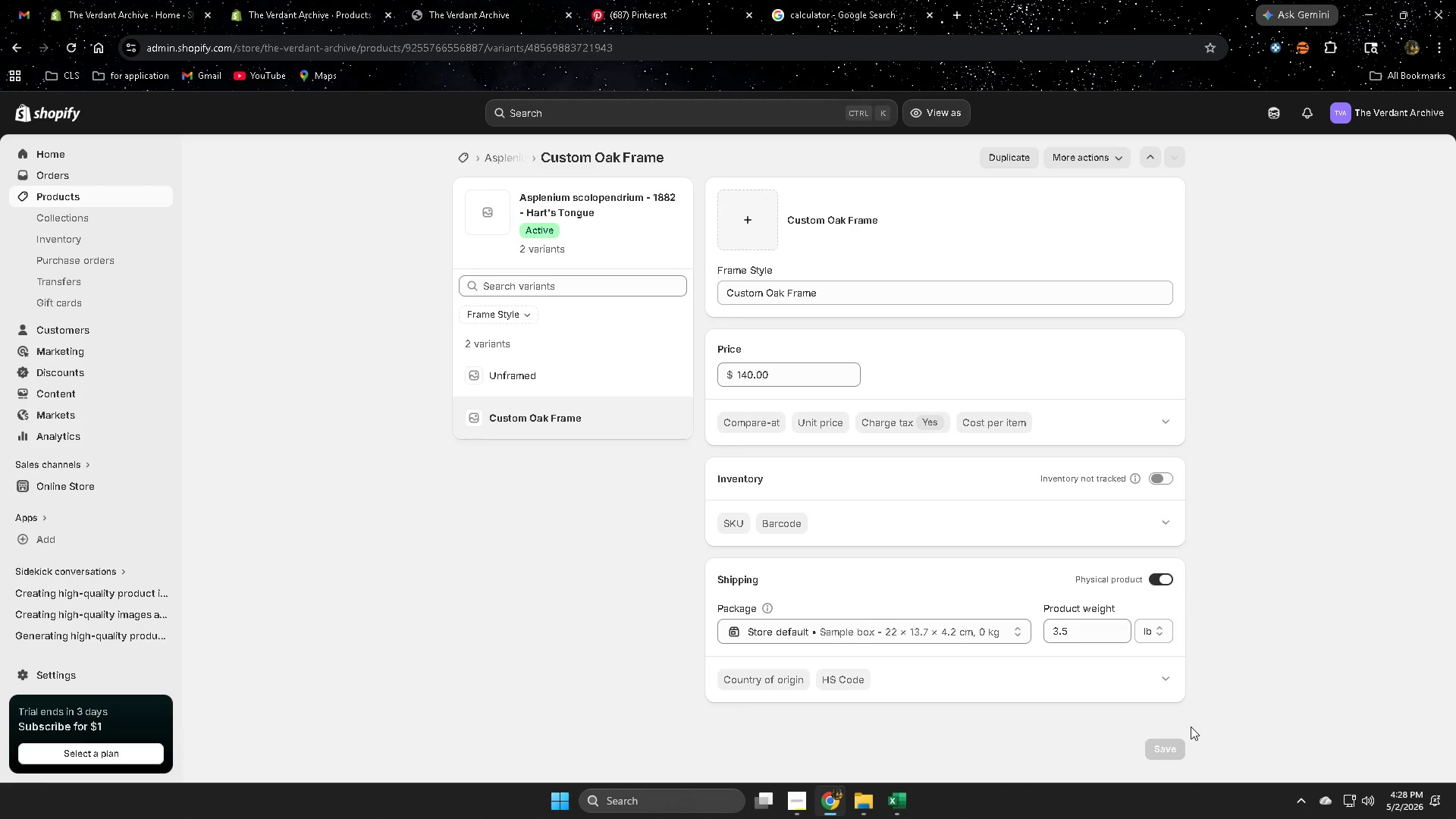 
wait(22.28)
 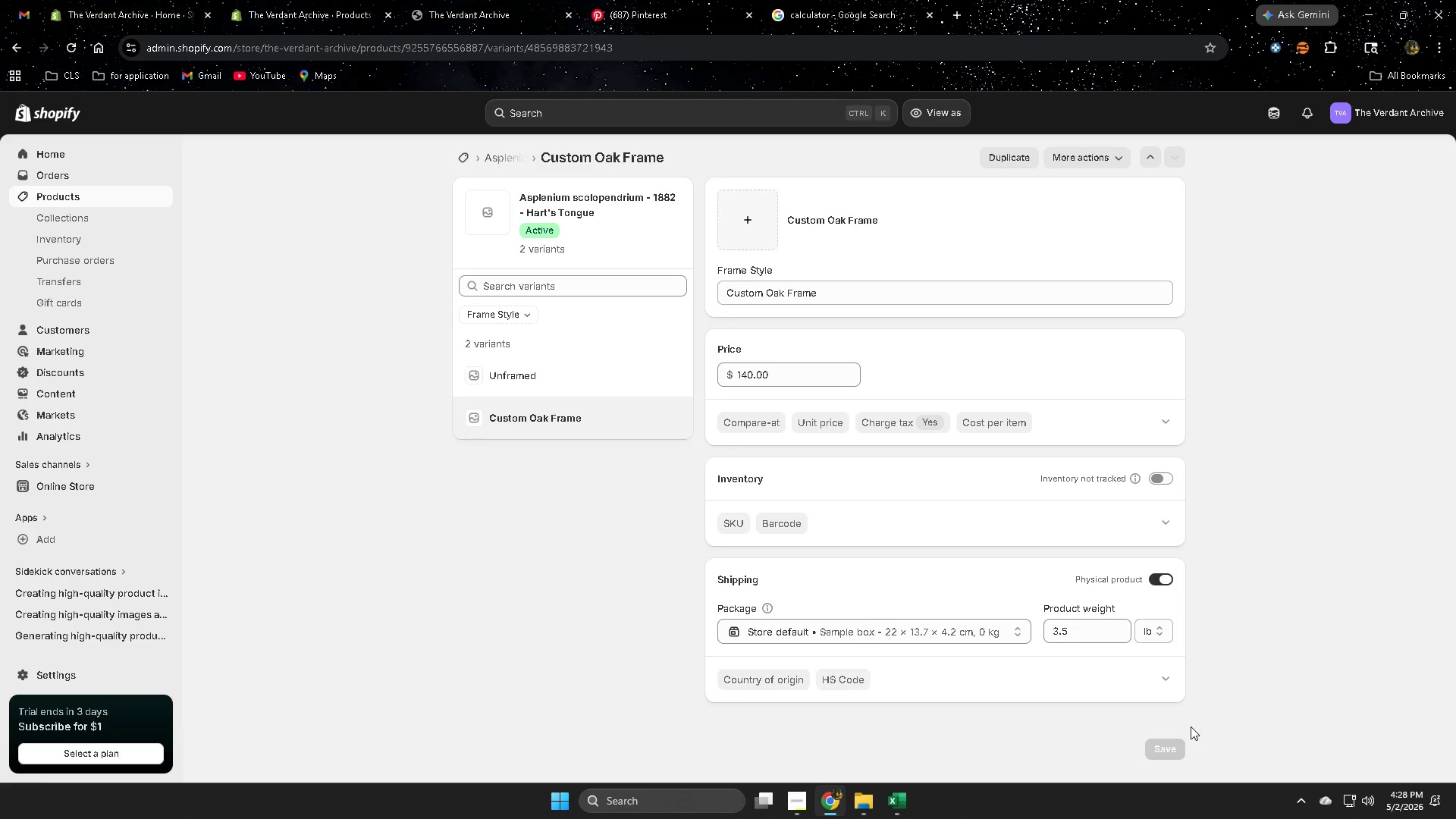 
left_click([467, 215])
 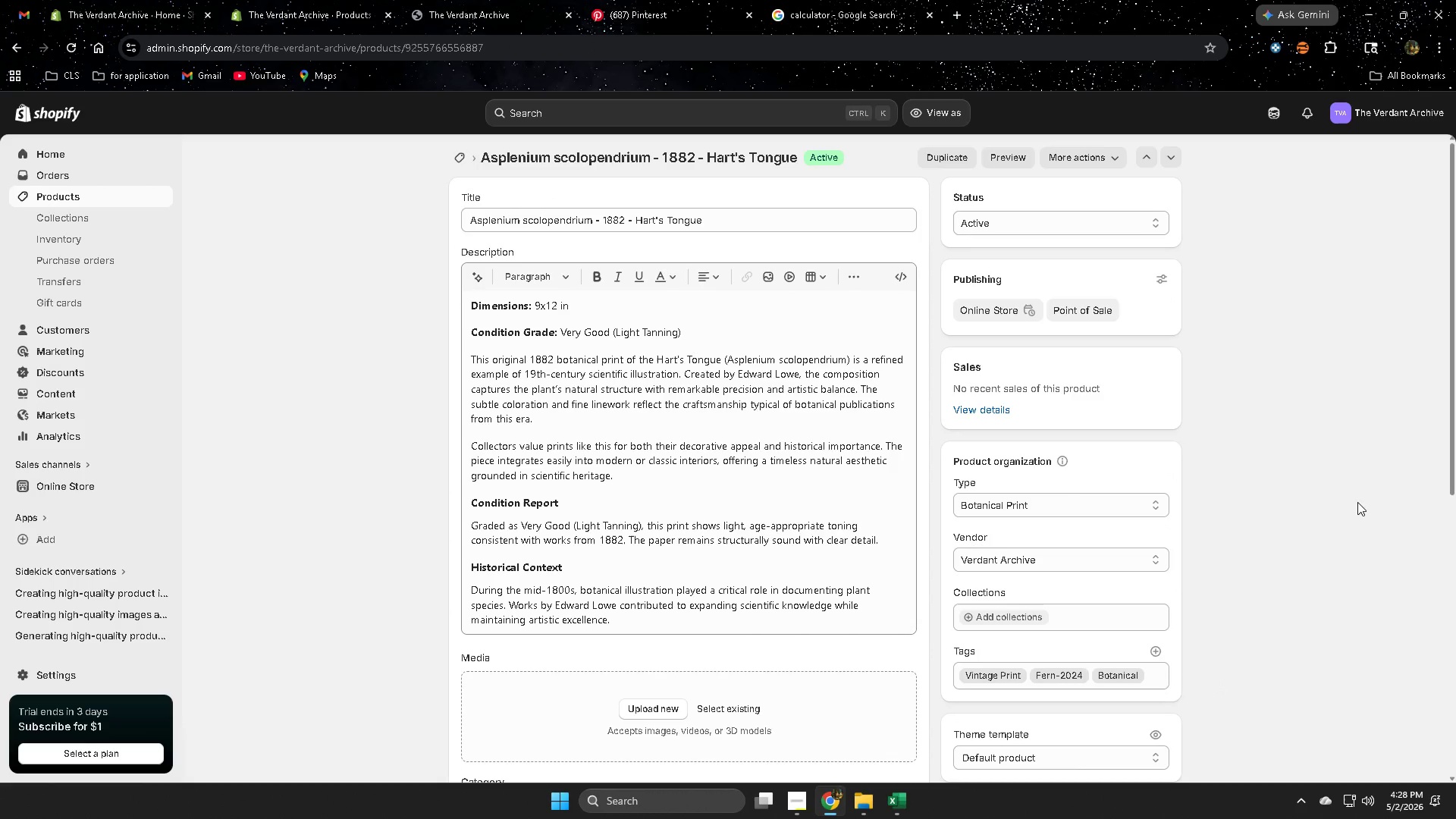 
scroll: coordinate [1272, 528], scroll_direction: down, amount: 7.0
 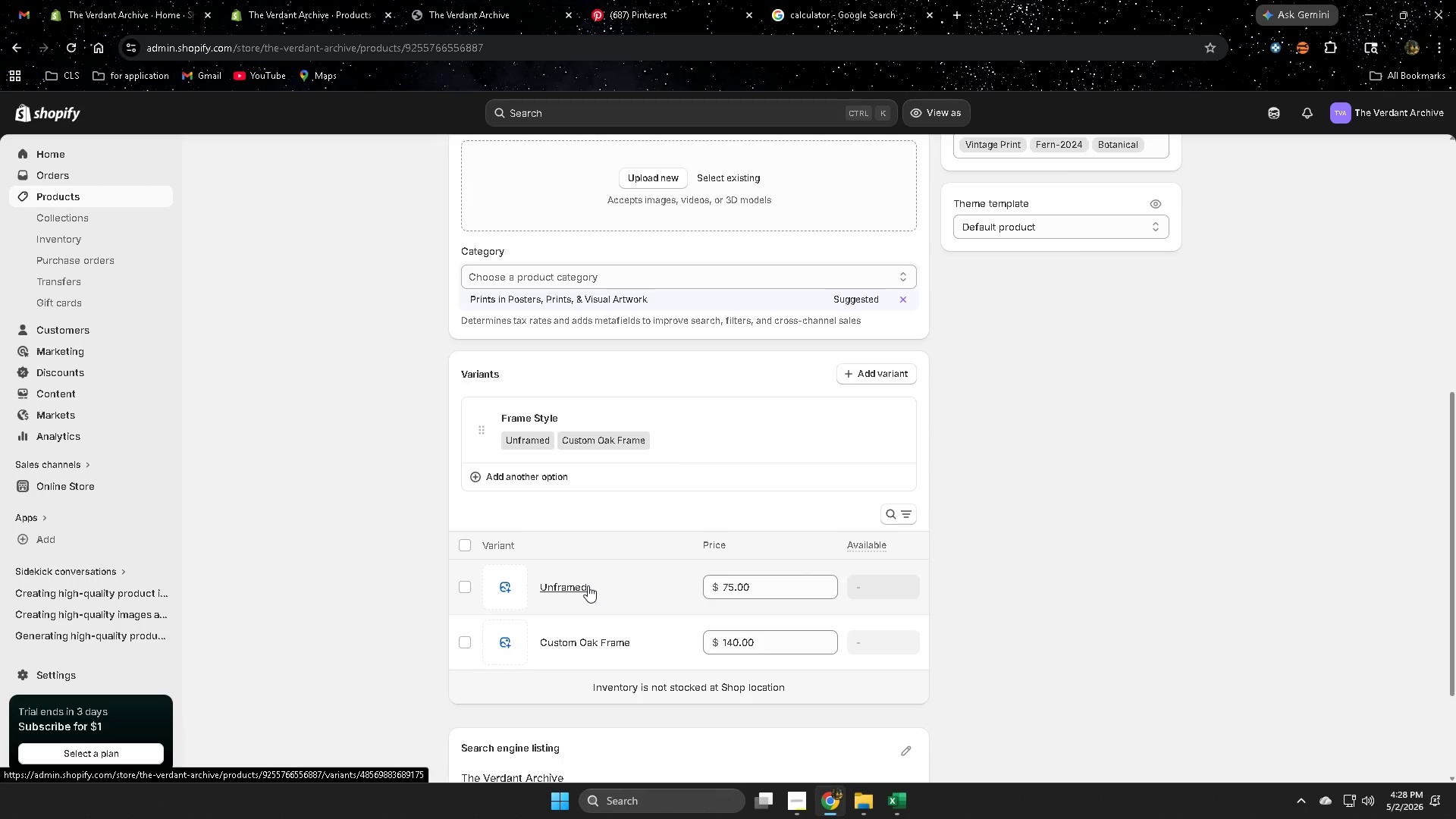 
left_click([594, 585])
 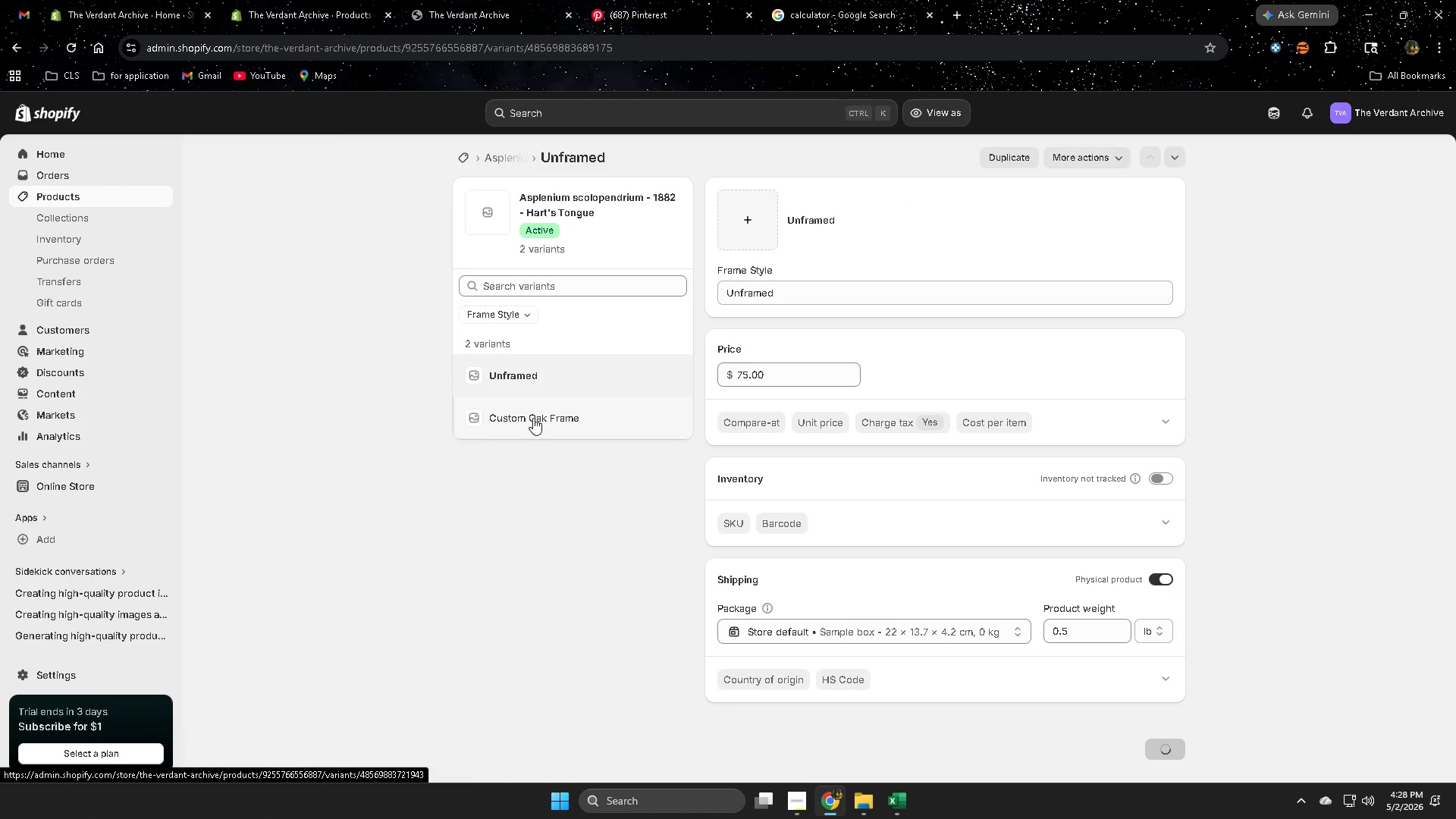 
wait(7.2)
 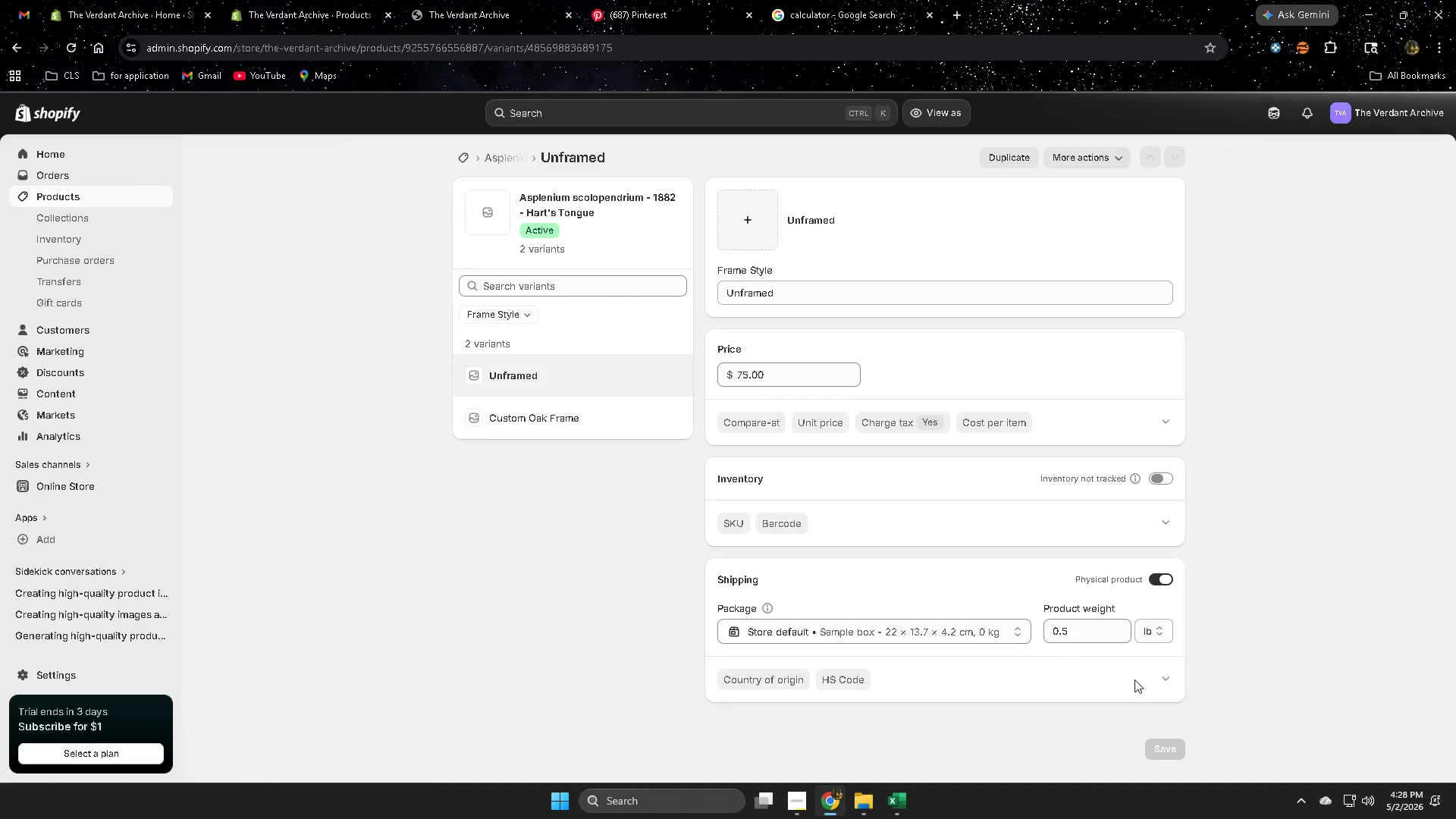 
left_click([492, 212])
 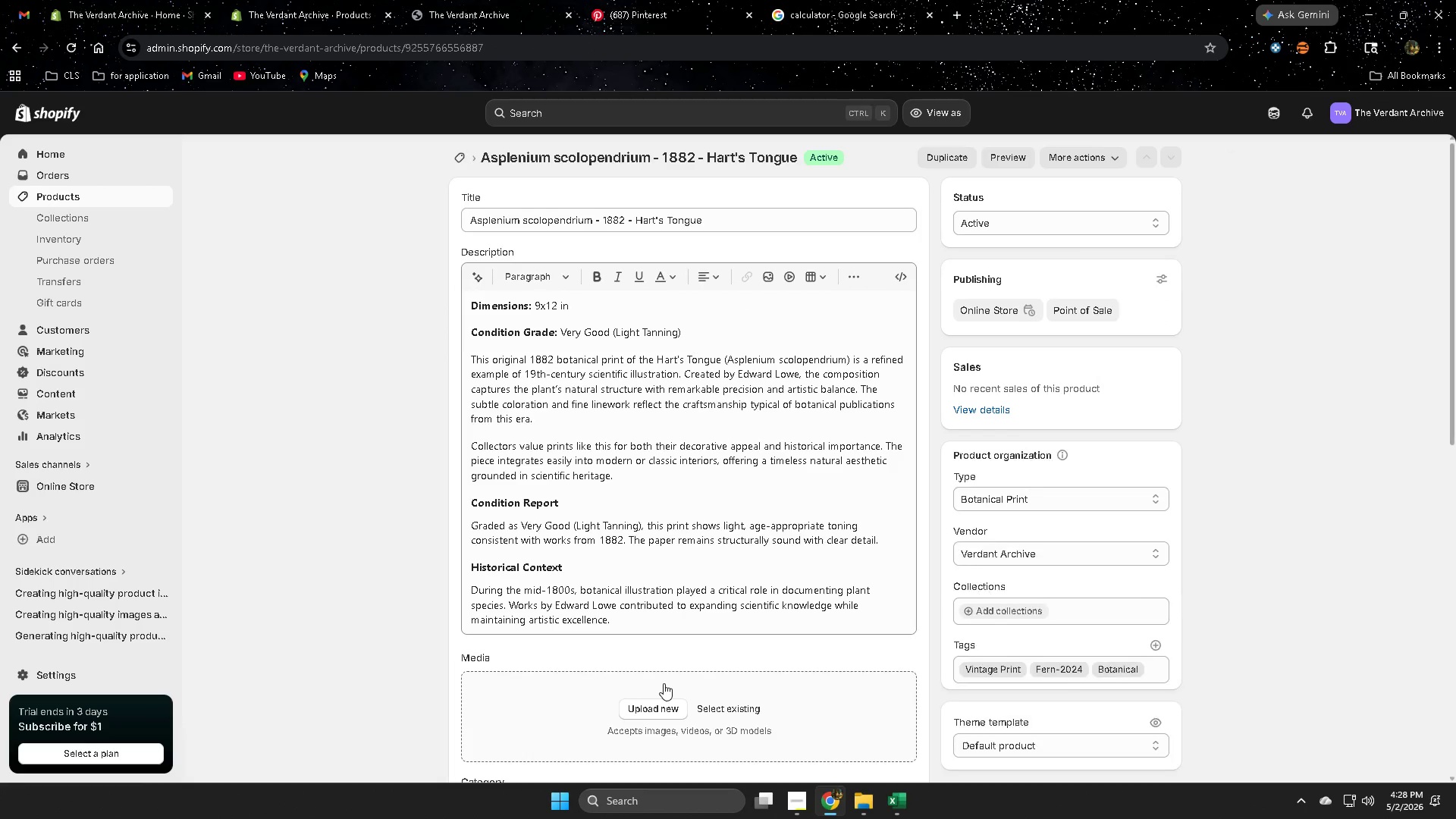 
scroll: coordinate [659, 683], scroll_direction: down, amount: 4.0
 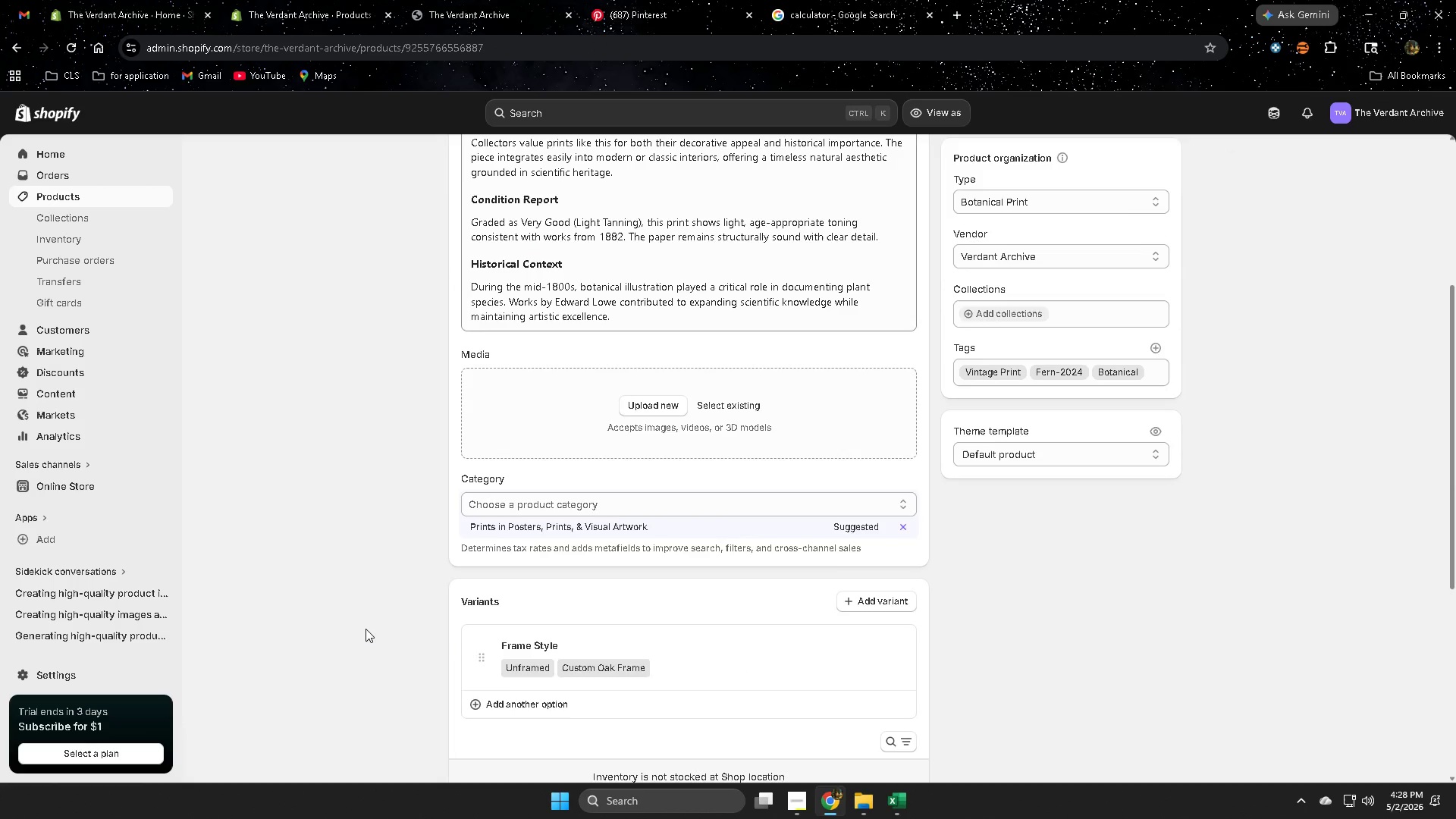 
scroll: coordinate [366, 625], scroll_direction: up, amount: 4.0
 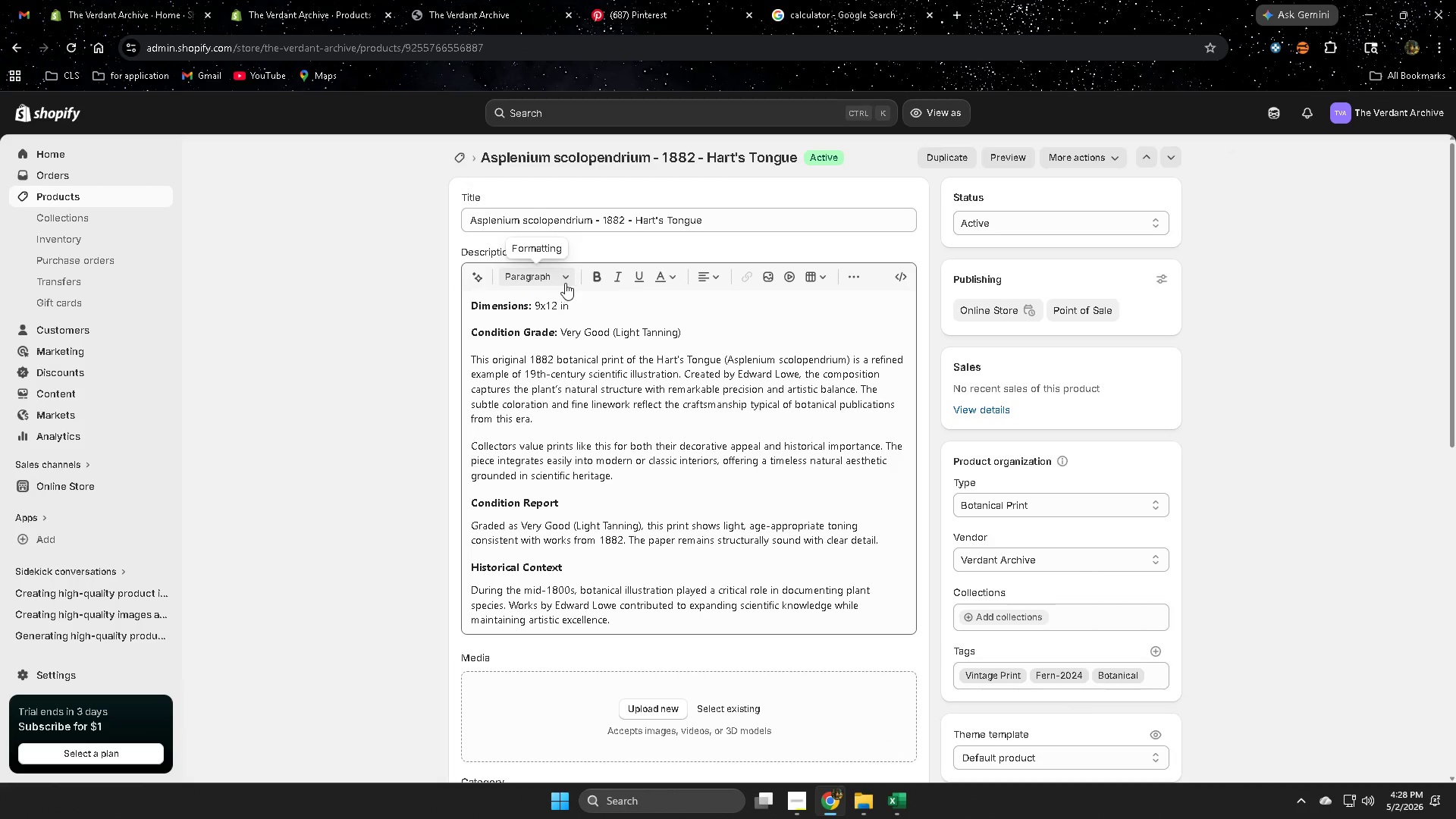 
double_click([732, 216])
 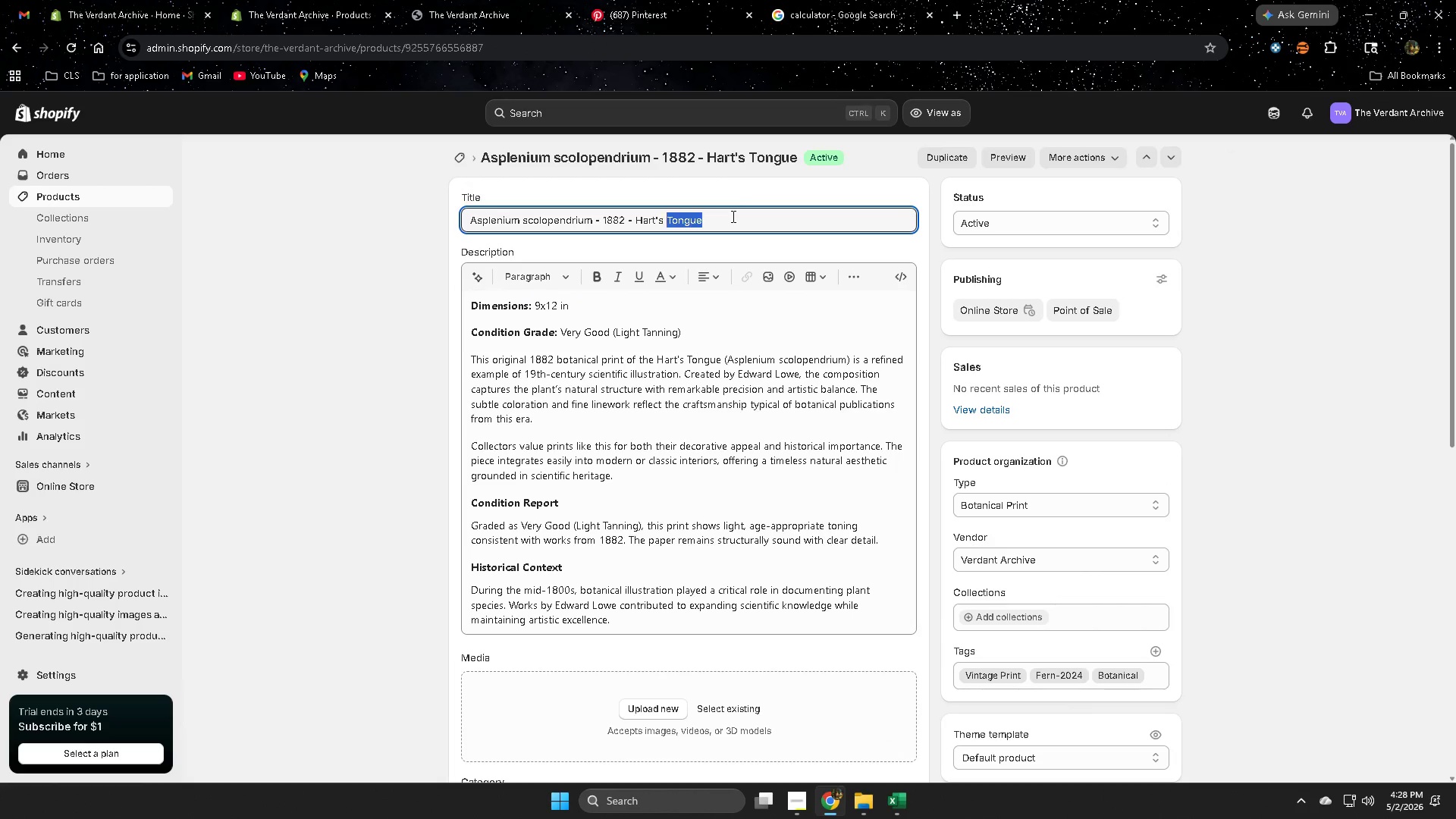 
triple_click([732, 216])
 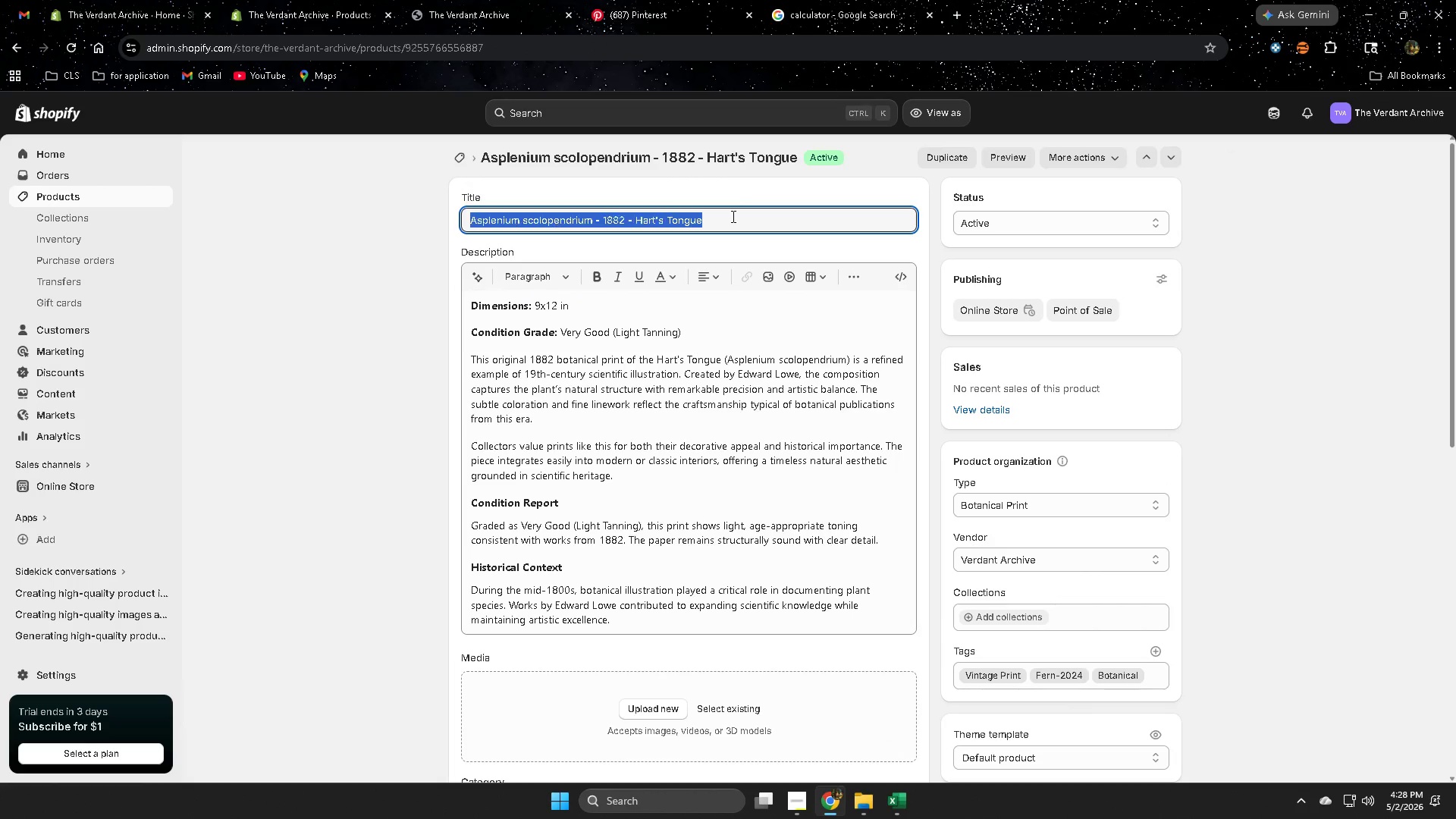 
key(Control+ControlLeft)
 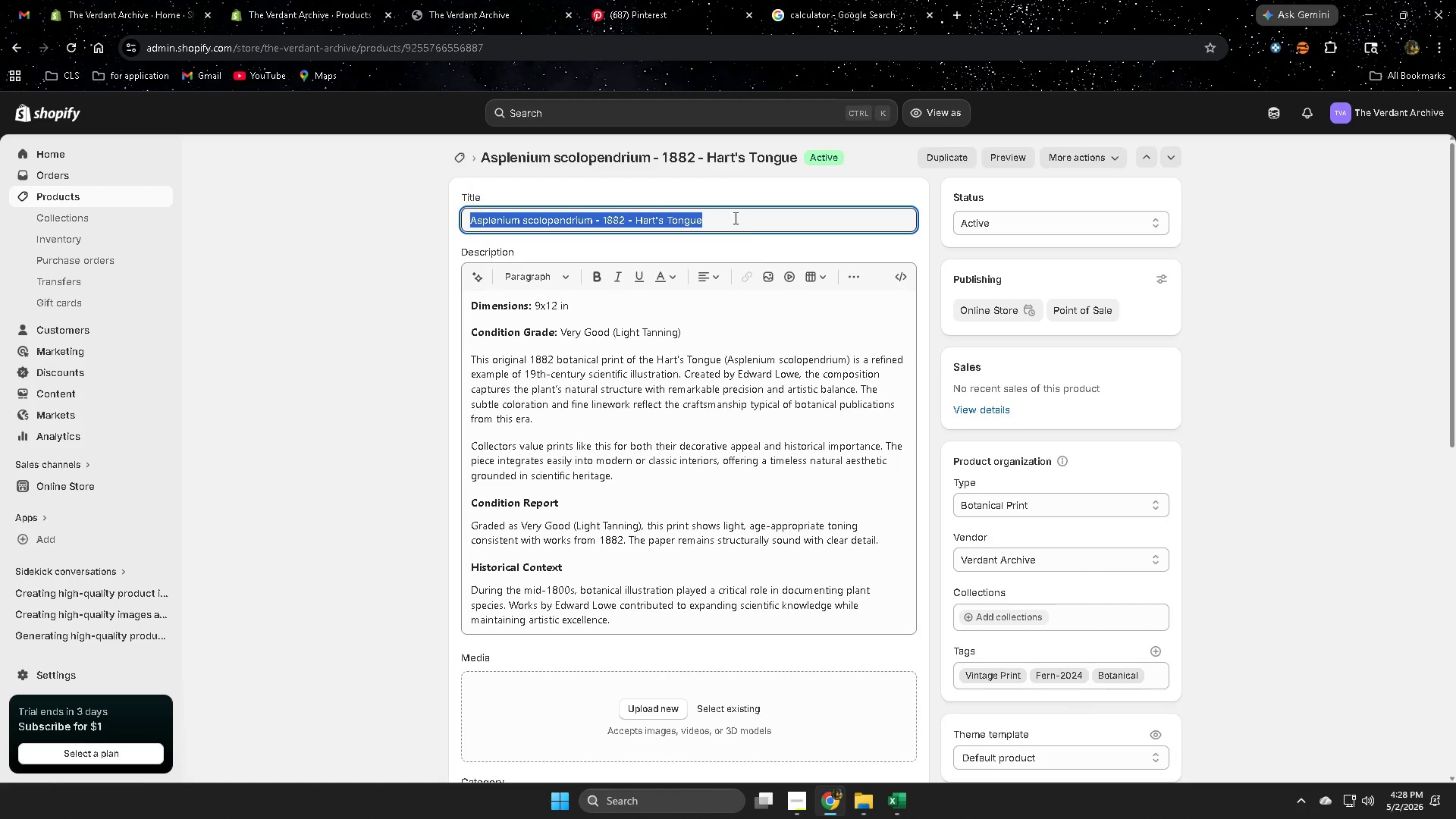 
key(Control+C)
 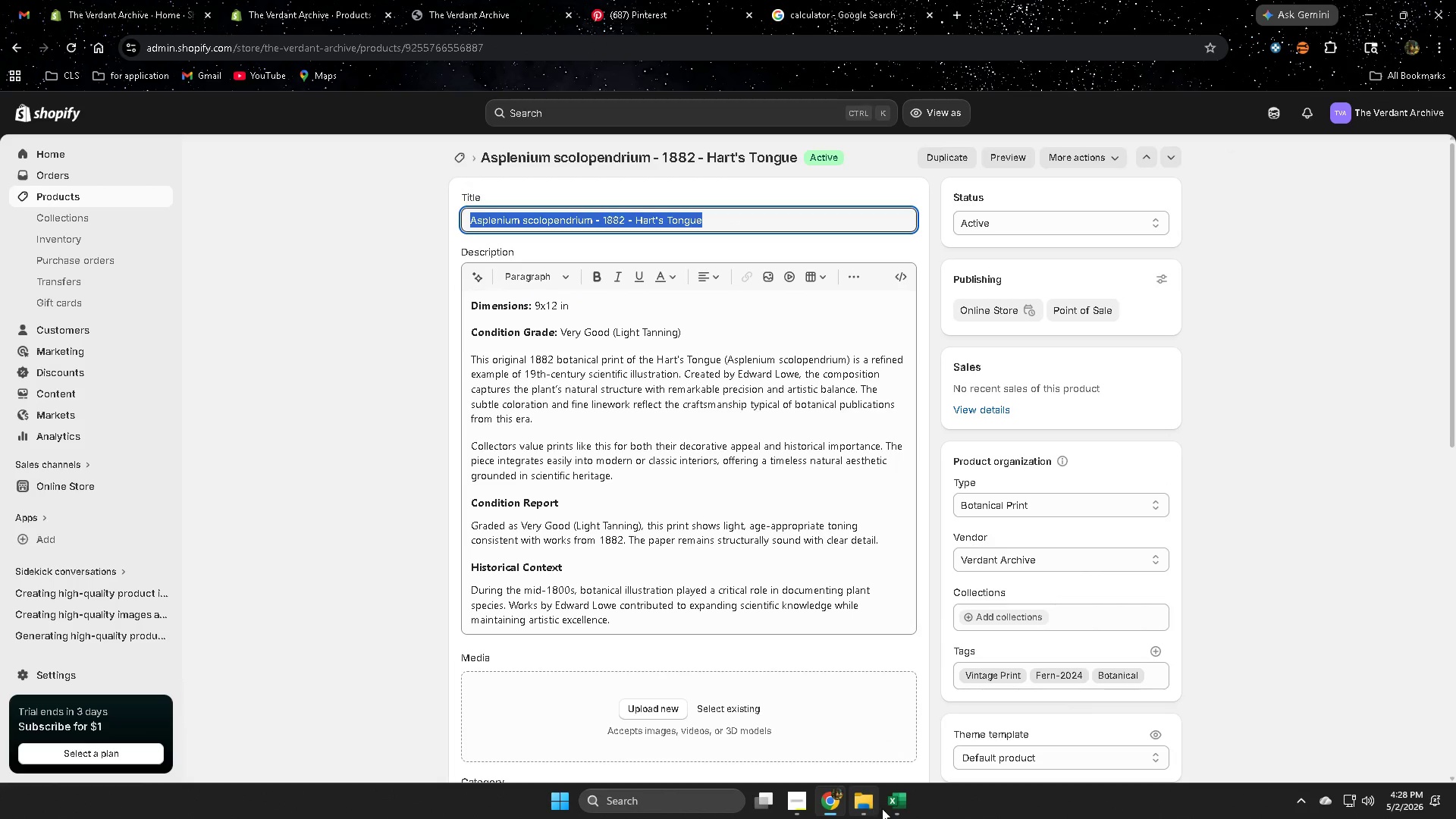 
left_click([896, 805])
 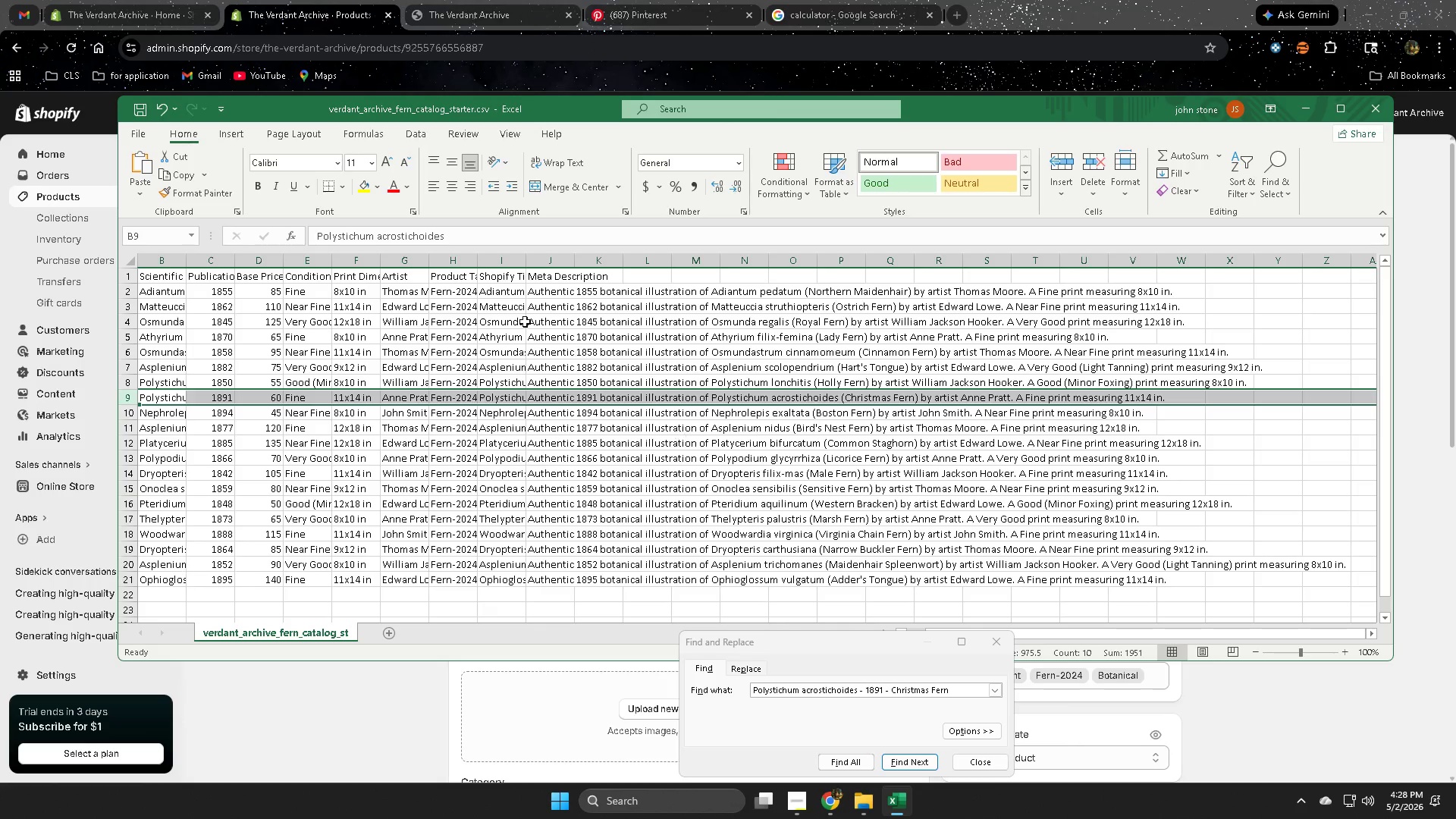 
left_click([501, 326])
 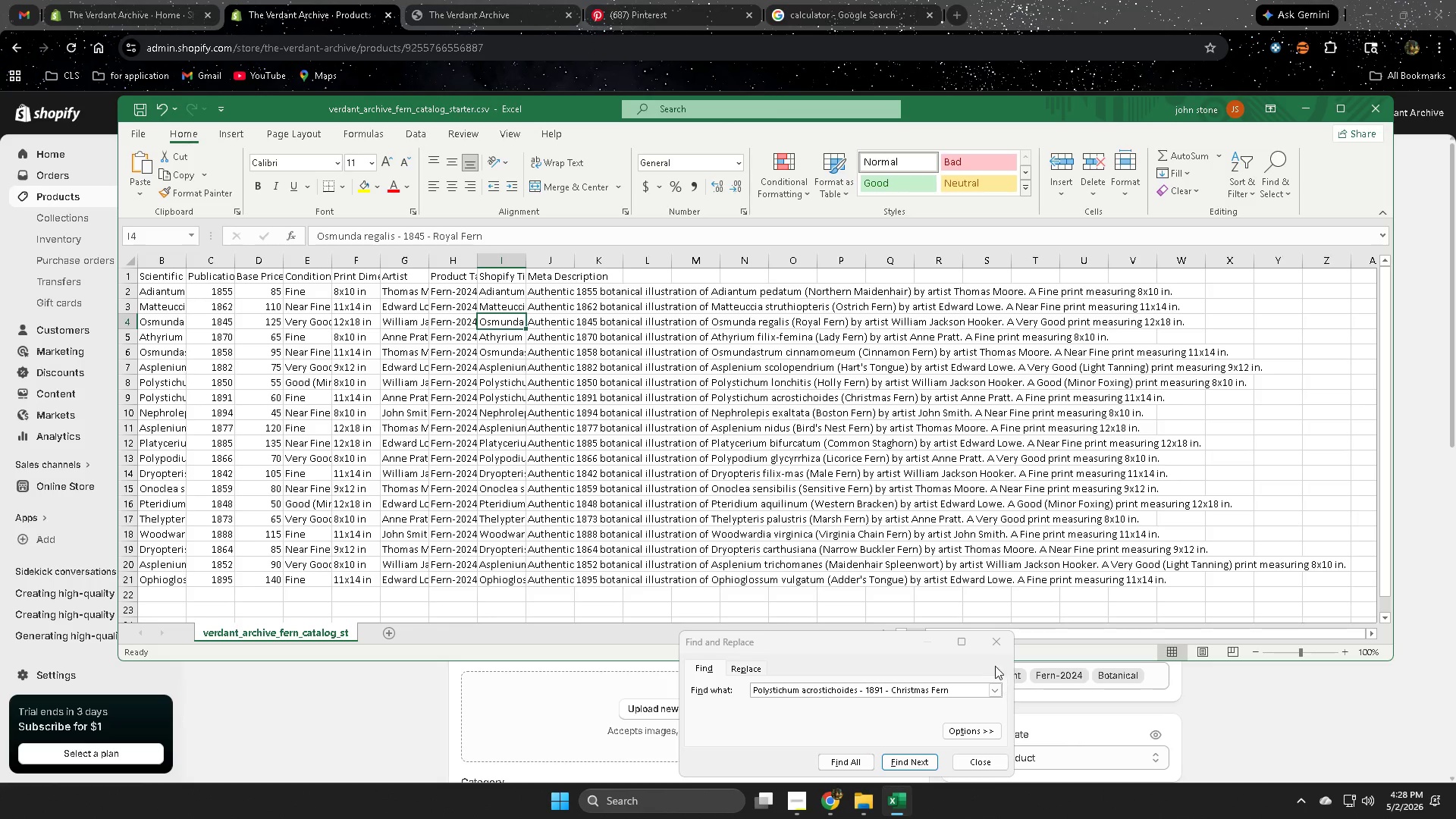 
left_click([994, 645])
 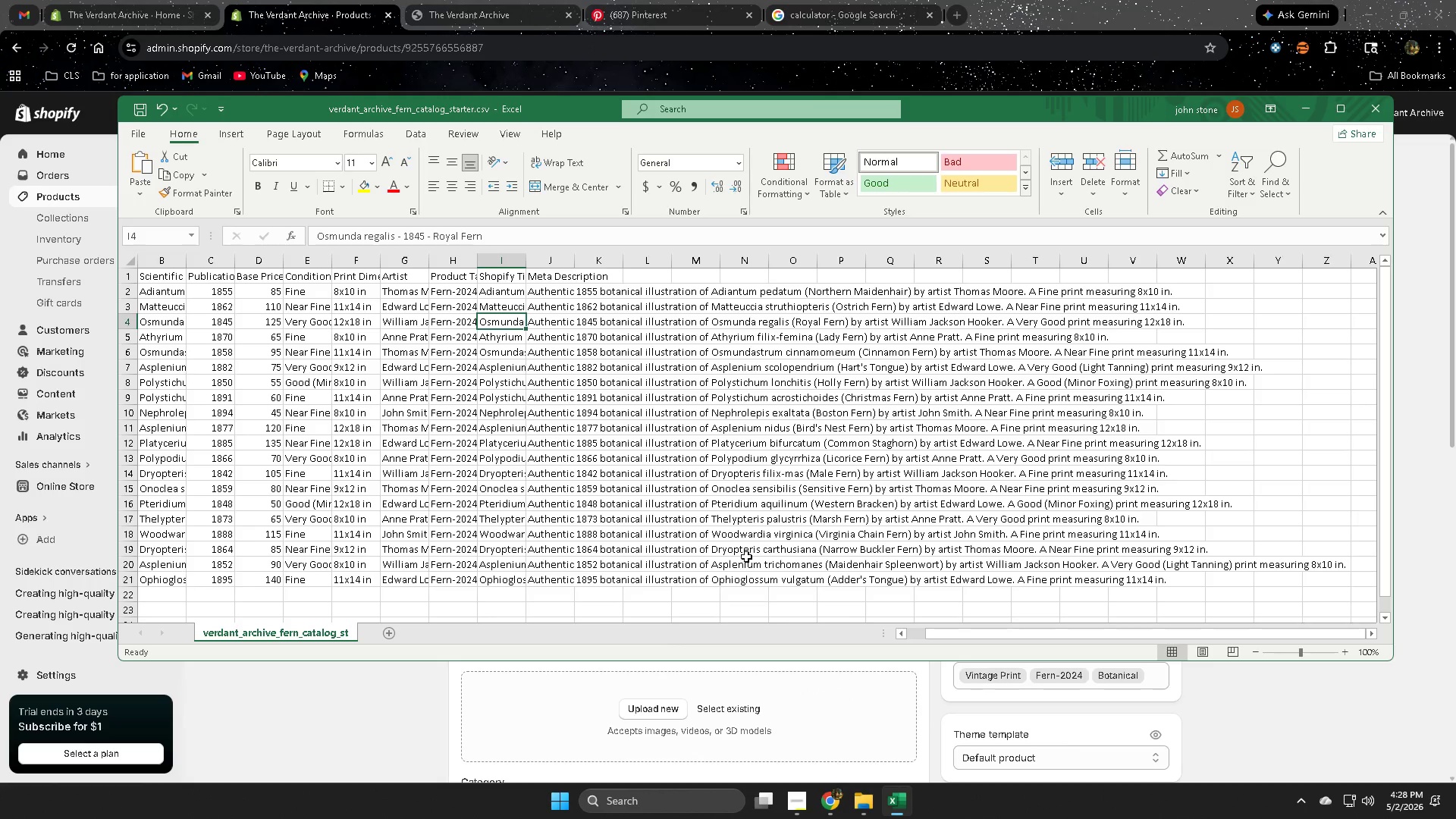 
key(Control+F)
 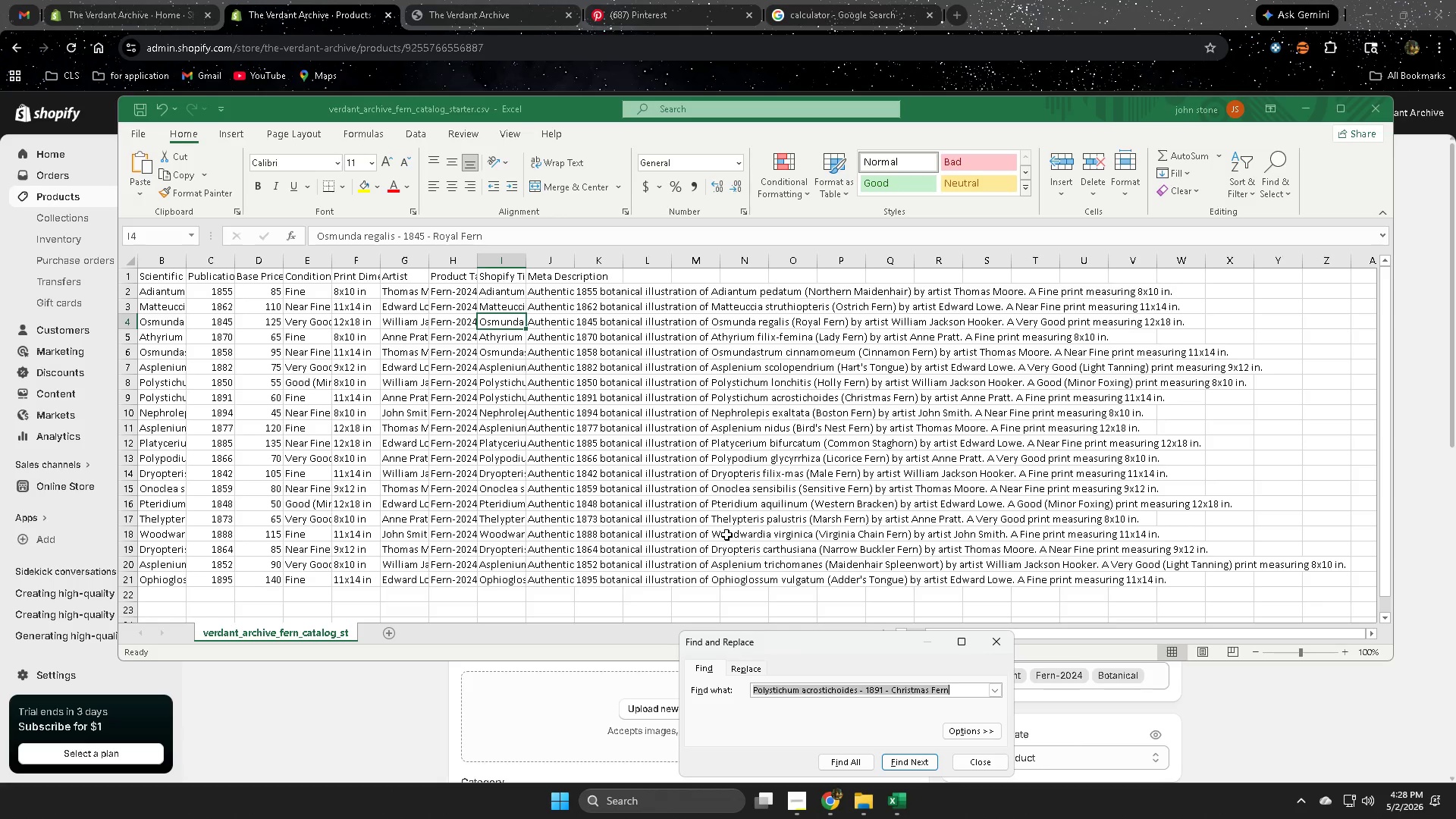 
key(Control+V)
 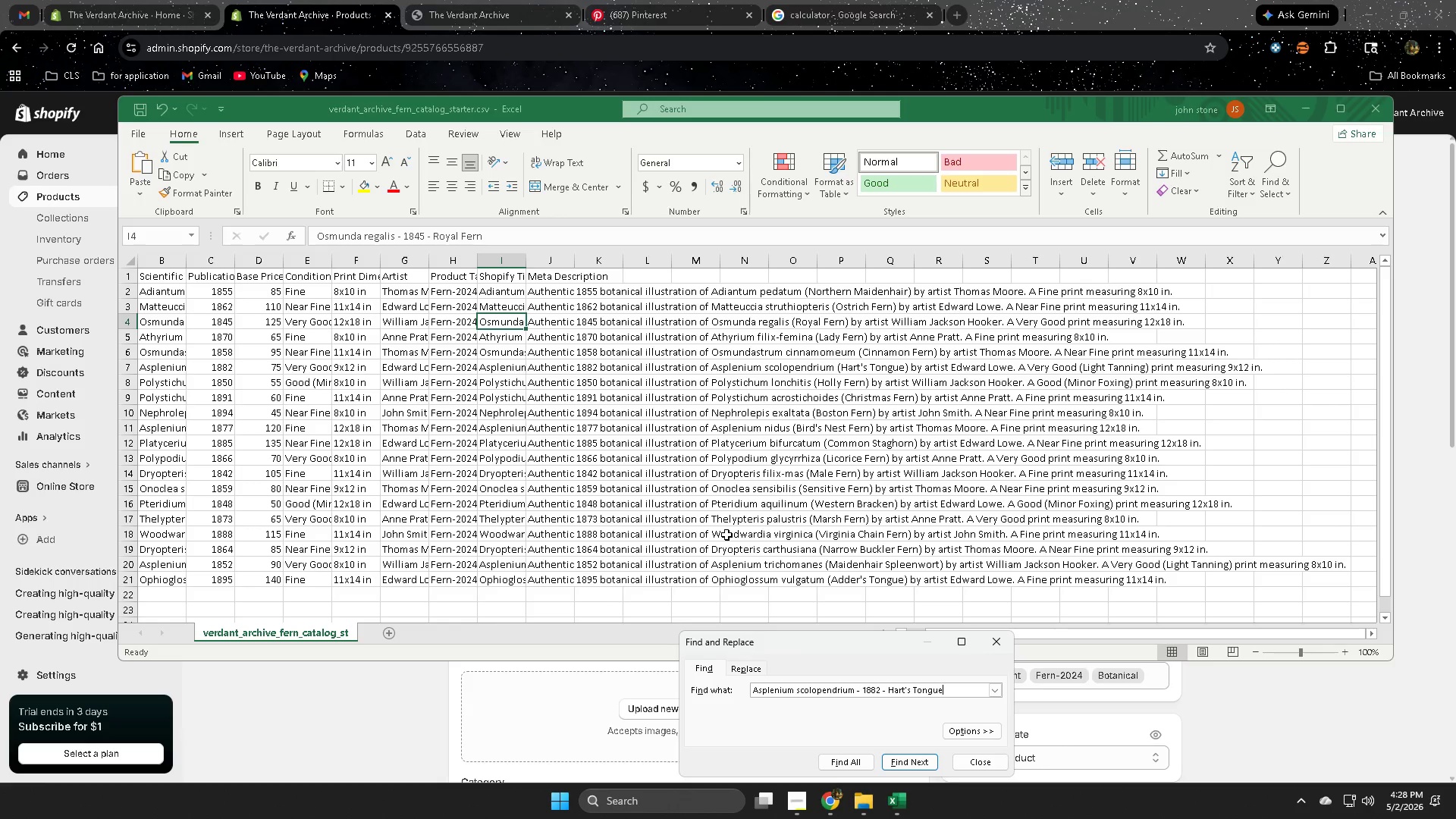 
key(Enter)
 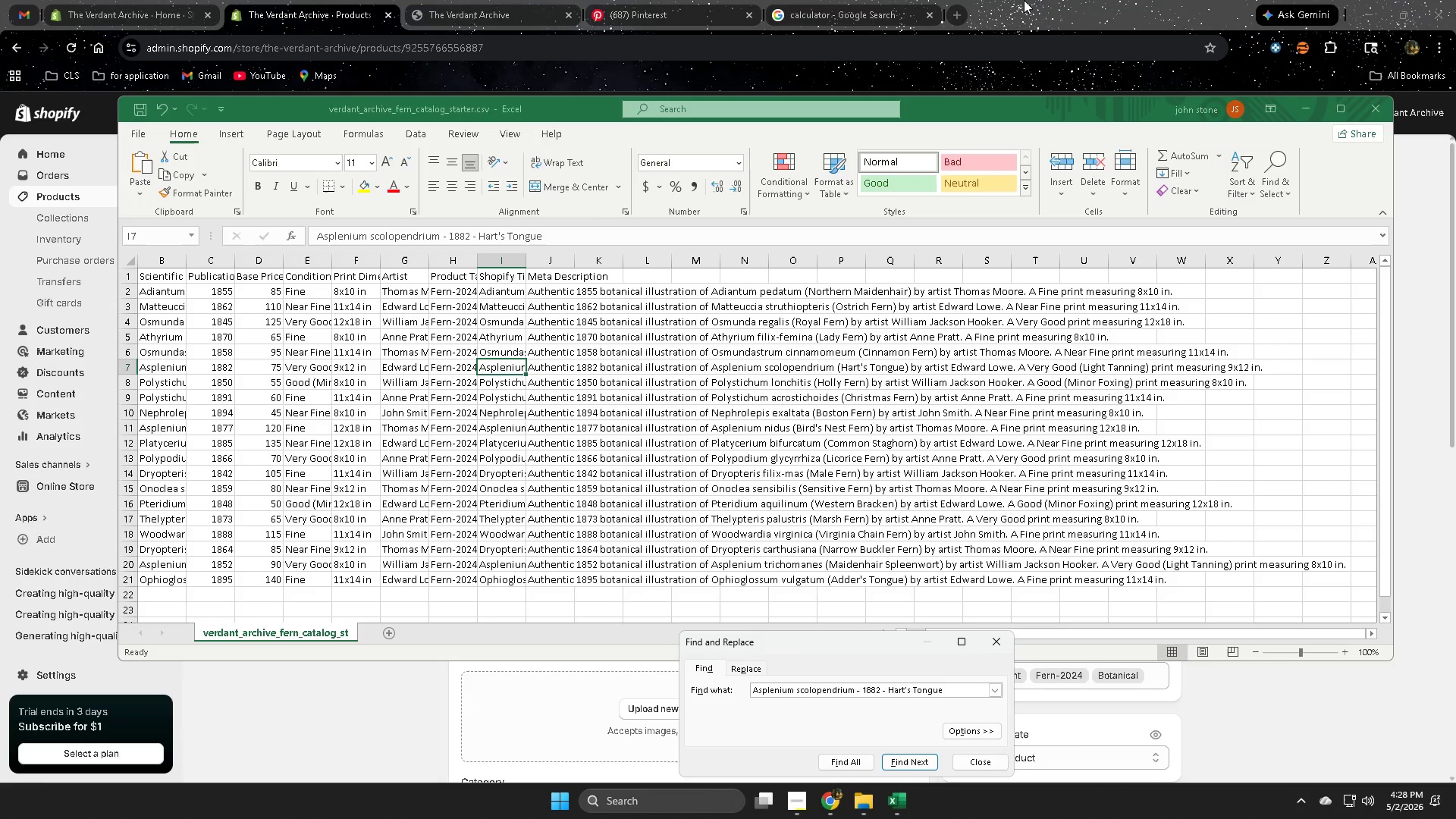 
wait(7.44)
 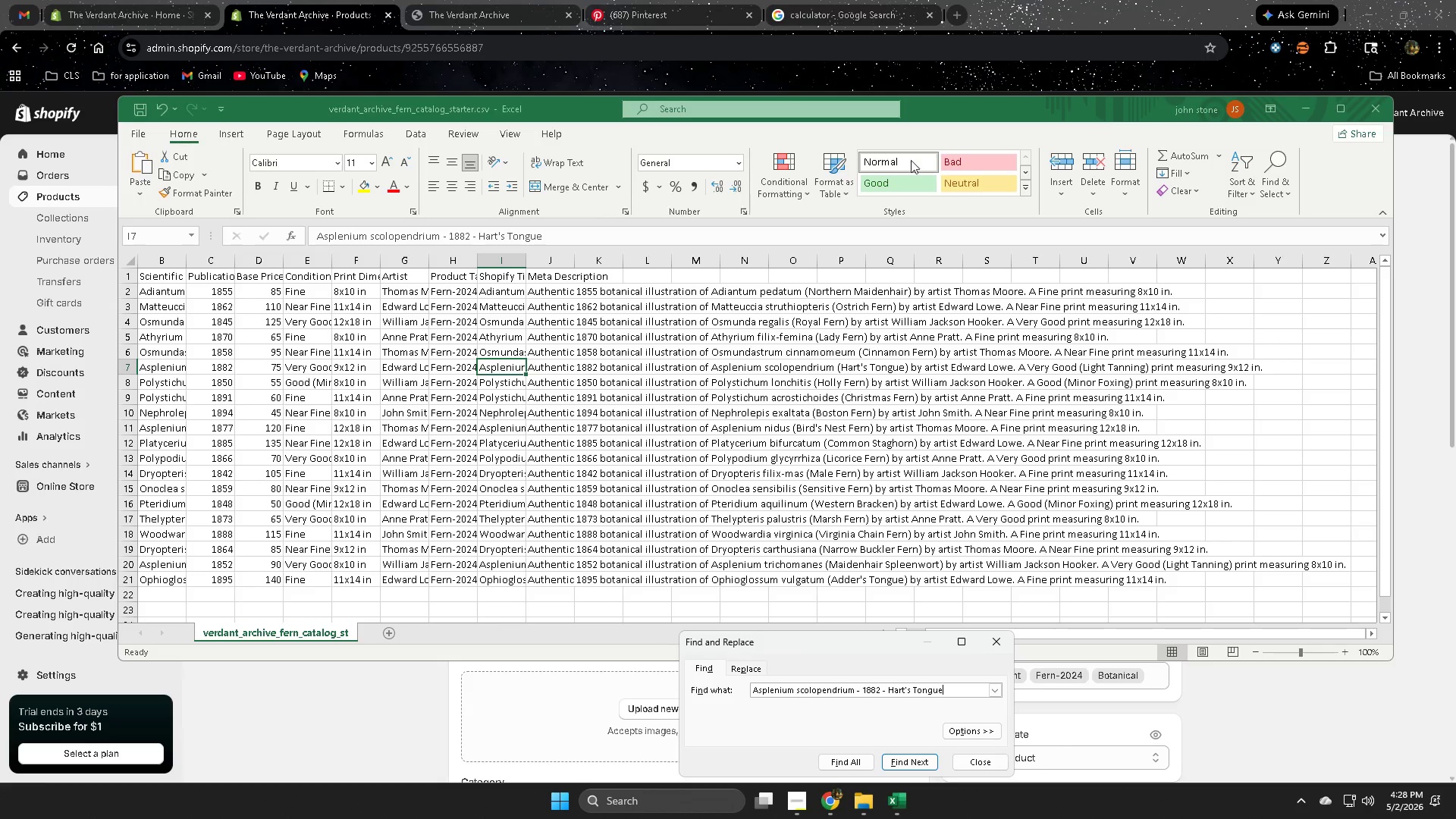 
left_click([1050, 0])
 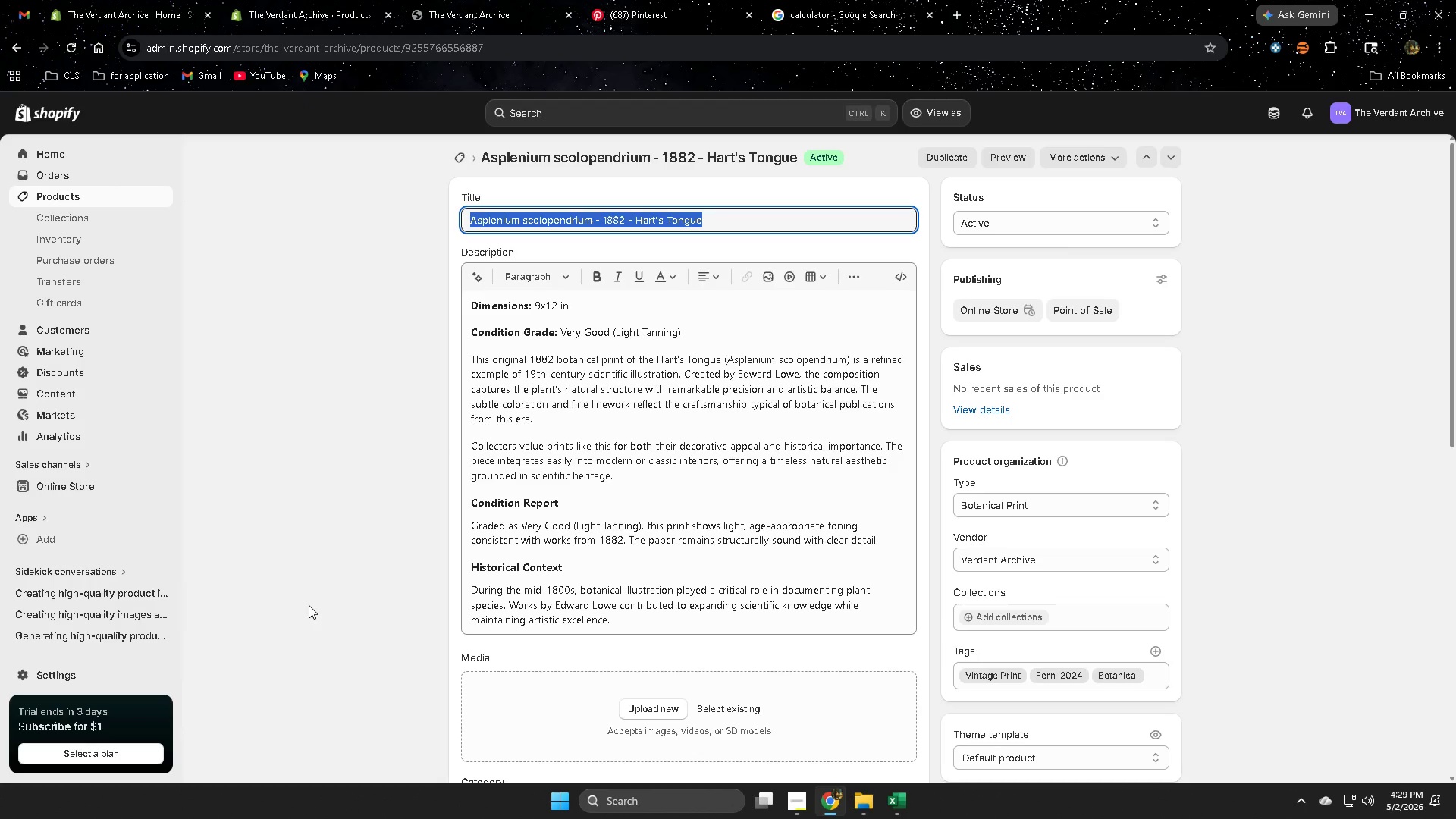 
scroll: coordinate [331, 600], scroll_direction: down, amount: 5.0
 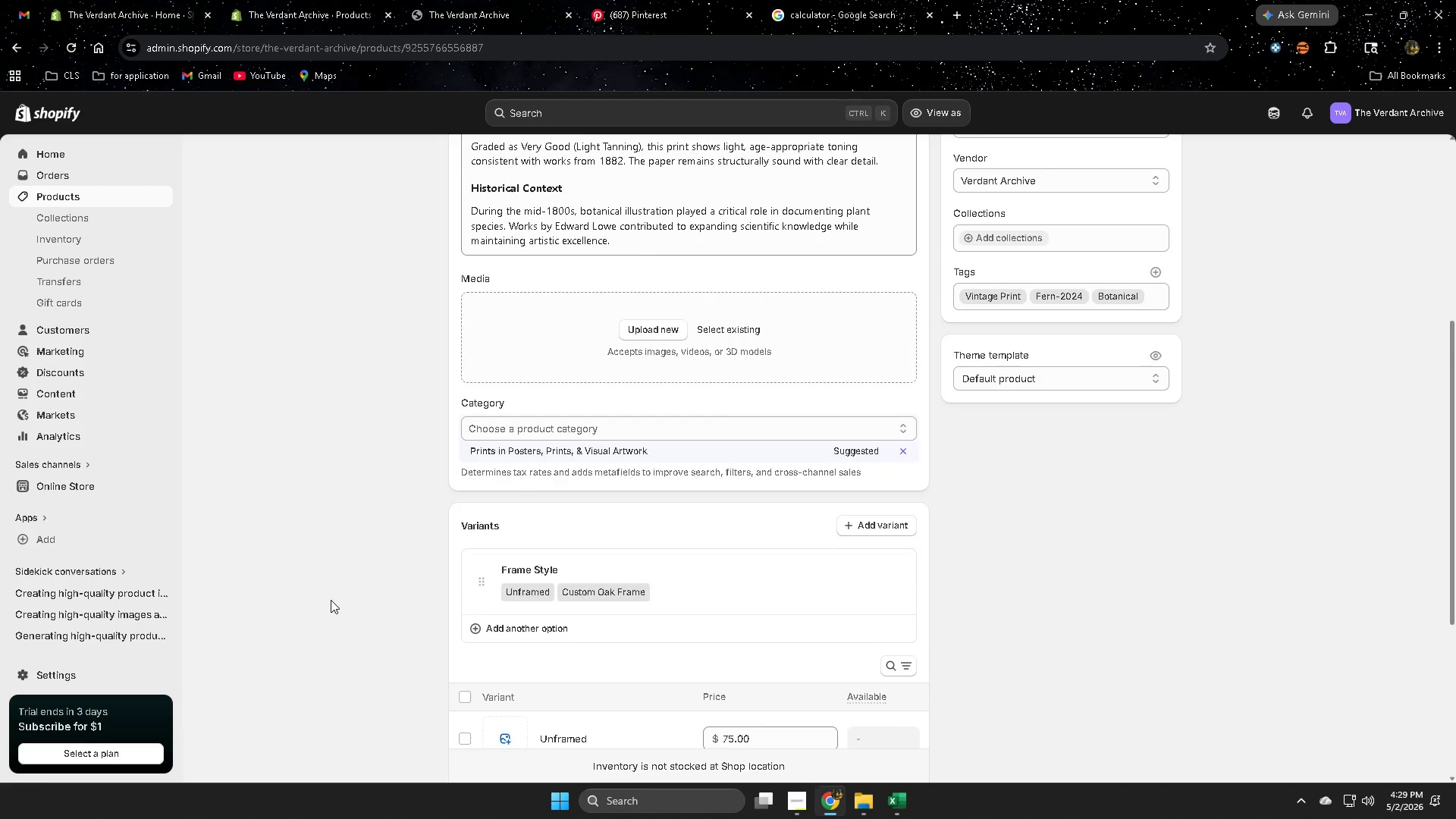 
scroll: coordinate [333, 598], scroll_direction: up, amount: 4.0
 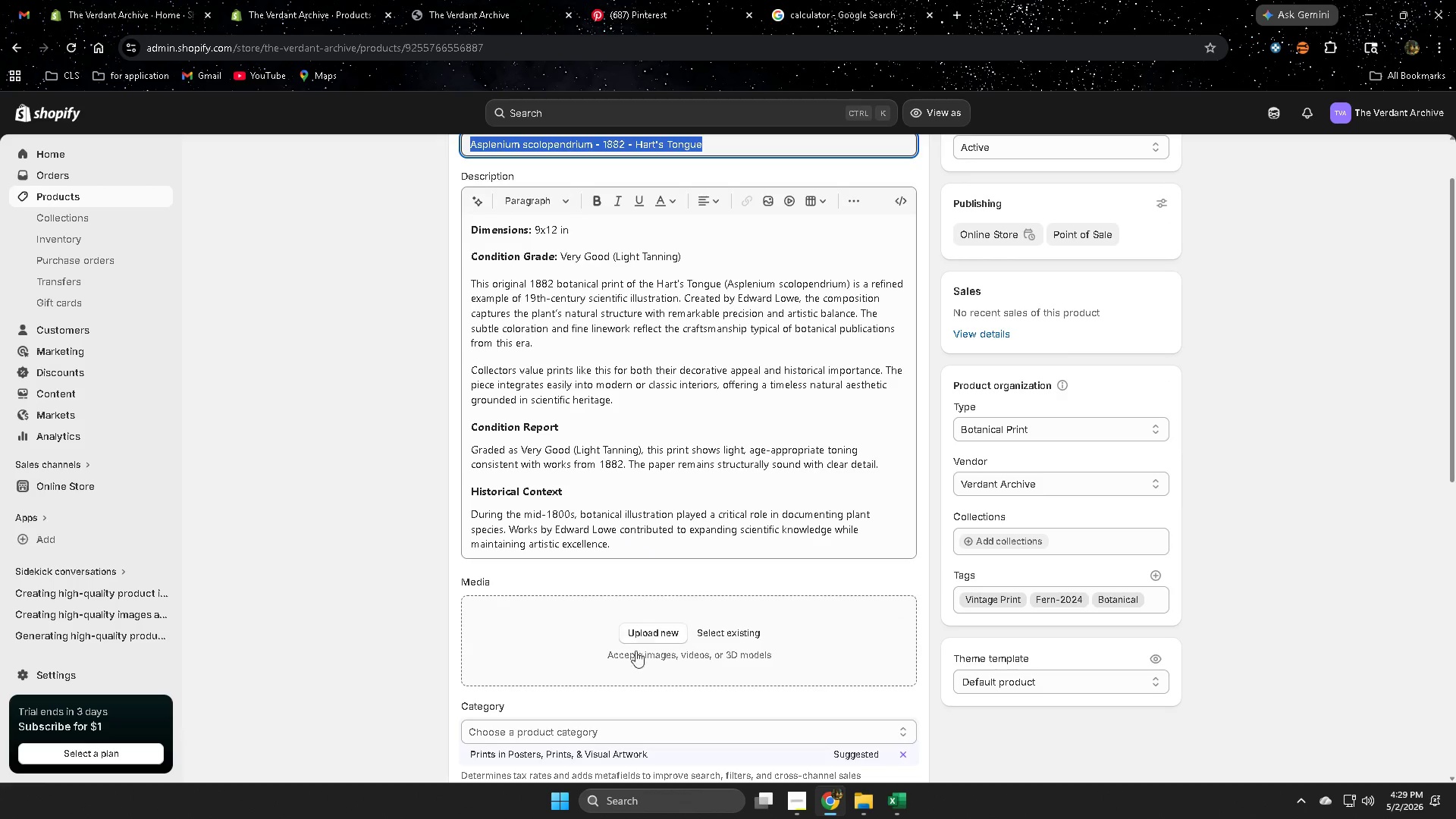 
scroll: coordinate [392, 643], scroll_direction: down, amount: 2.0
 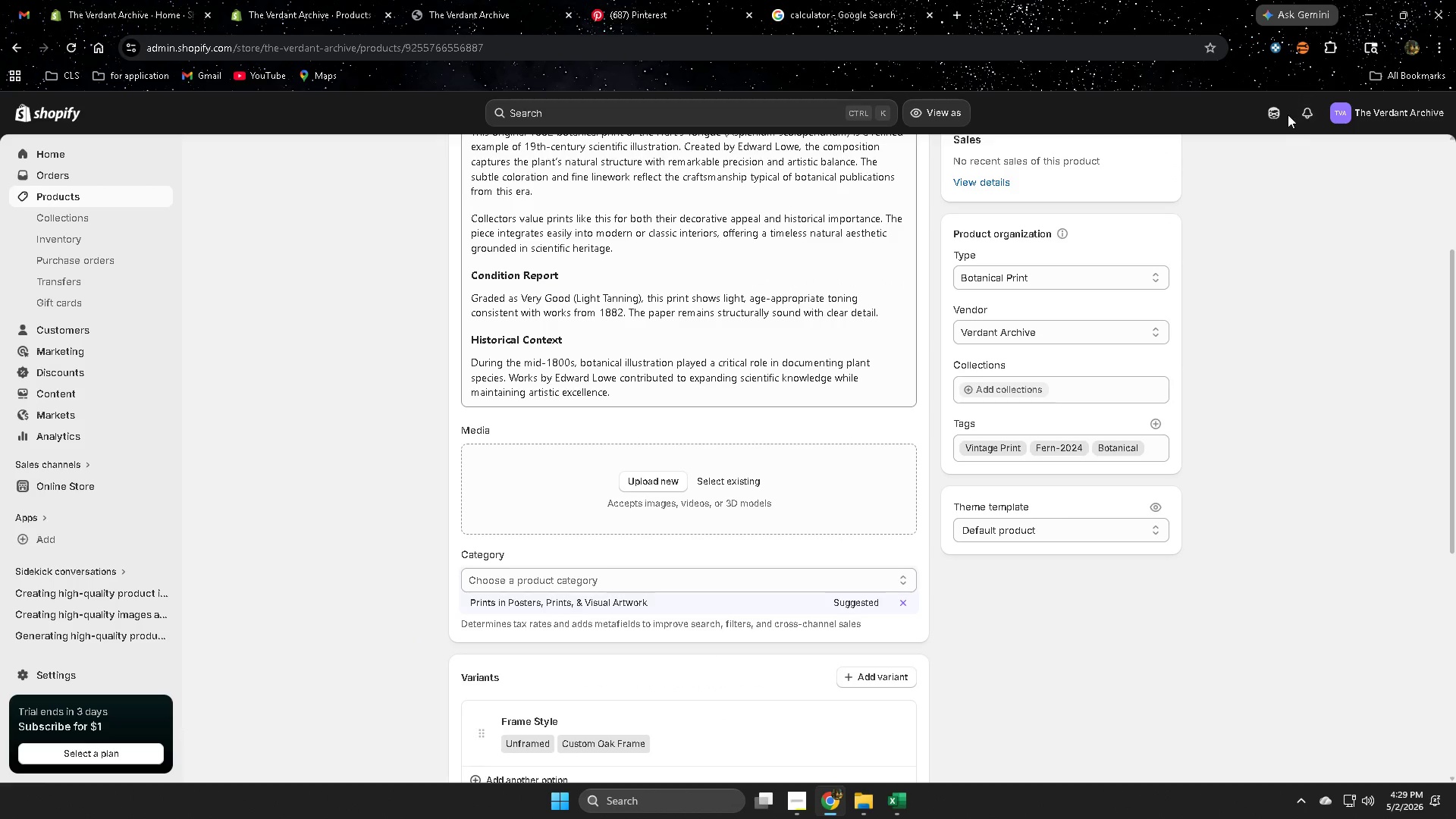 
left_click([1275, 114])
 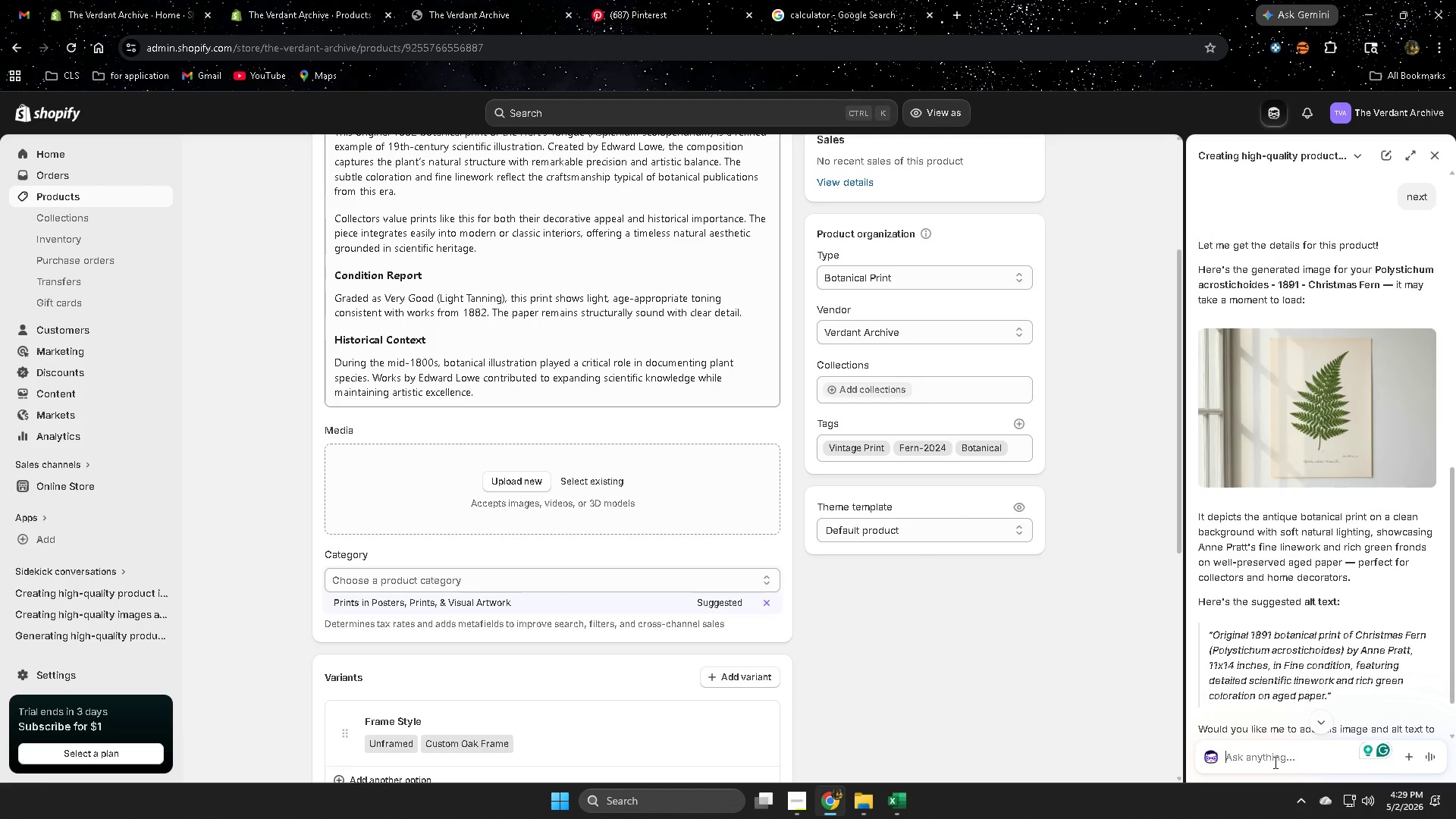 
left_click([1252, 759])
 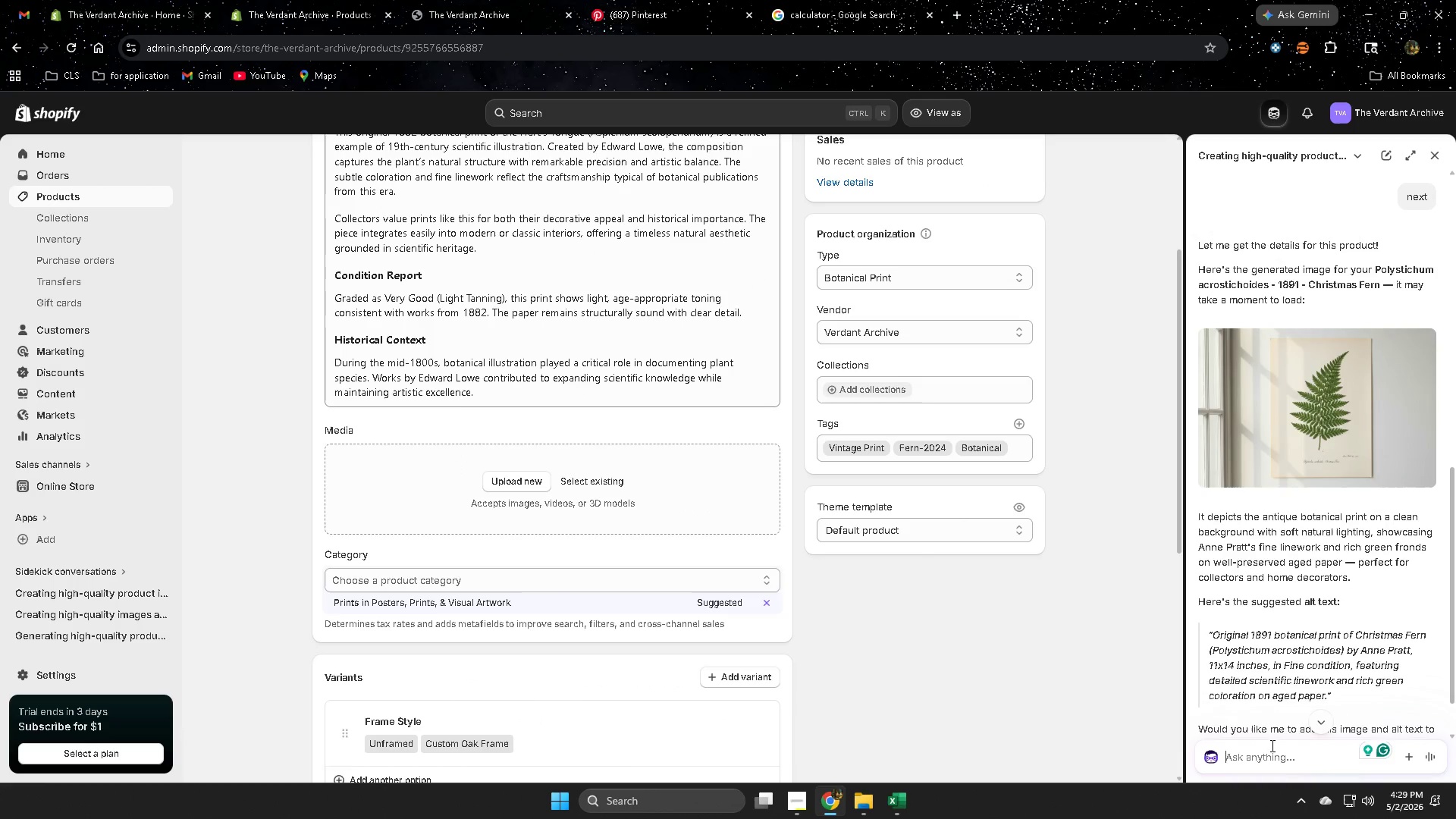 
type(nexty)
key(Backspace)
 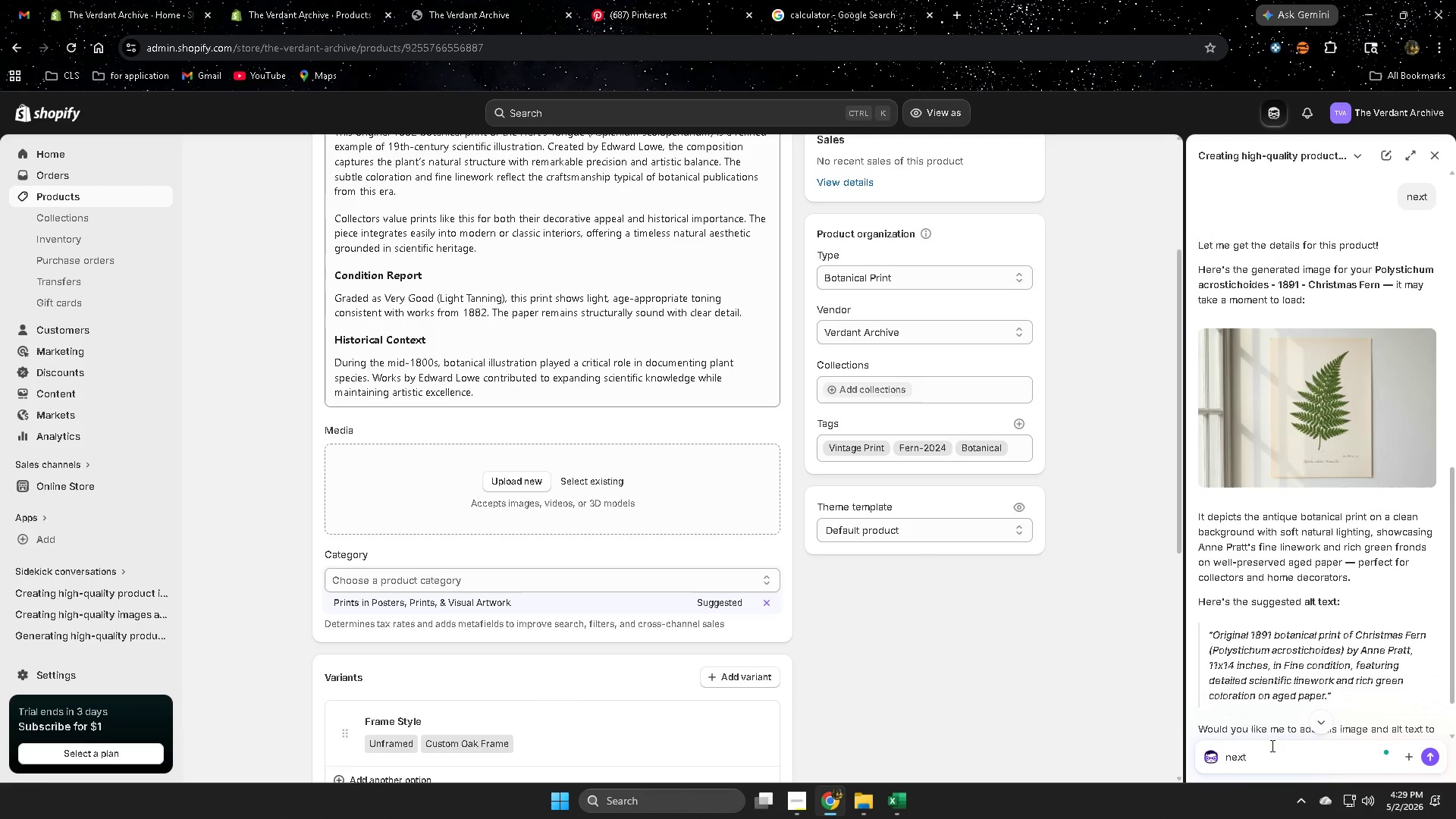 
key(Enter)
 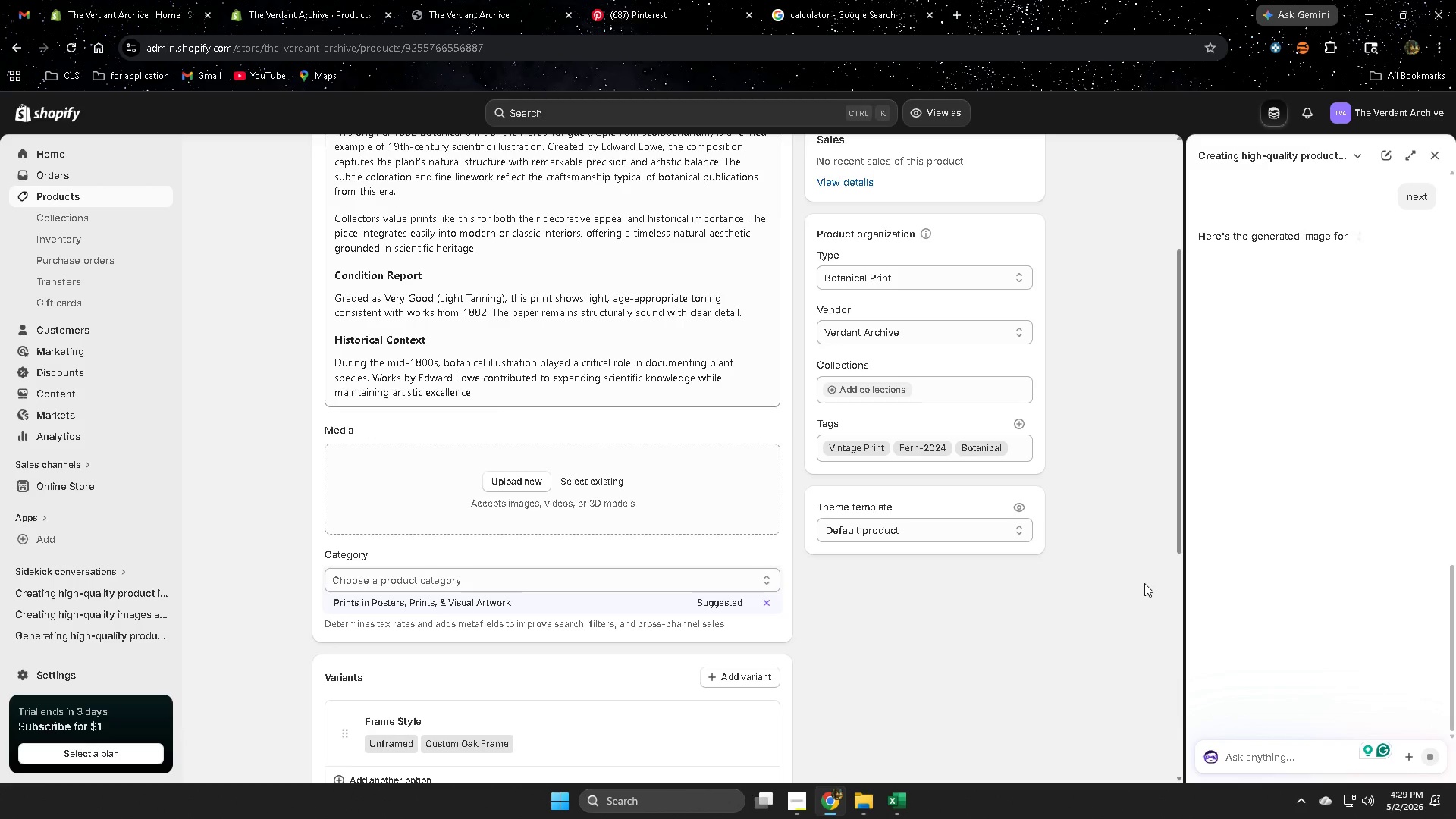 
wait(20.83)
 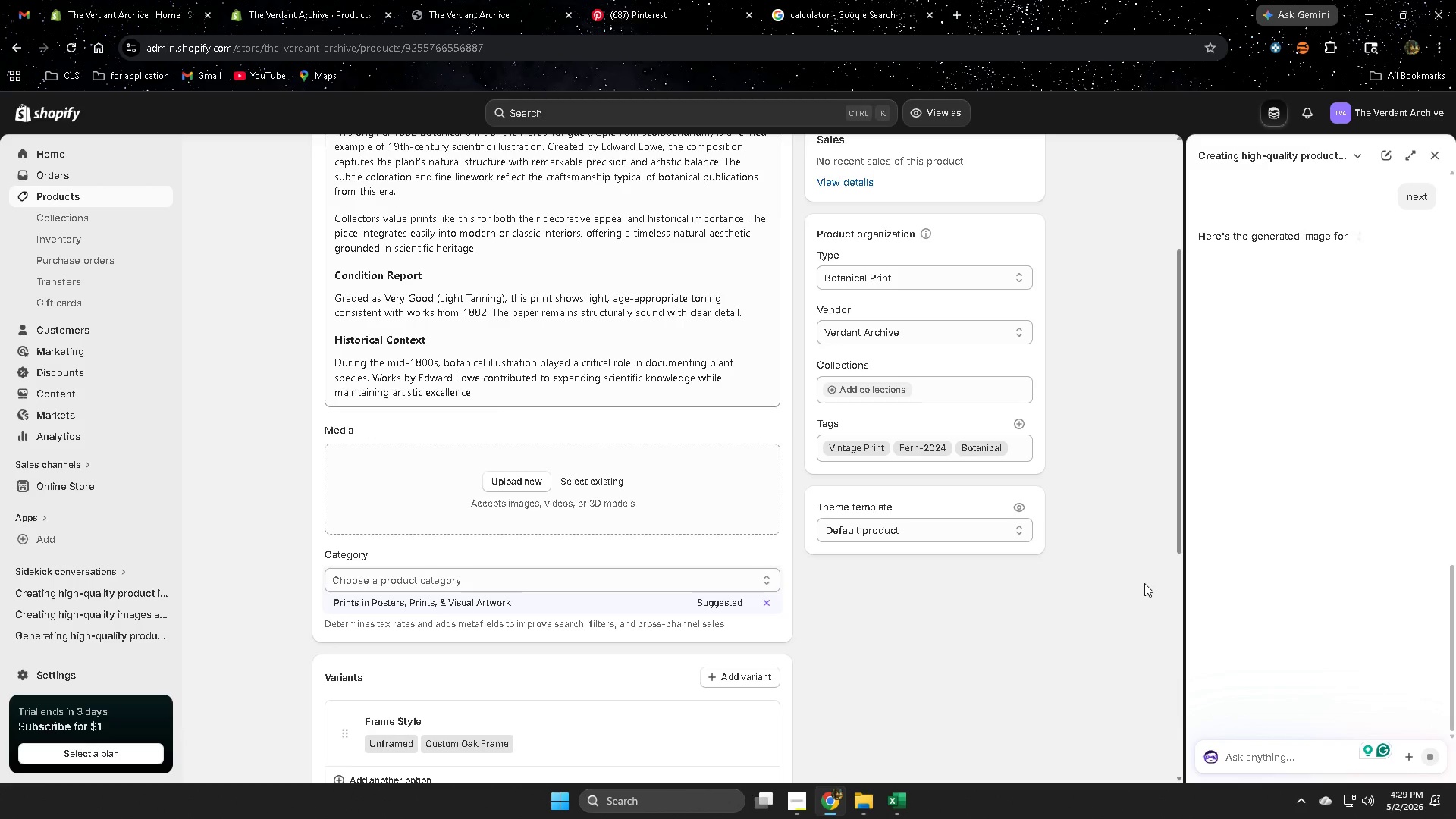 
left_click([1216, 585])
 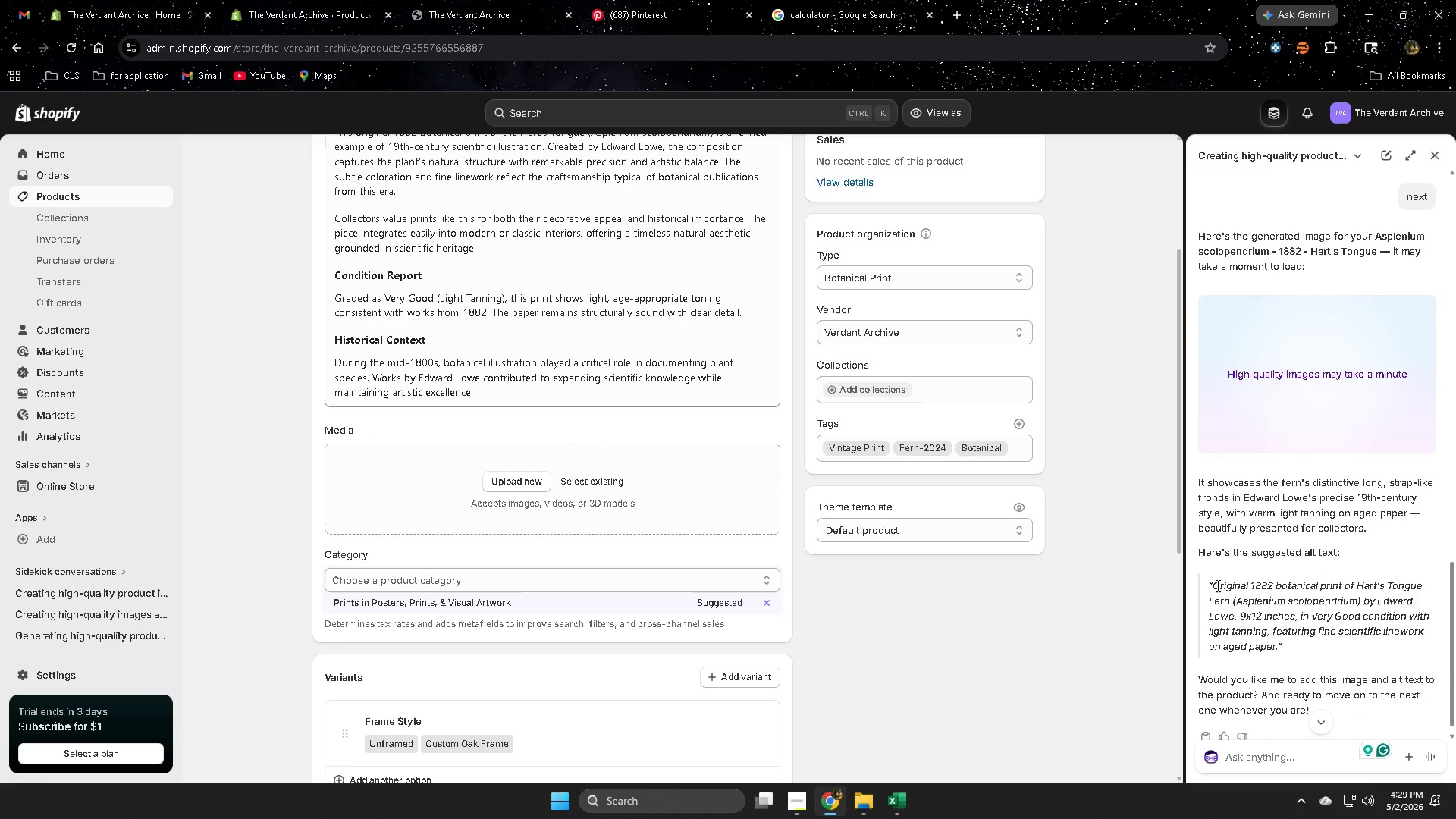 
left_click_drag(start_coordinate=[1216, 585], to_coordinate=[1251, 651])
 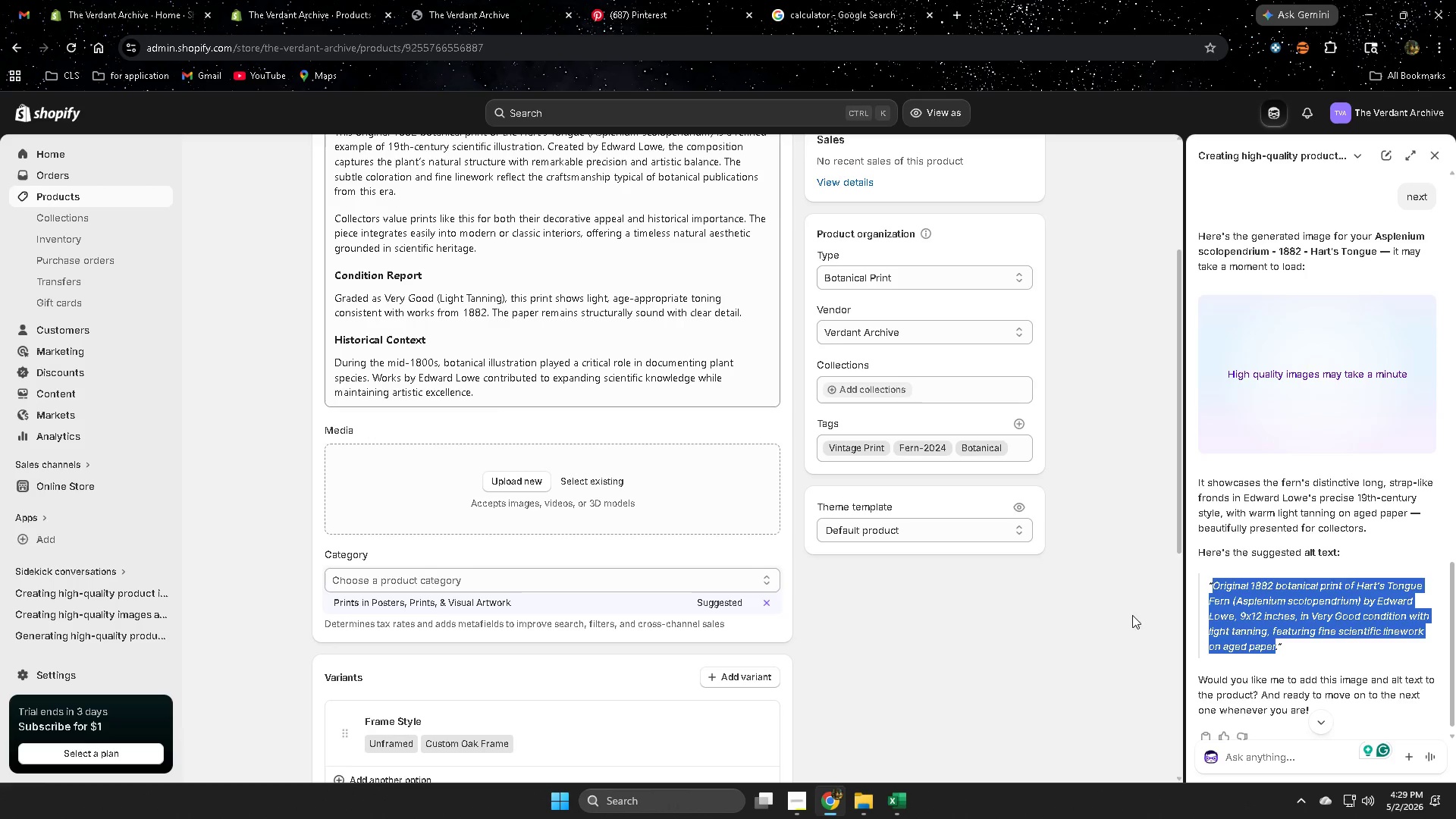 
key(Control+C)
 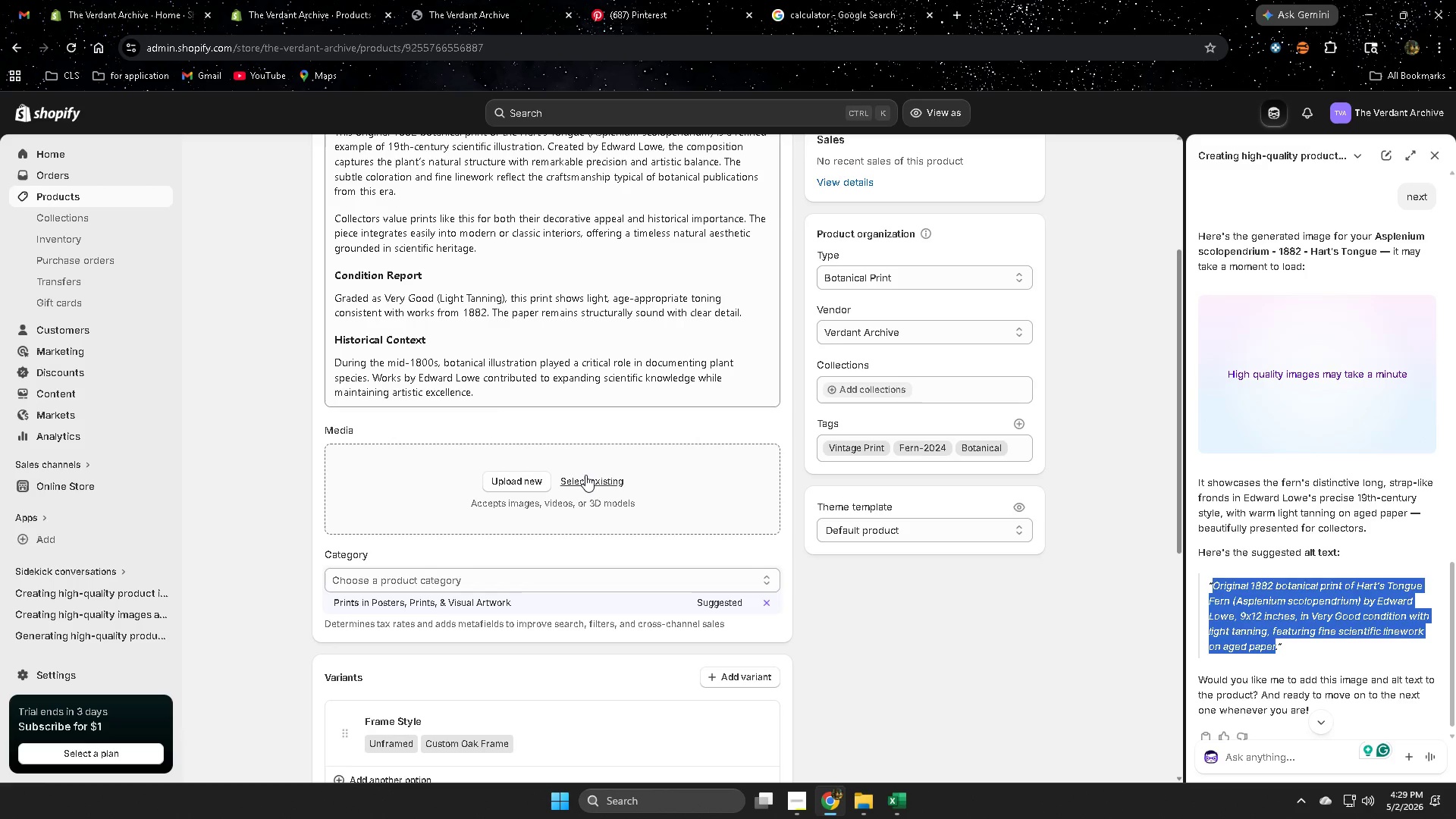 
wait(5.03)
 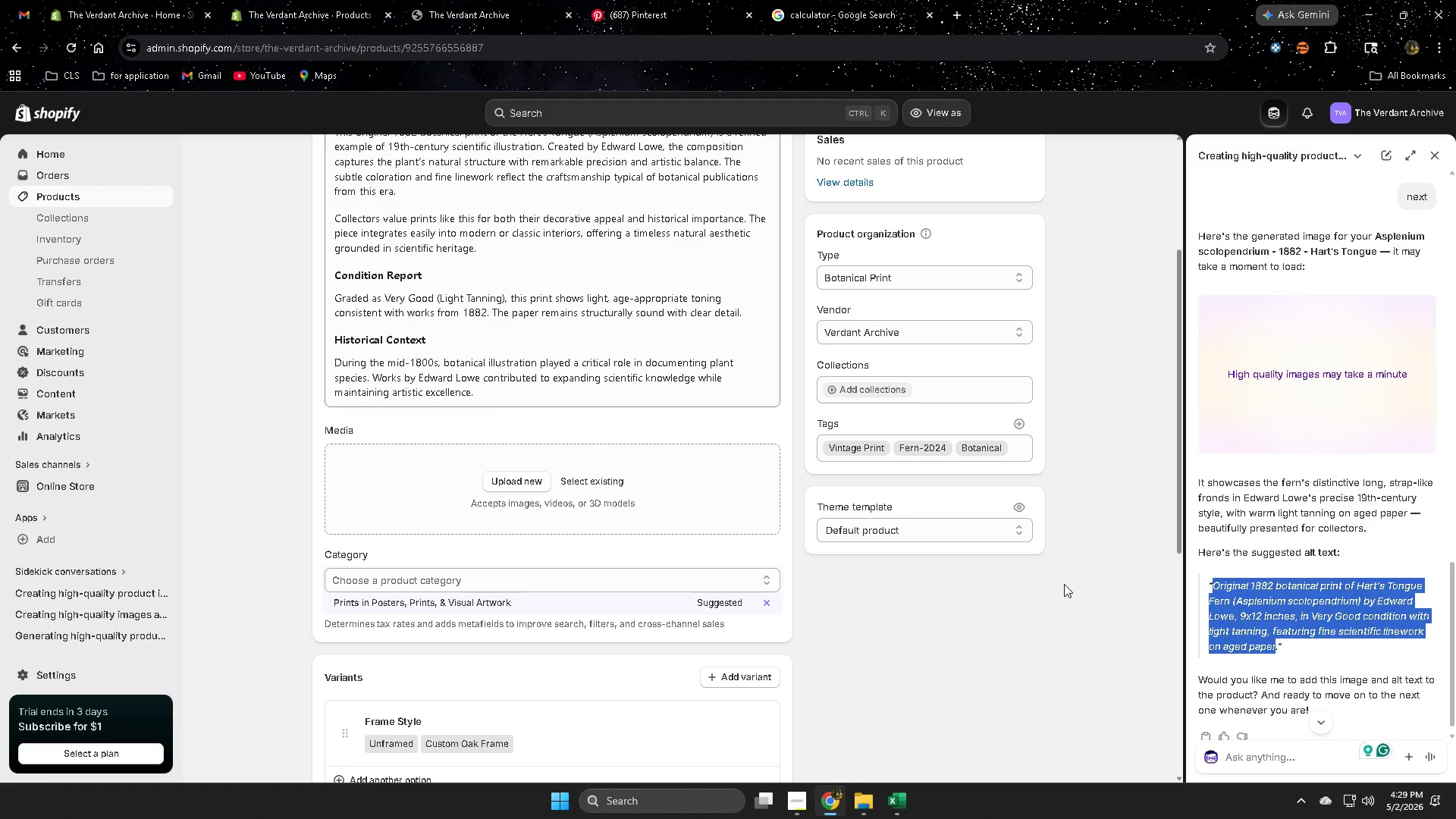 
scroll: coordinate [312, 566], scroll_direction: down, amount: 8.0
 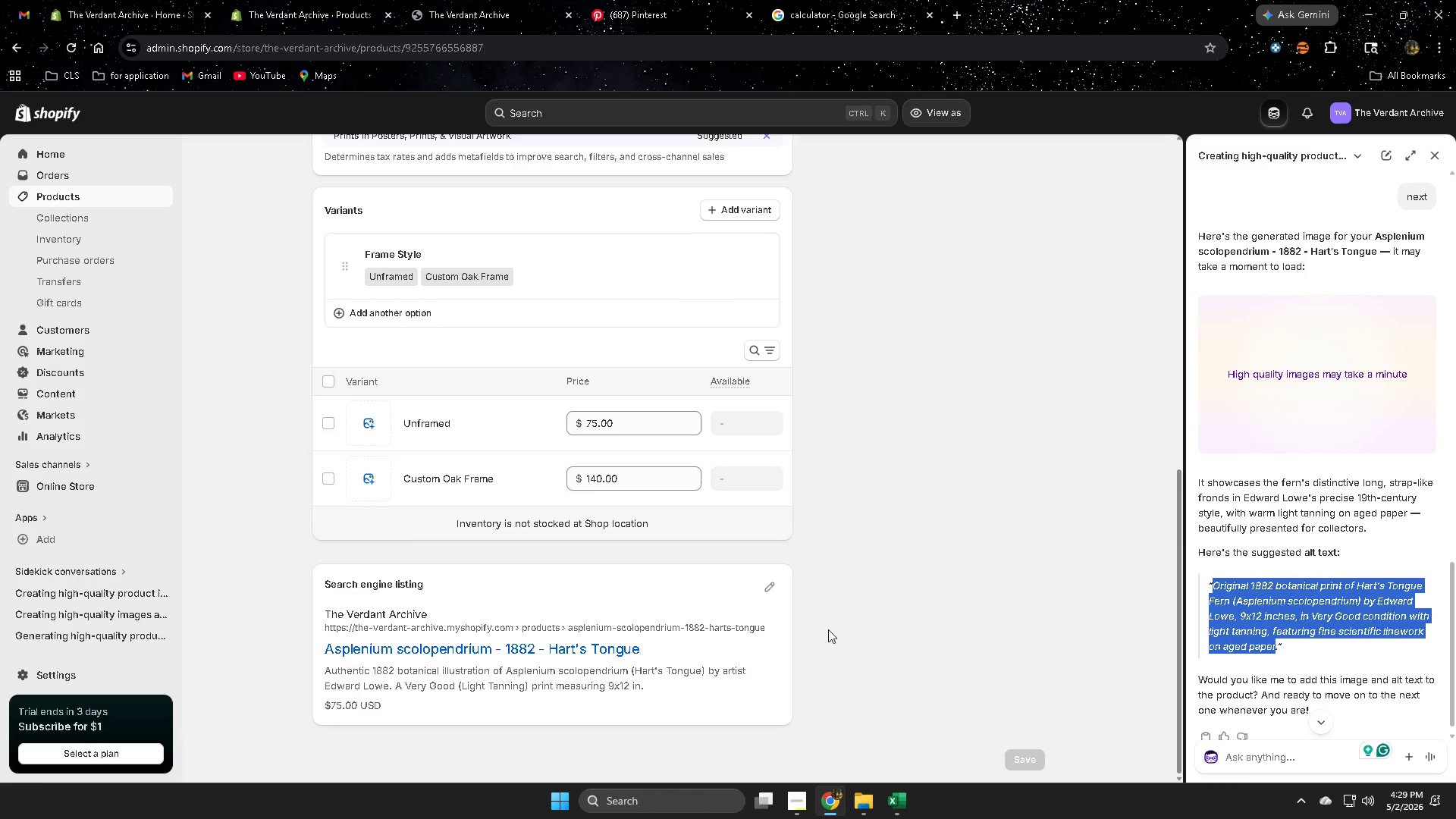 
left_click([766, 589])
 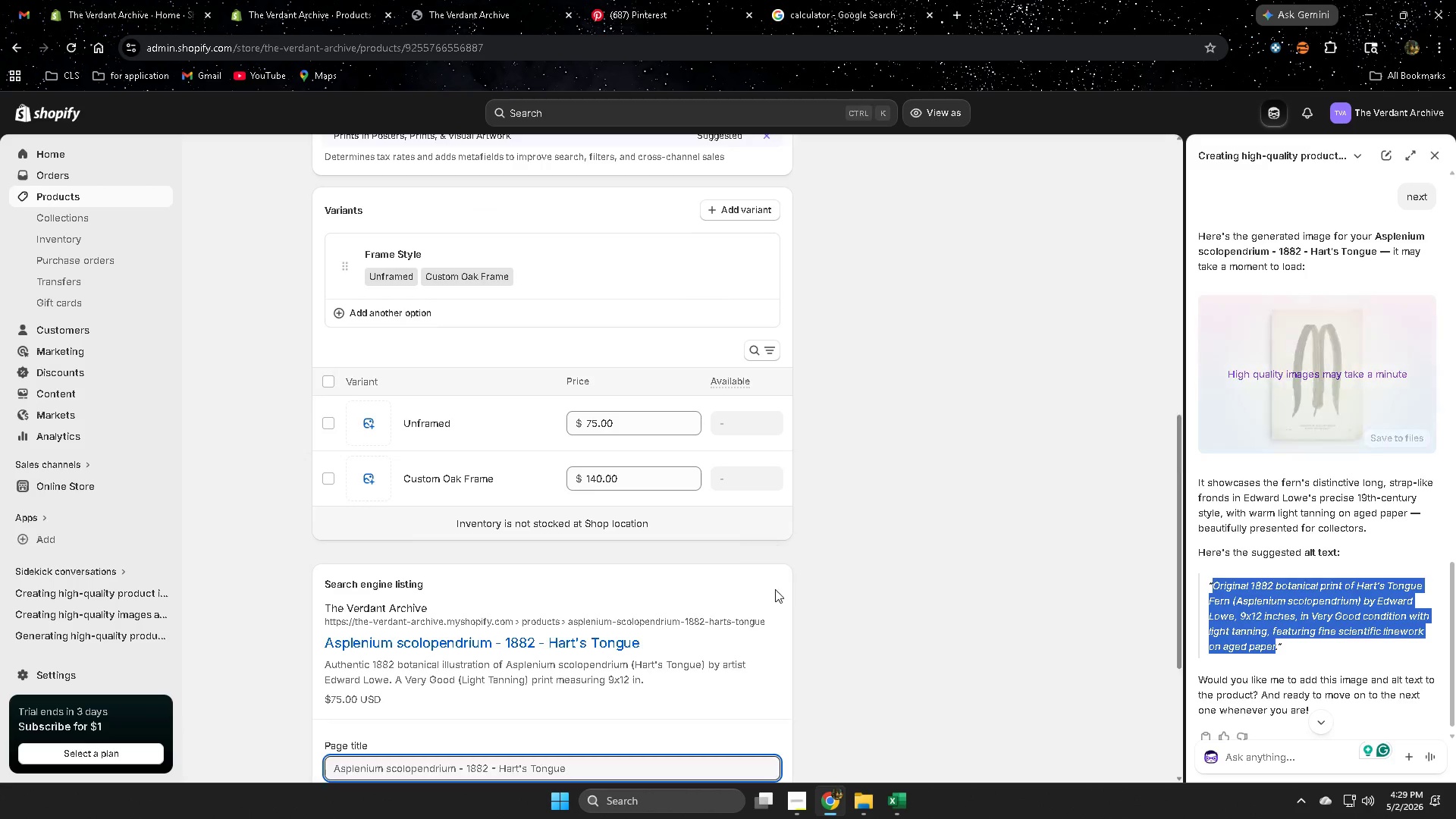 
scroll: coordinate [726, 602], scroll_direction: down, amount: 3.0
 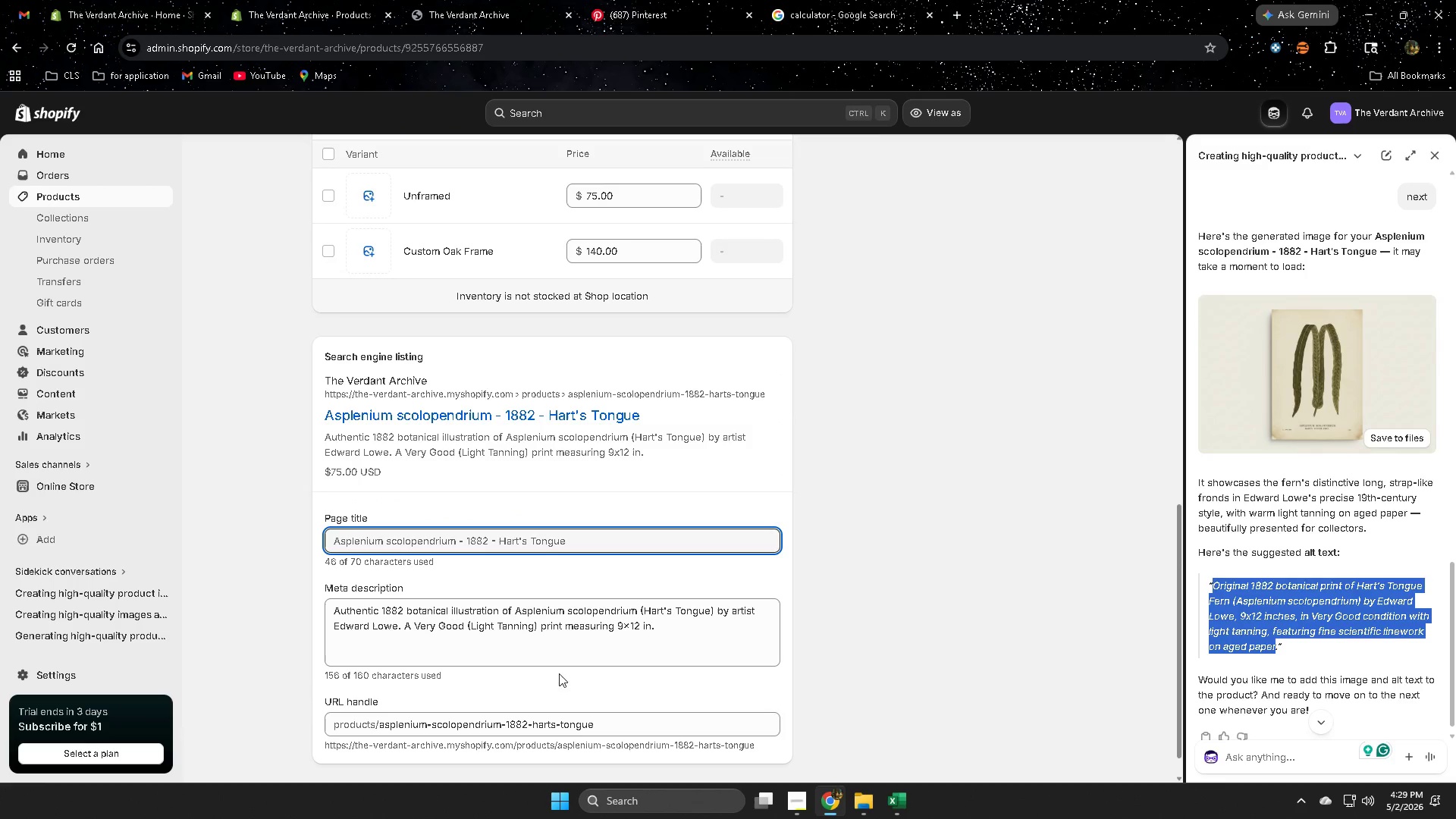 
left_click([893, 601])
 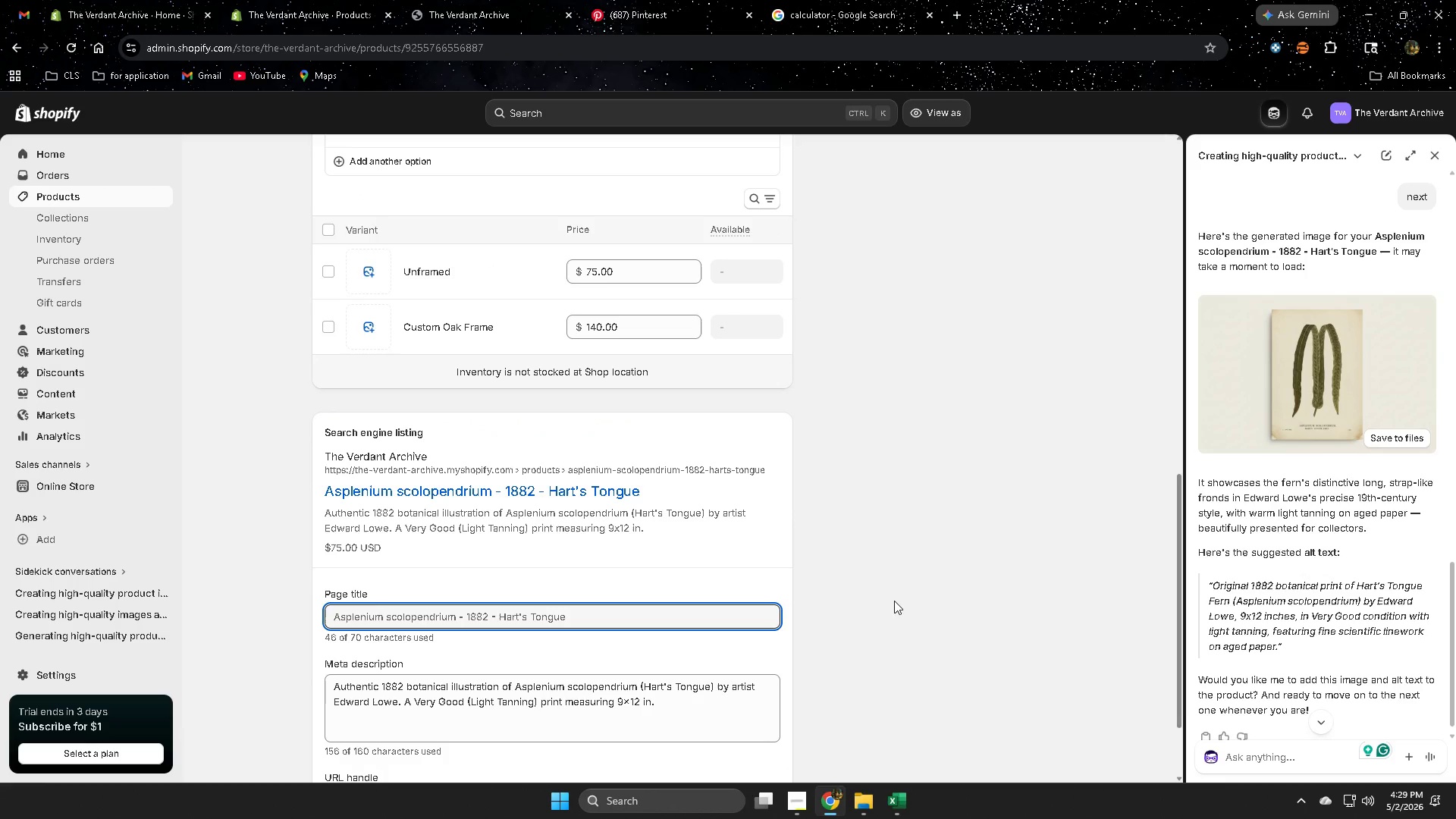 
scroll: coordinate [893, 601], scroll_direction: up, amount: 1.0
 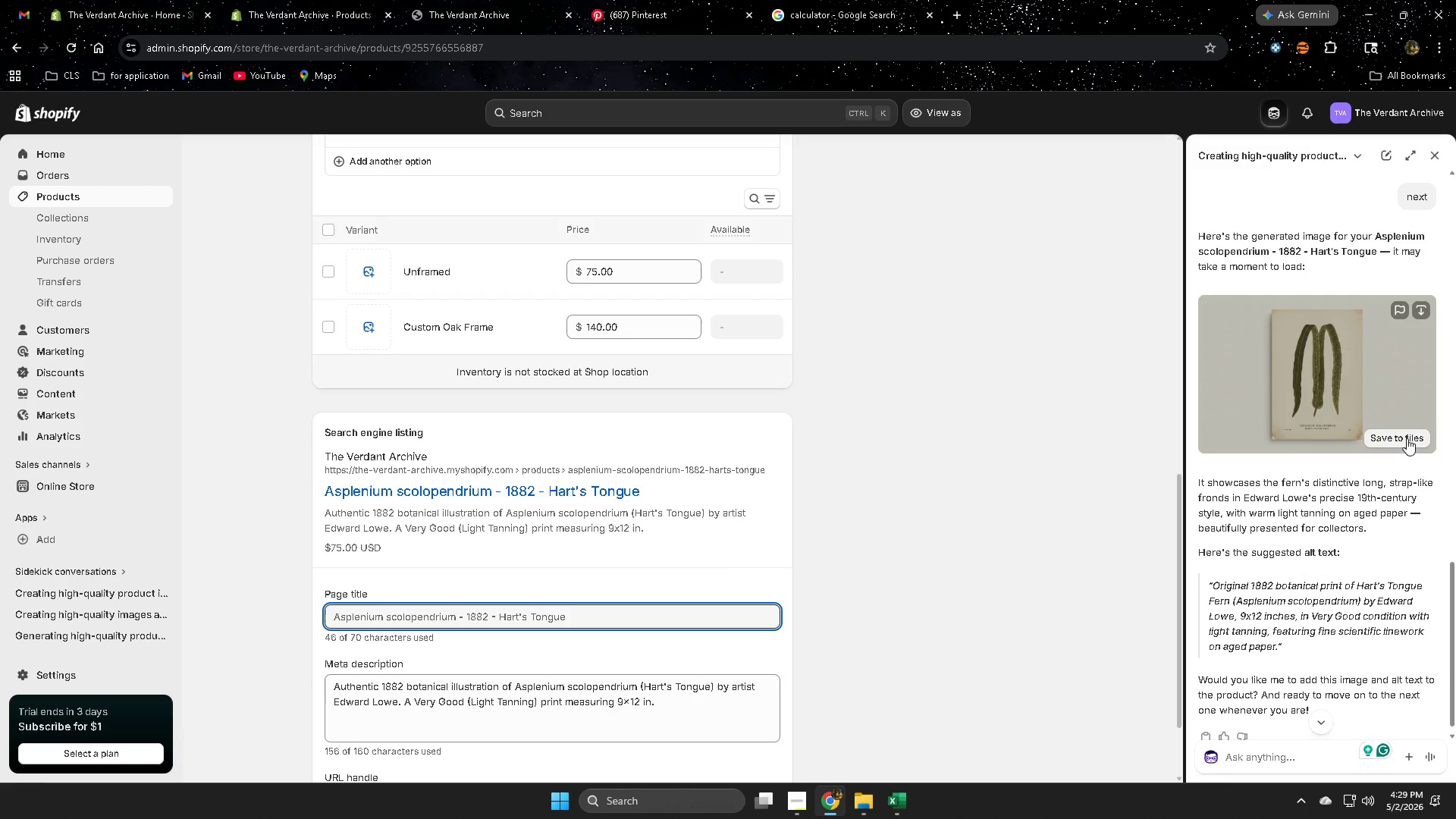 
left_click([1405, 442])
 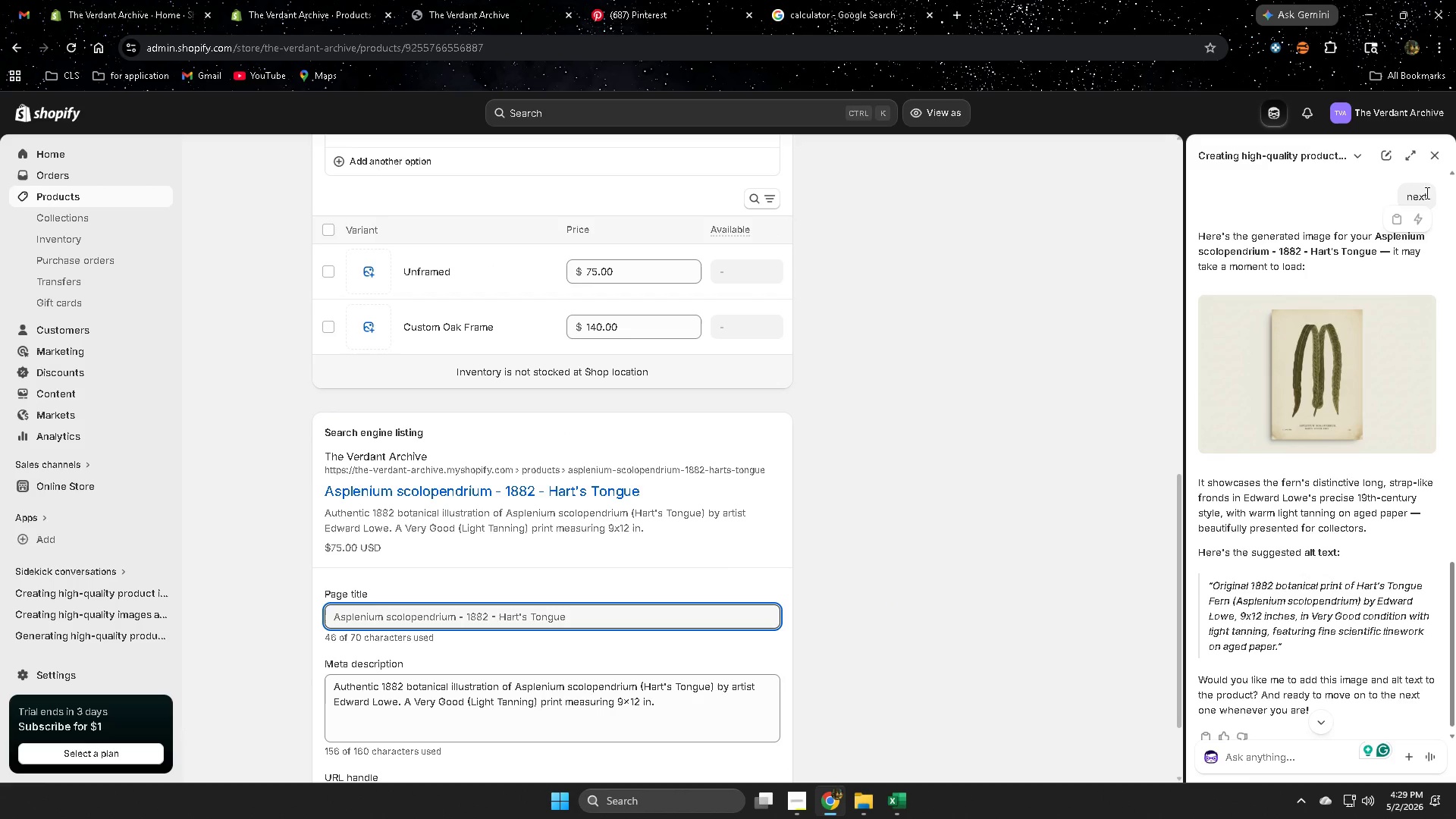 
wait(6.11)
 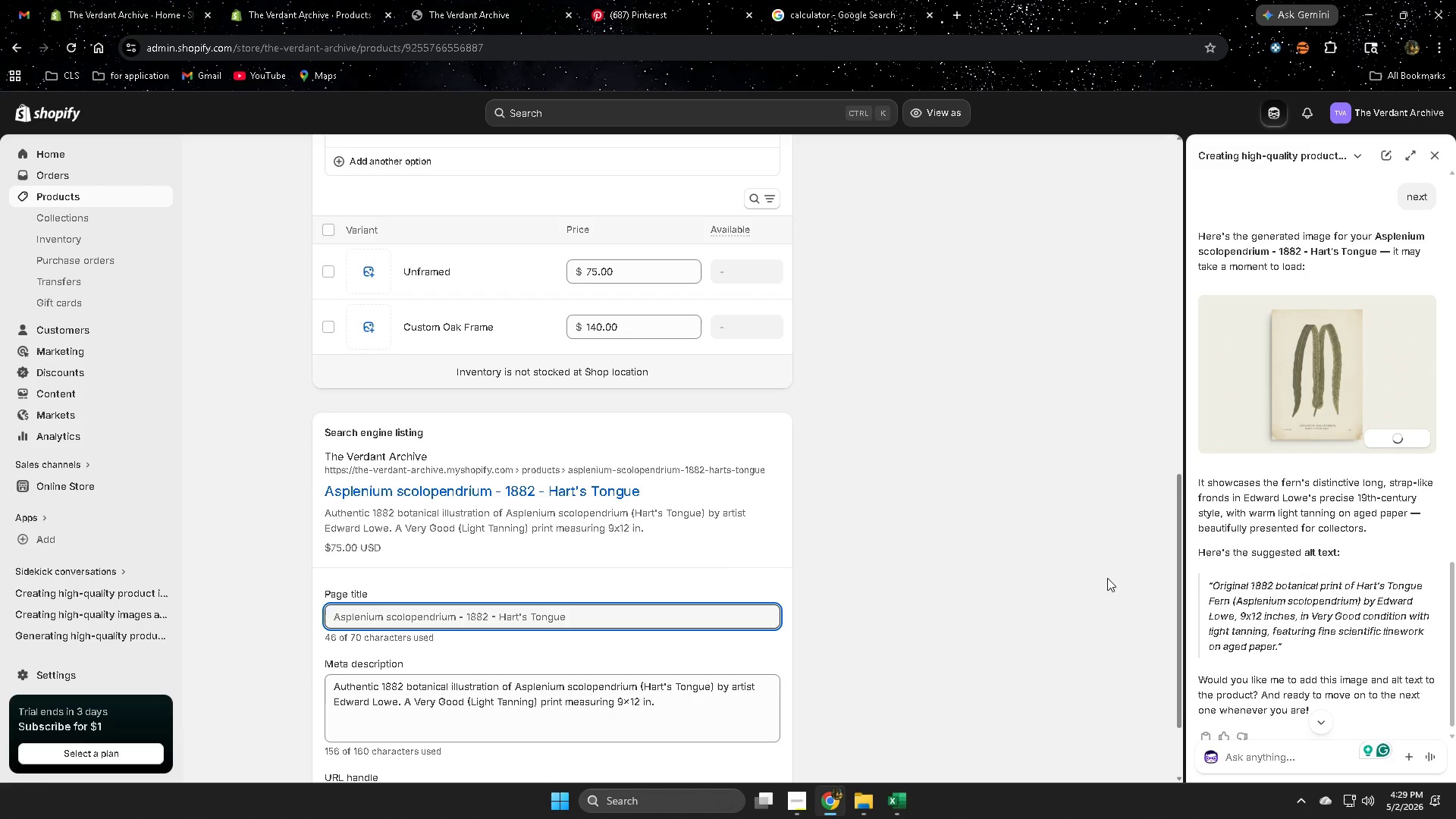 
left_click([1434, 154])
 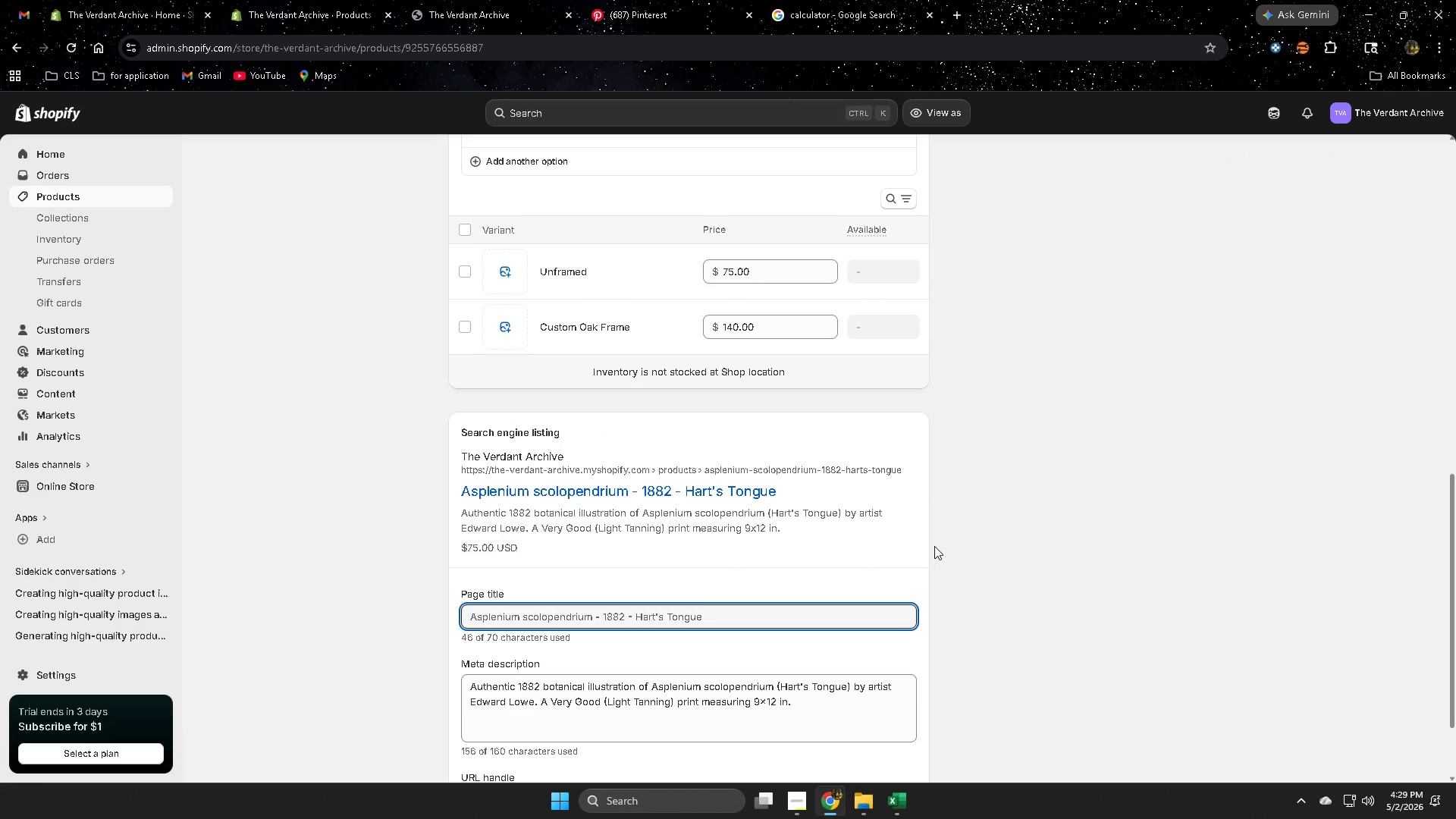 
scroll: coordinate [488, 430], scroll_direction: up, amount: 9.0
 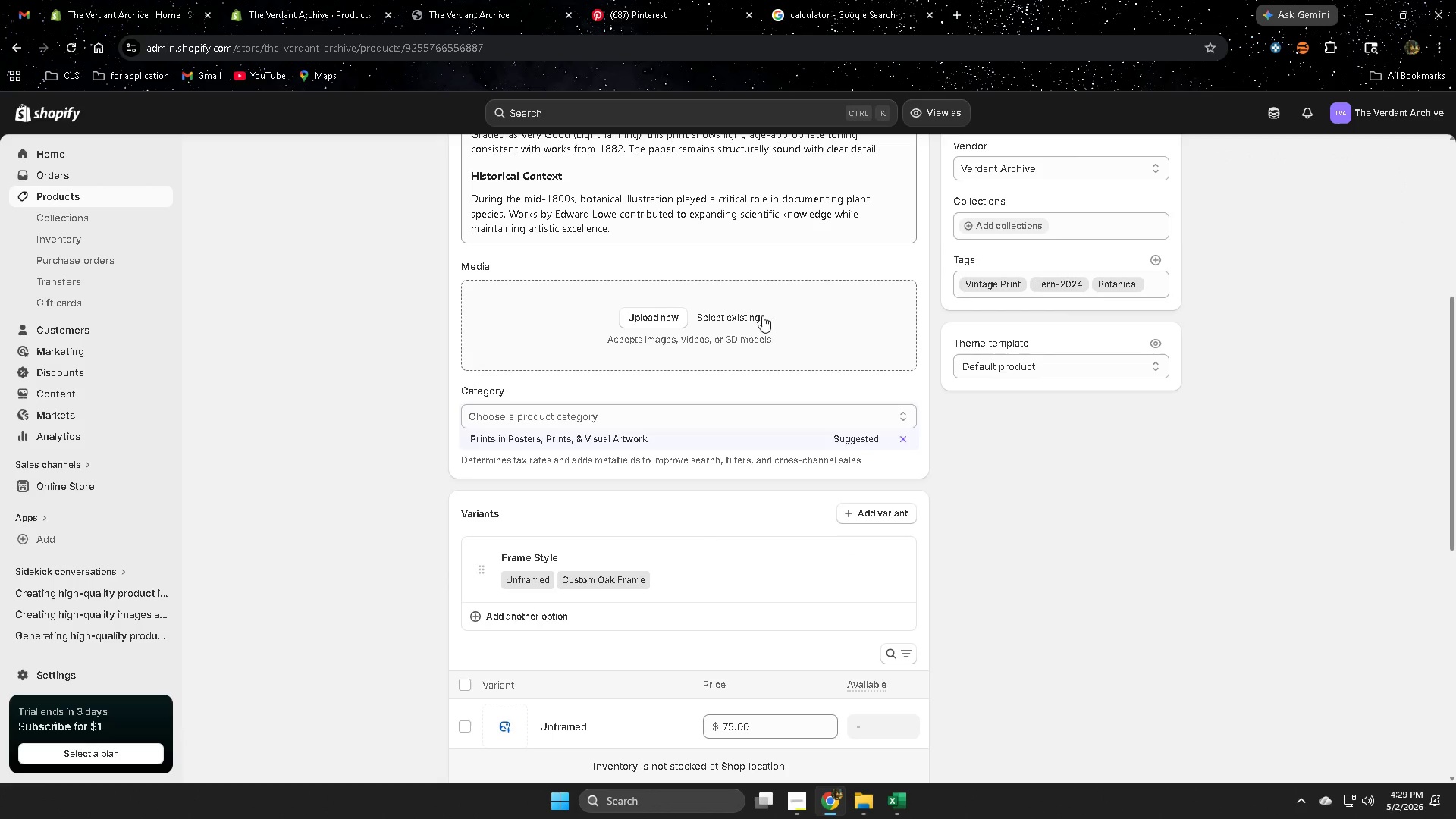 
left_click([752, 317])
 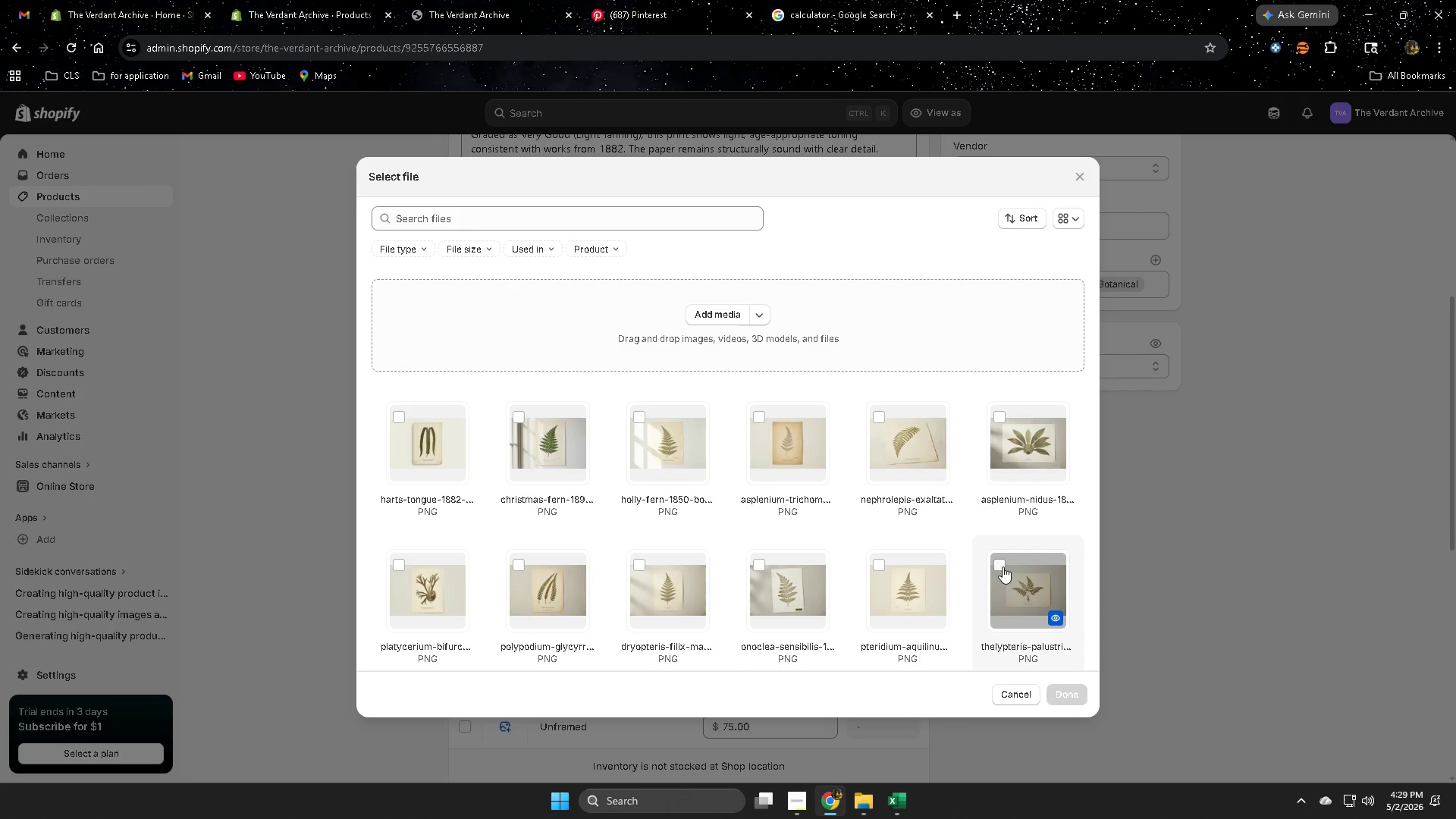 
scroll: coordinate [962, 560], scroll_direction: down, amount: 3.0
 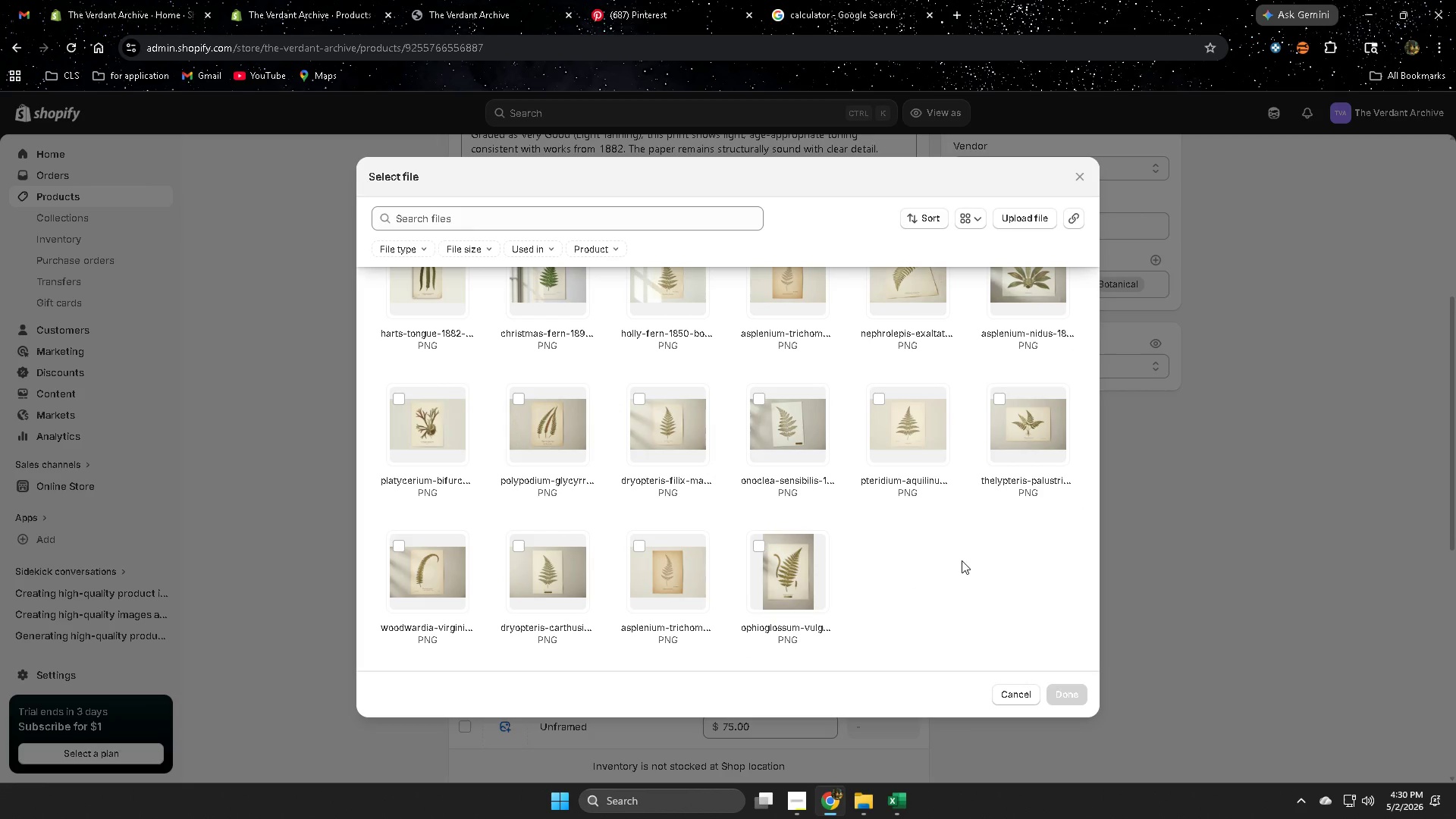 
wait(6.55)
 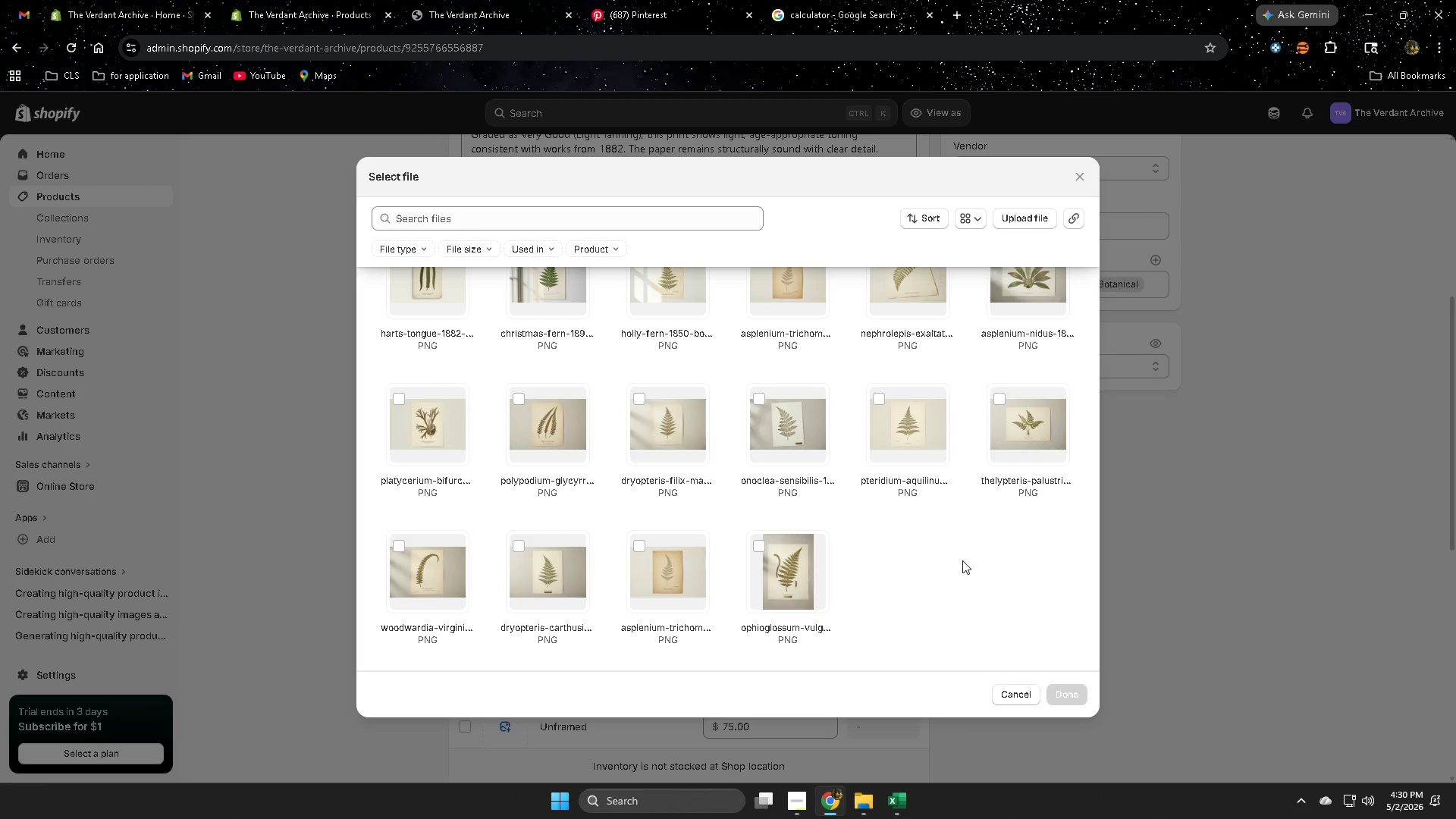 
scroll: coordinate [962, 560], scroll_direction: up, amount: 1.0
 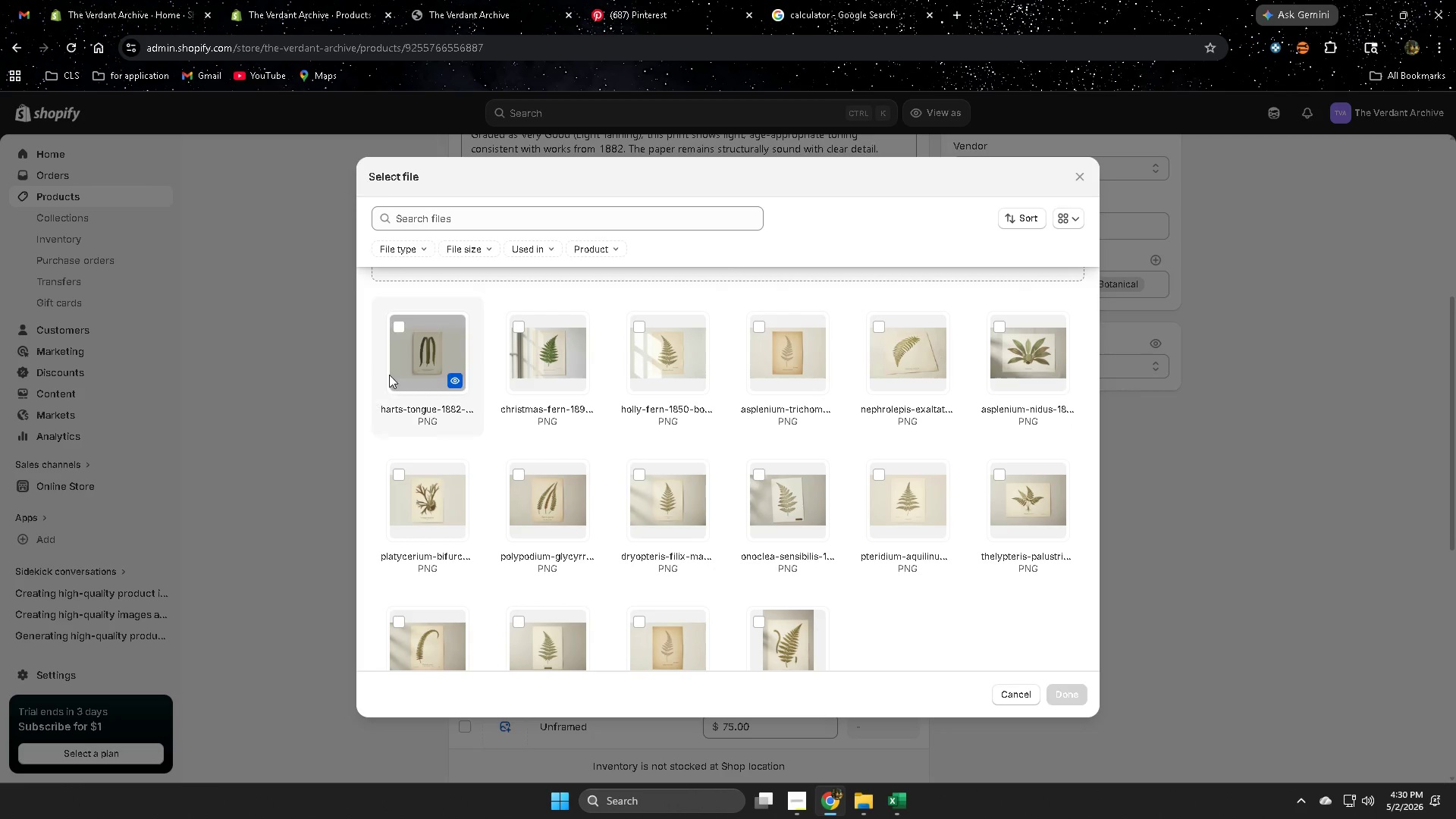 
left_click([403, 328])
 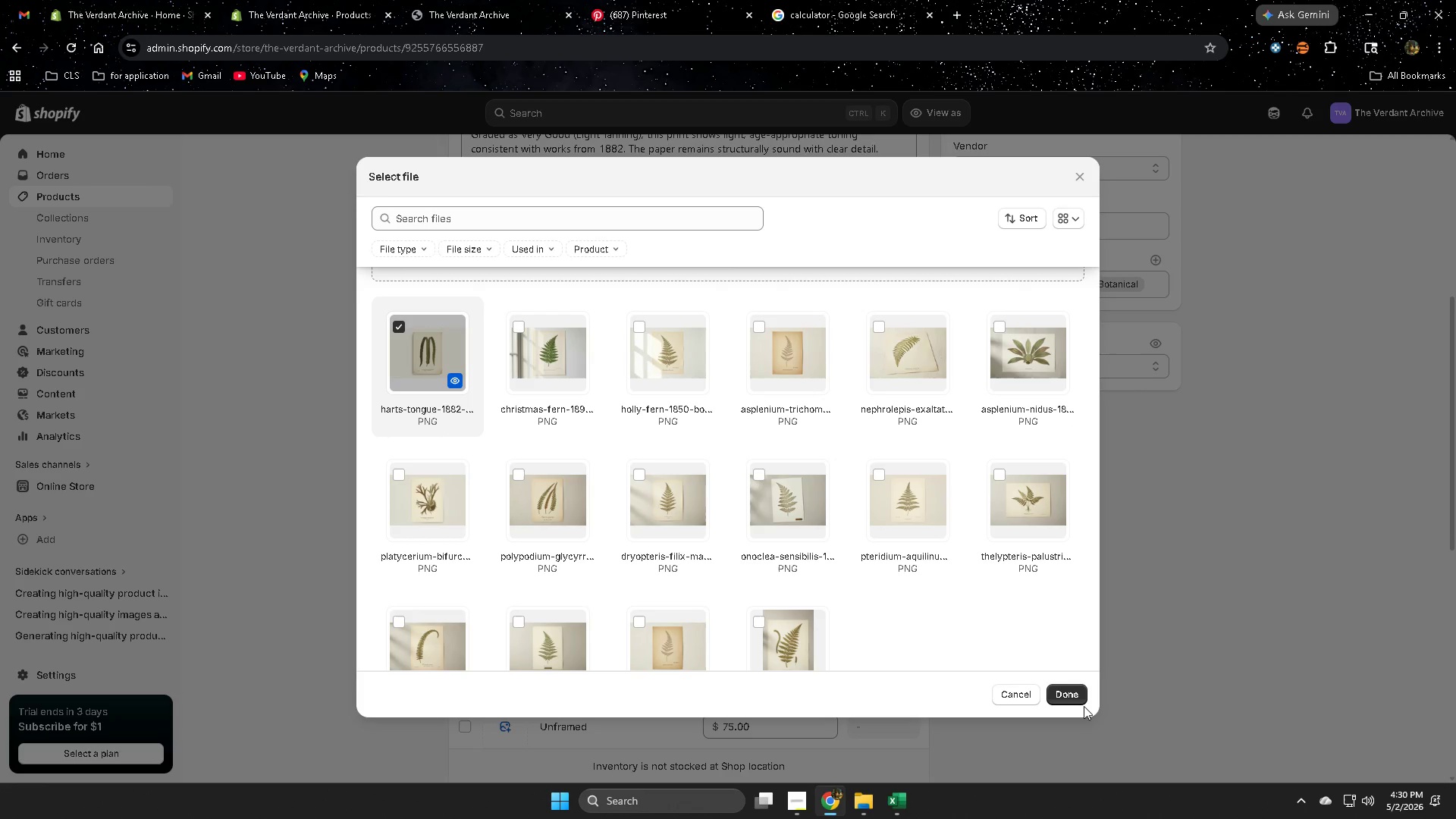 
left_click([1075, 696])
 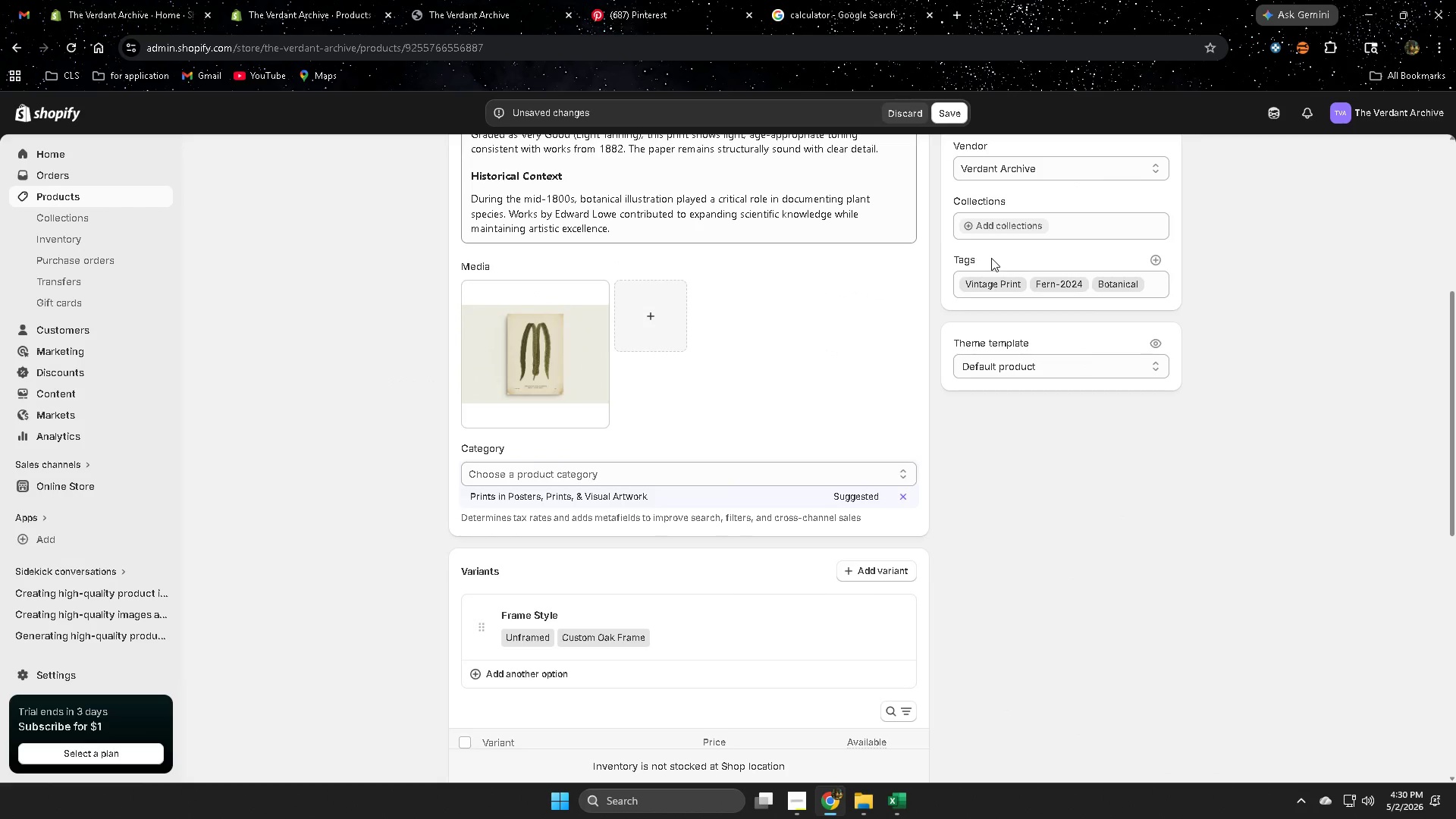 
wait(6.08)
 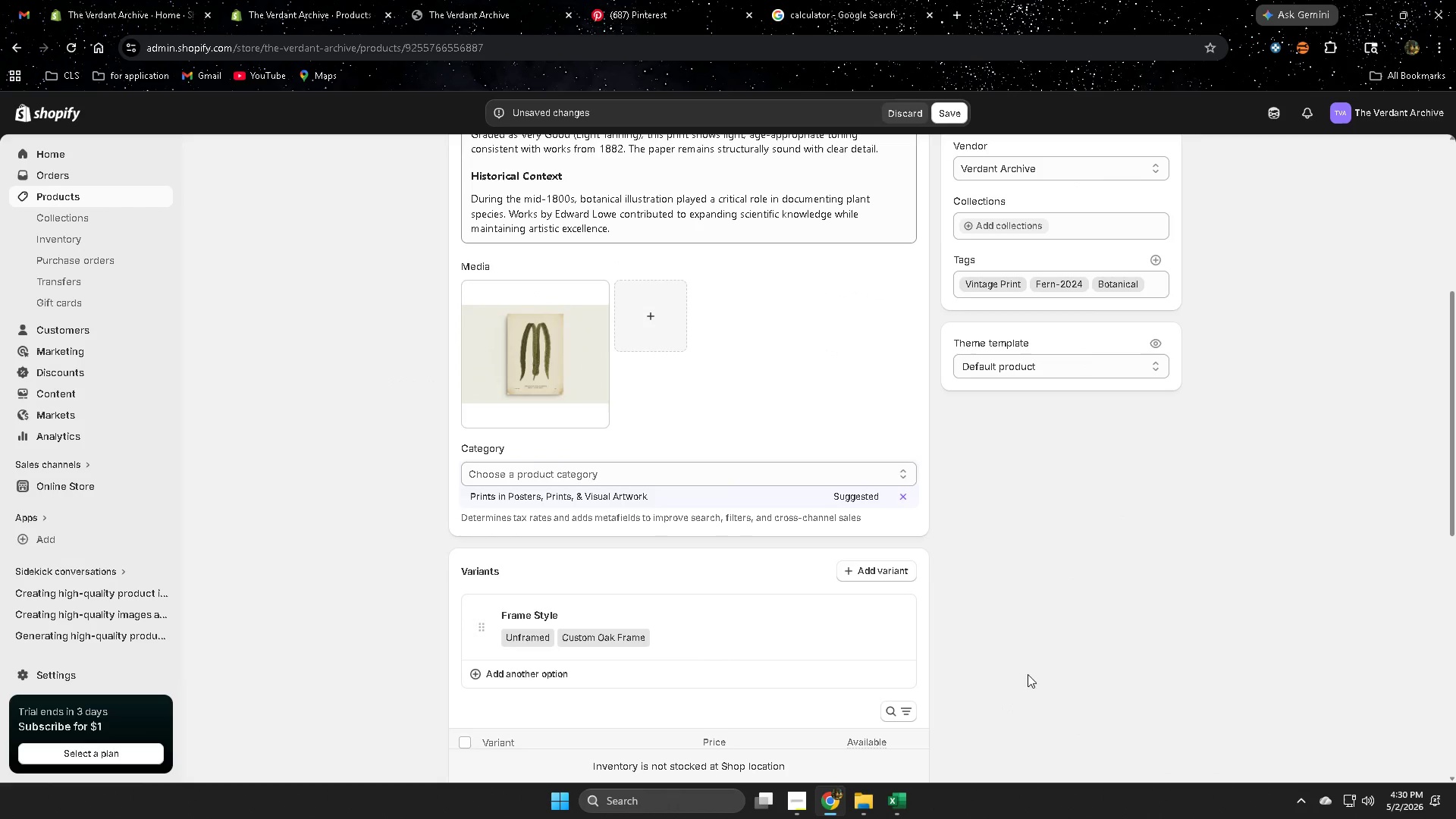 
left_click([530, 356])
 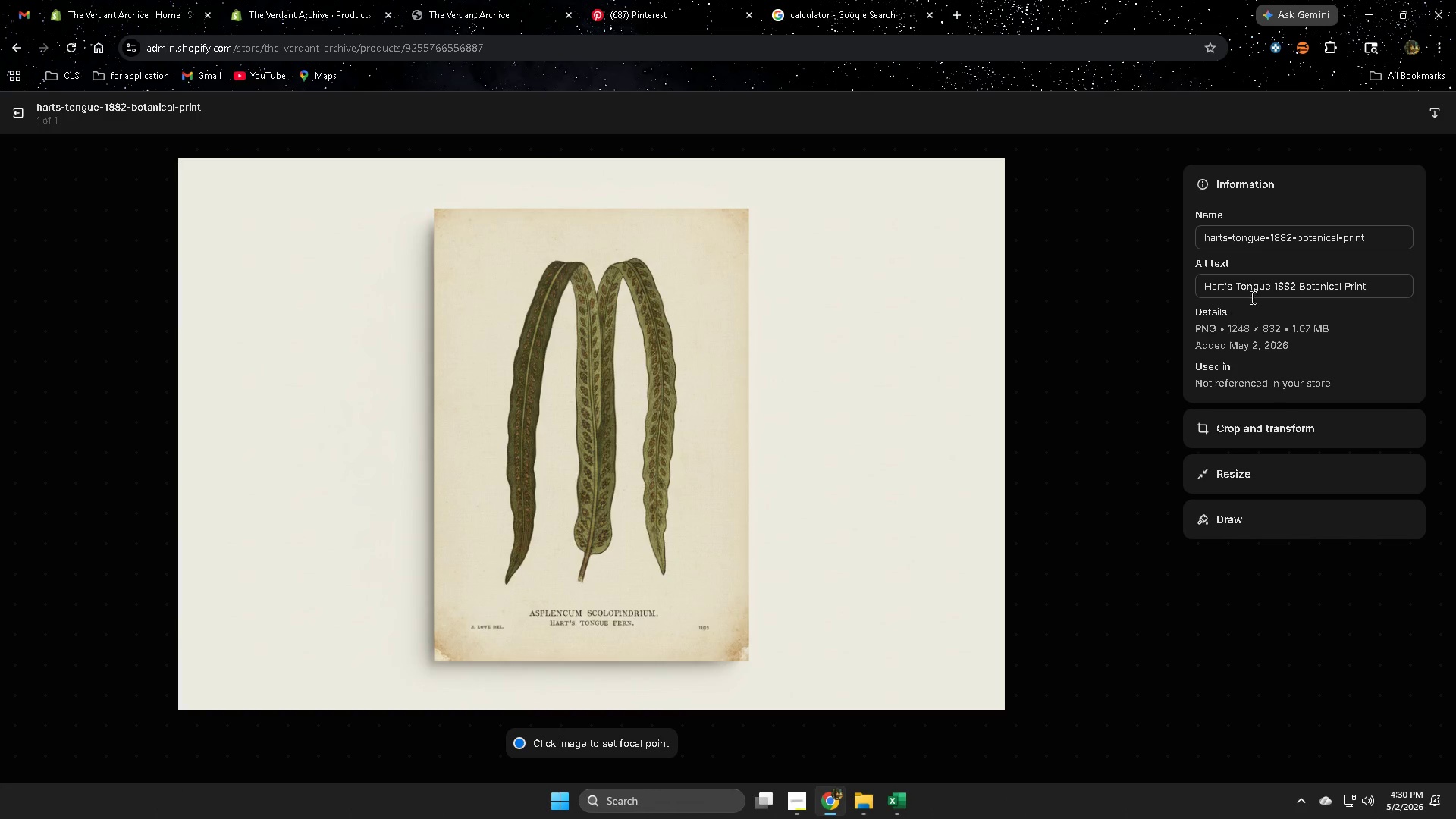 
double_click([1370, 284])
 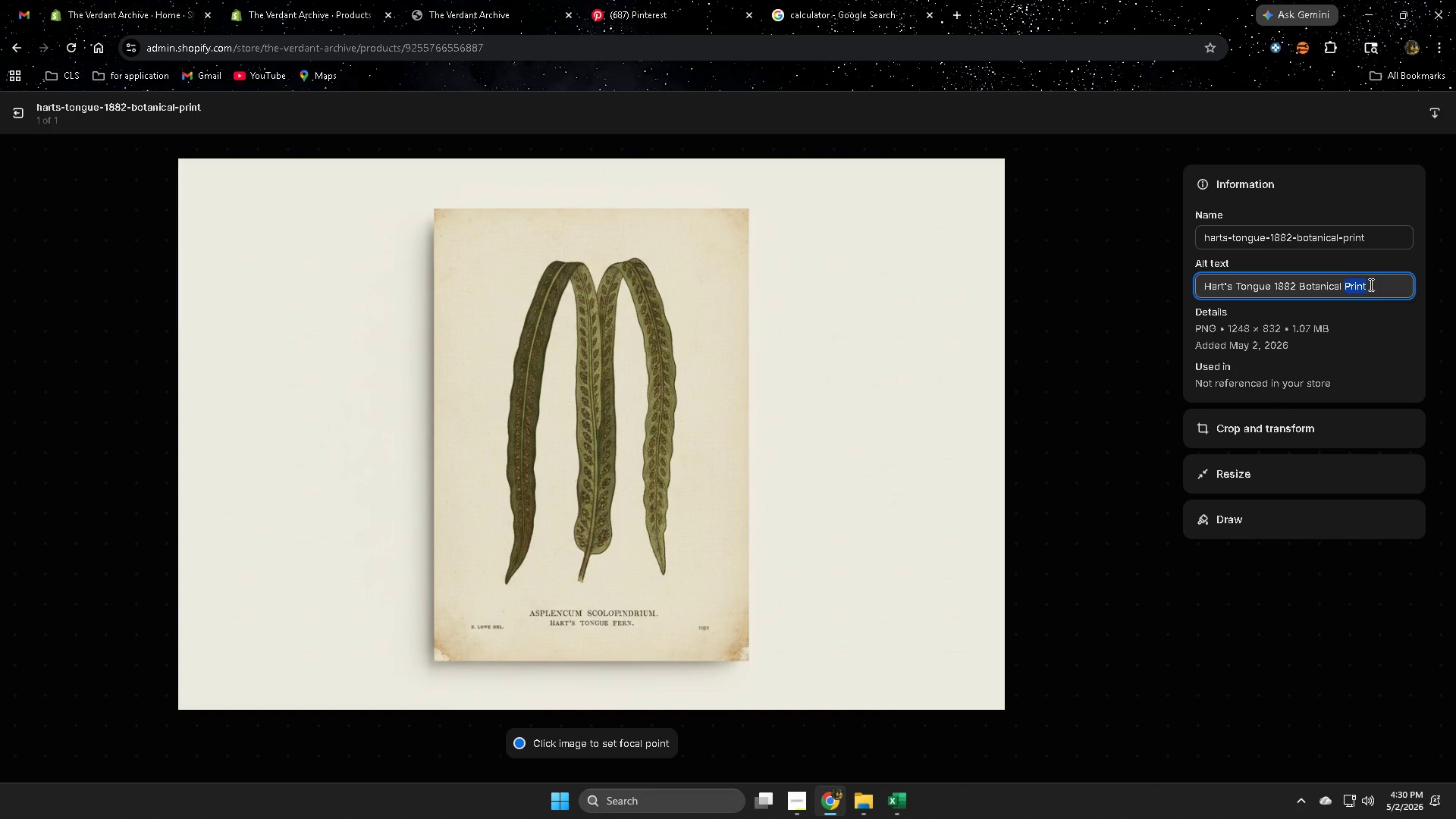 
triple_click([1370, 284])
 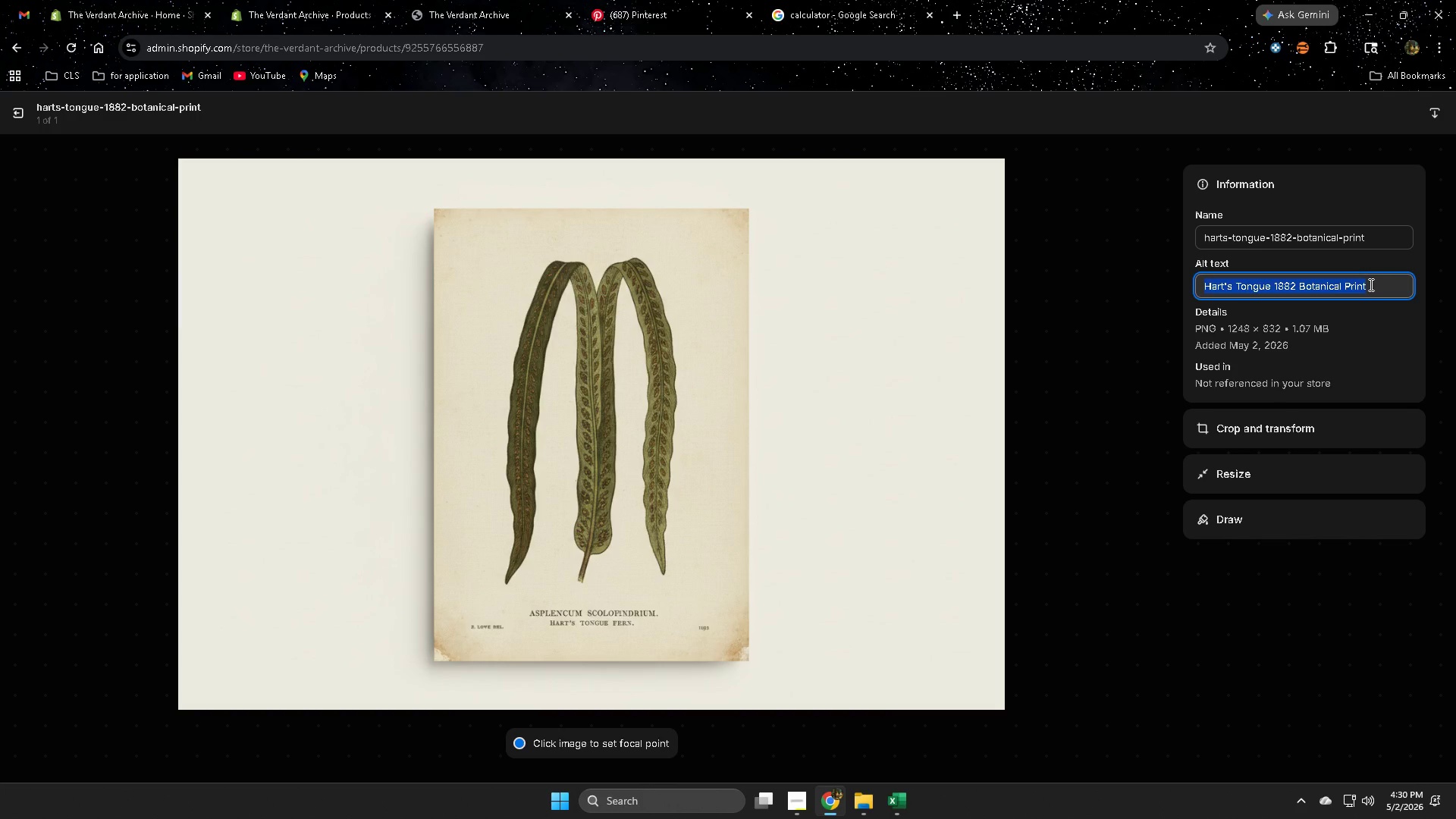 
key(Control+V)
 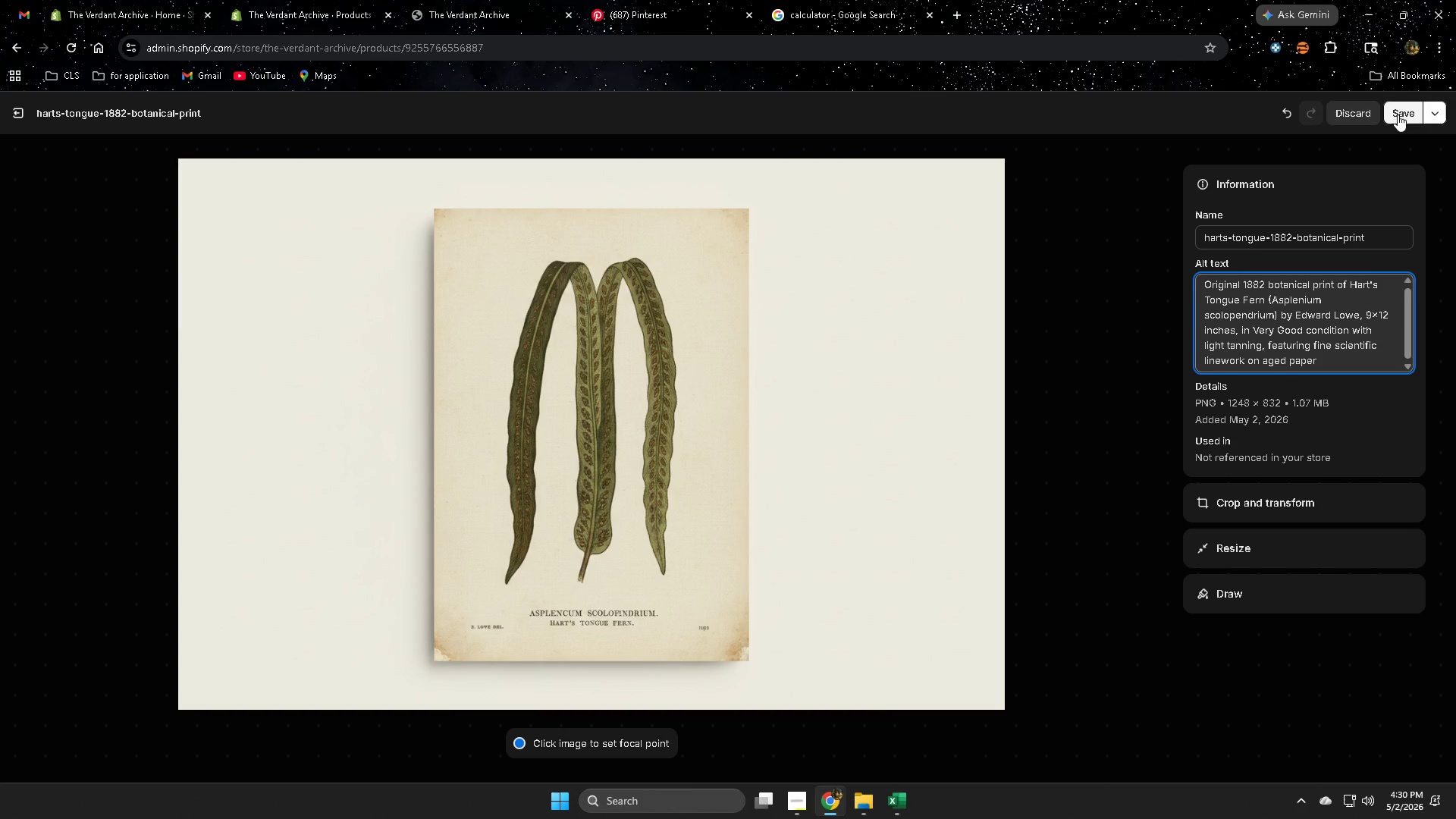 
left_click([1397, 111])
 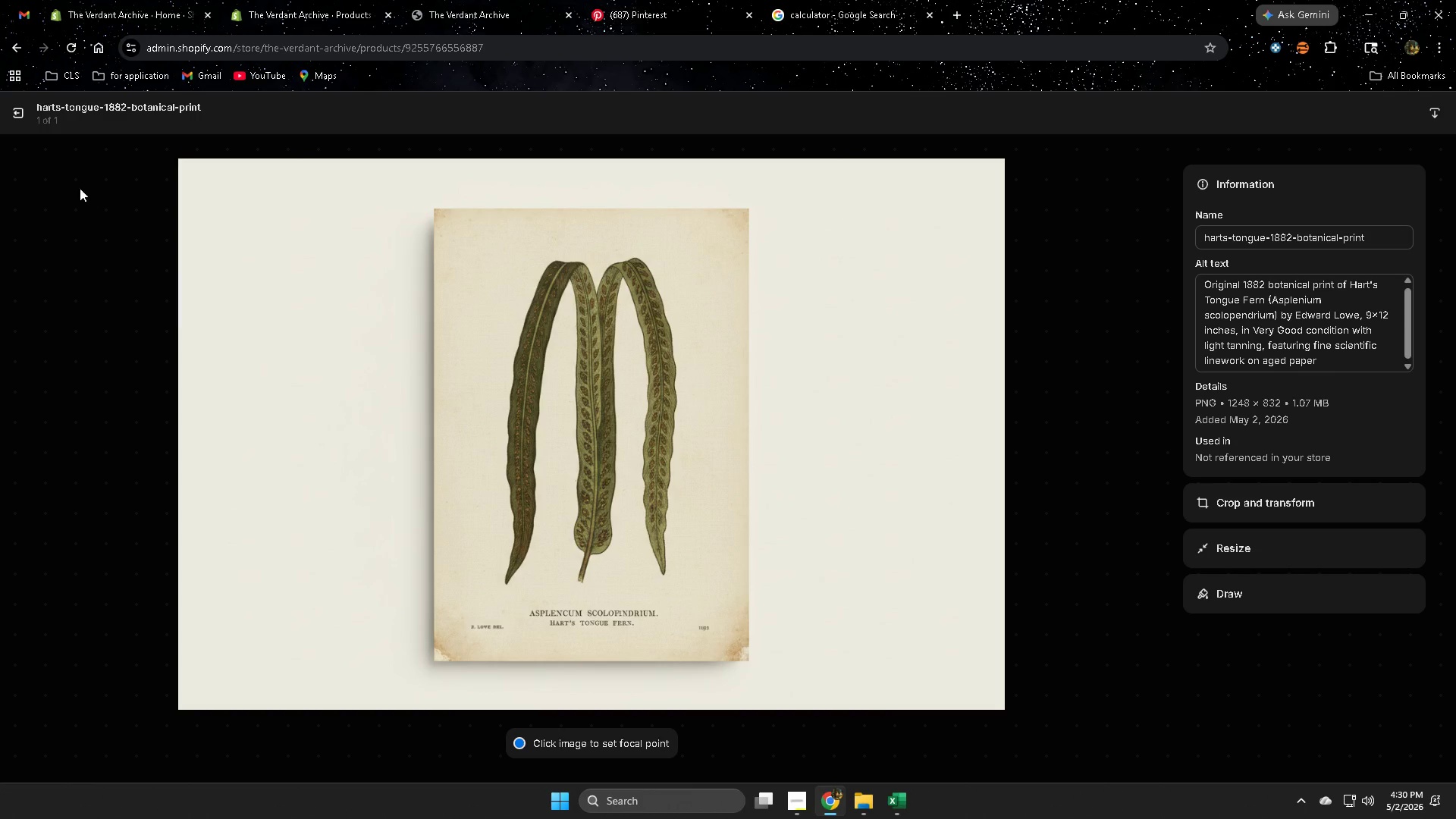 
left_click([11, 115])
 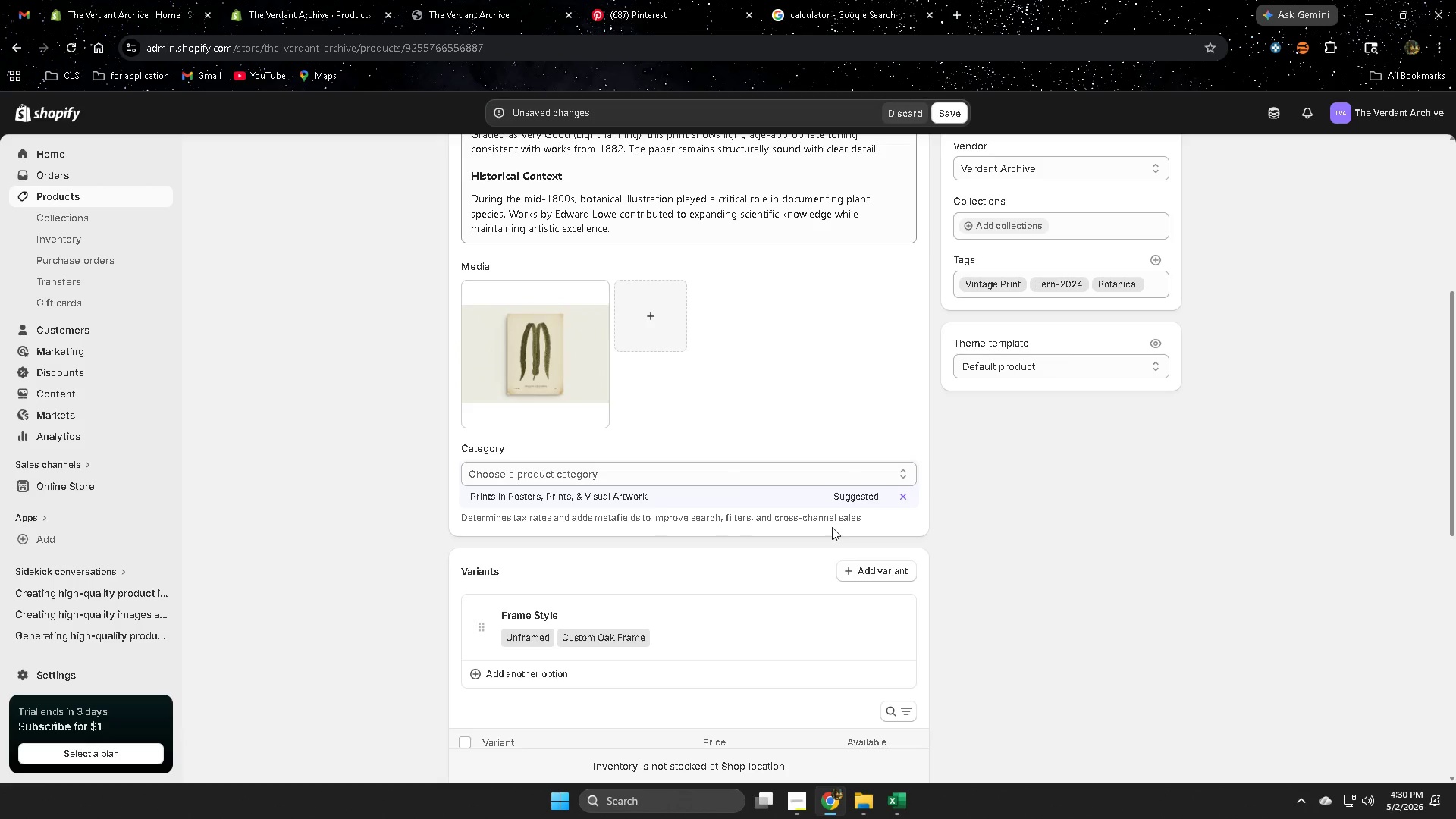 
scroll: coordinate [1011, 675], scroll_direction: down, amount: 7.0
 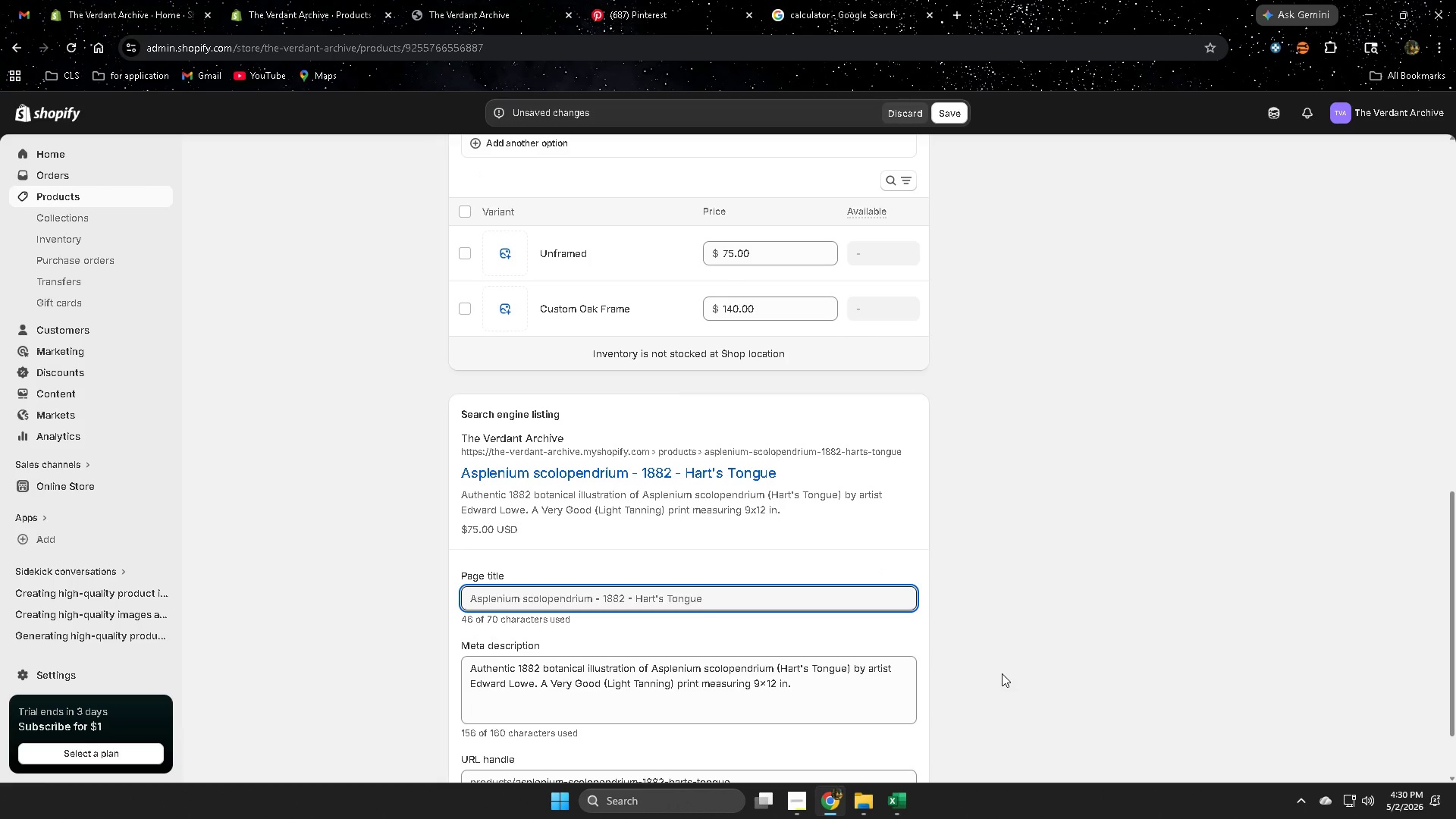 
scroll: coordinate [980, 657], scroll_direction: up, amount: 16.0
 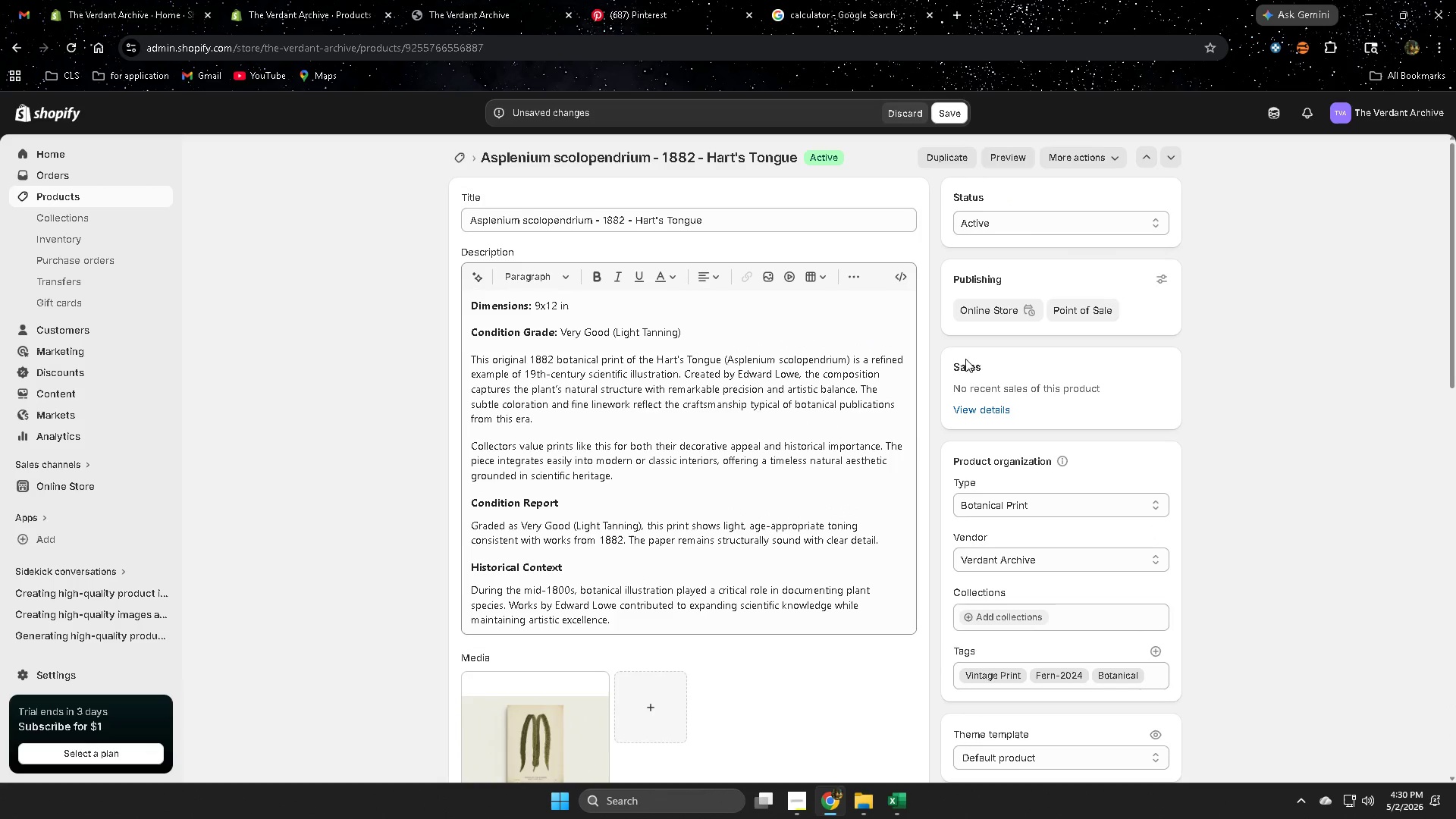 
left_click([959, 114])
 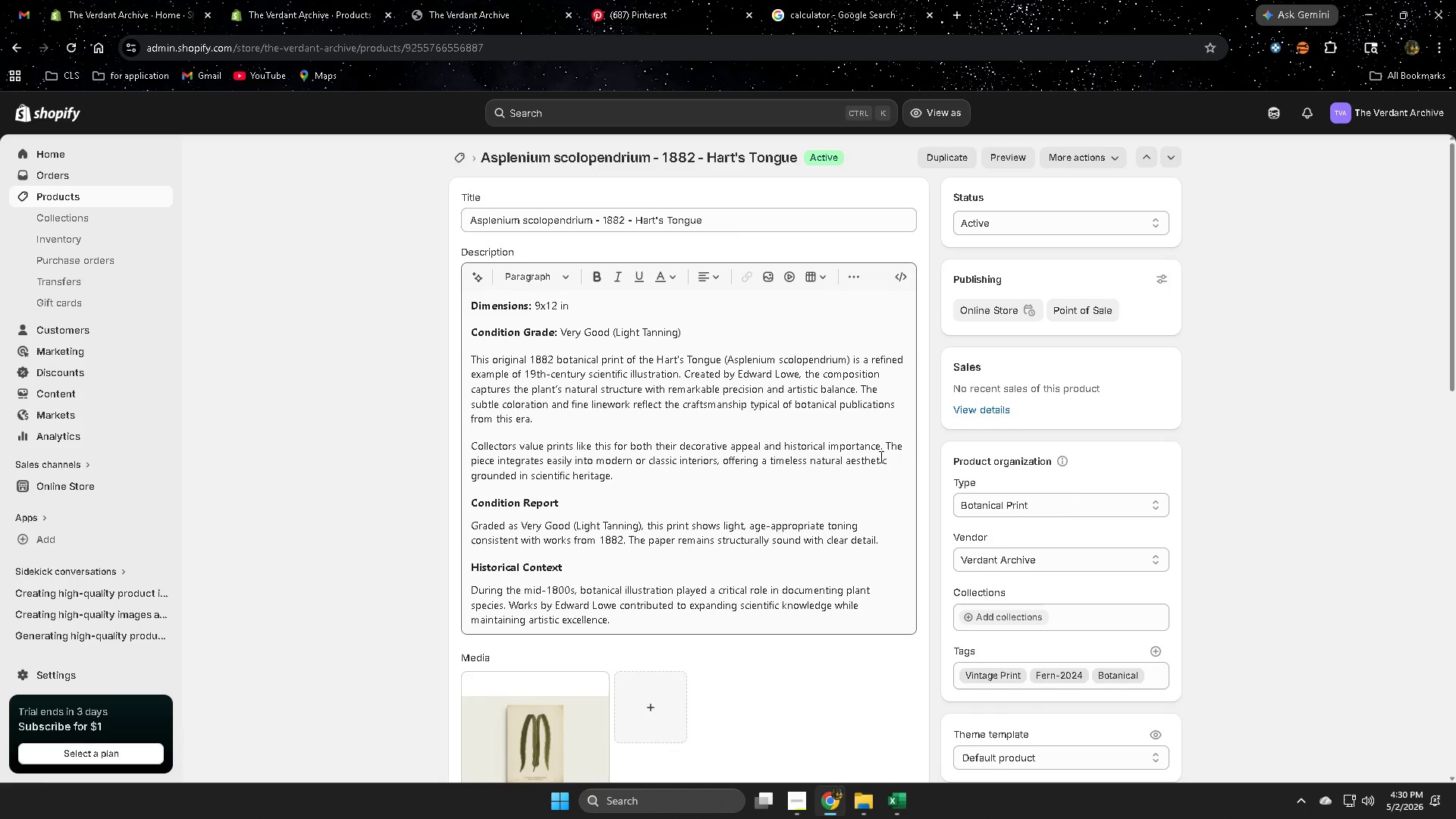 
wait(31.05)
 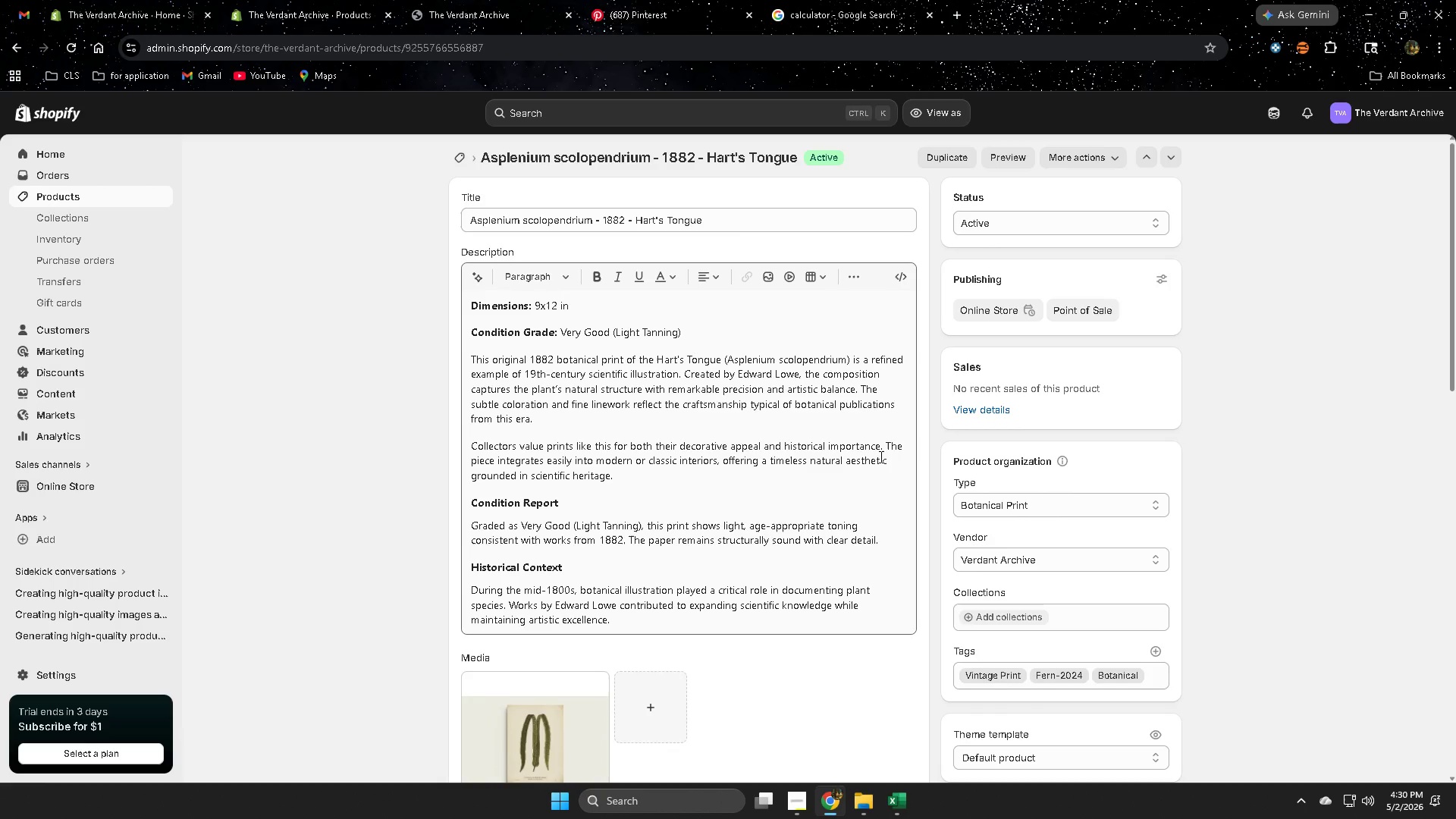 
scroll: coordinate [1169, 542], scroll_direction: up, amount: 4.0
 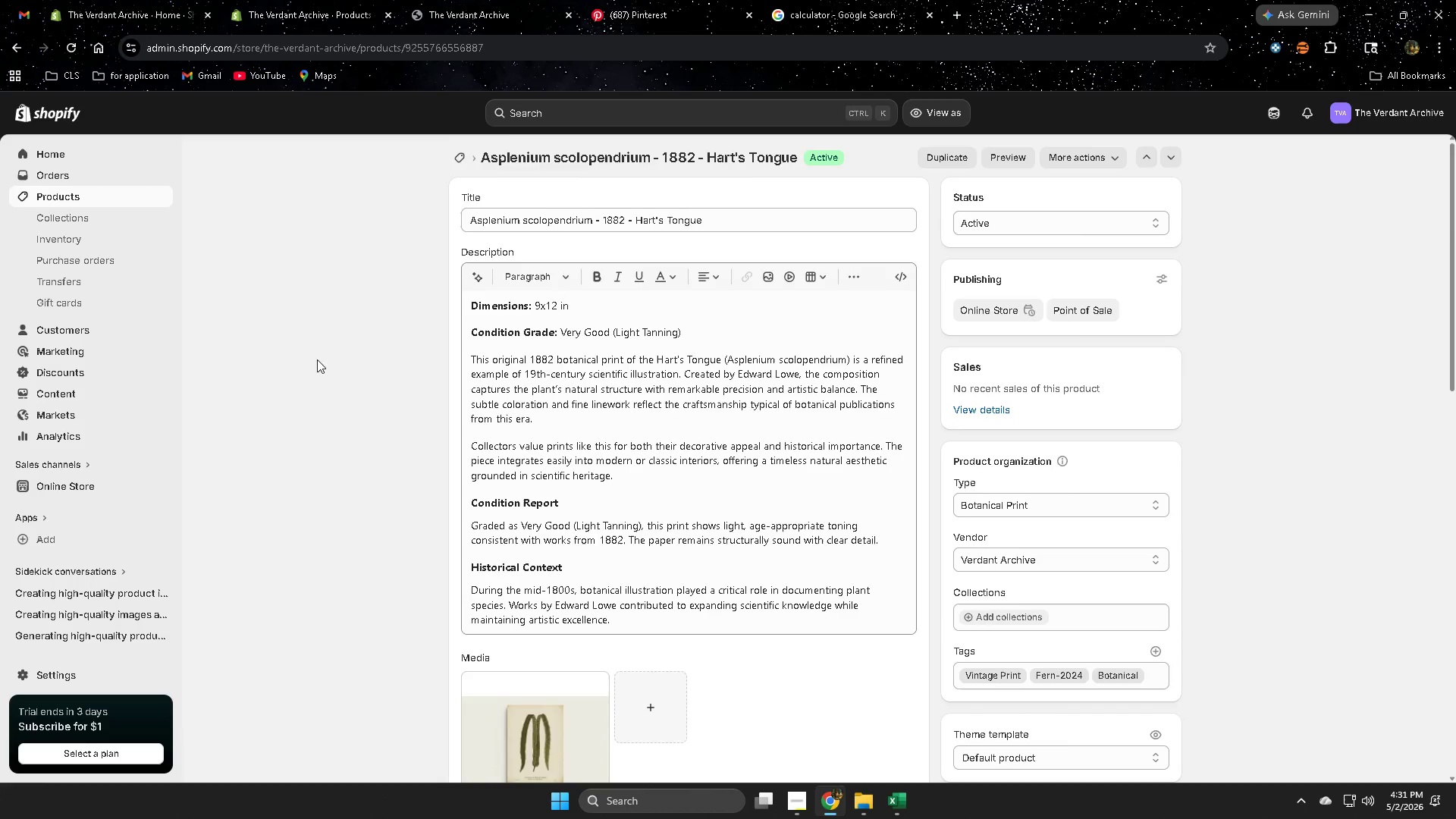 
scroll: coordinate [351, 366], scroll_direction: down, amount: 7.0
 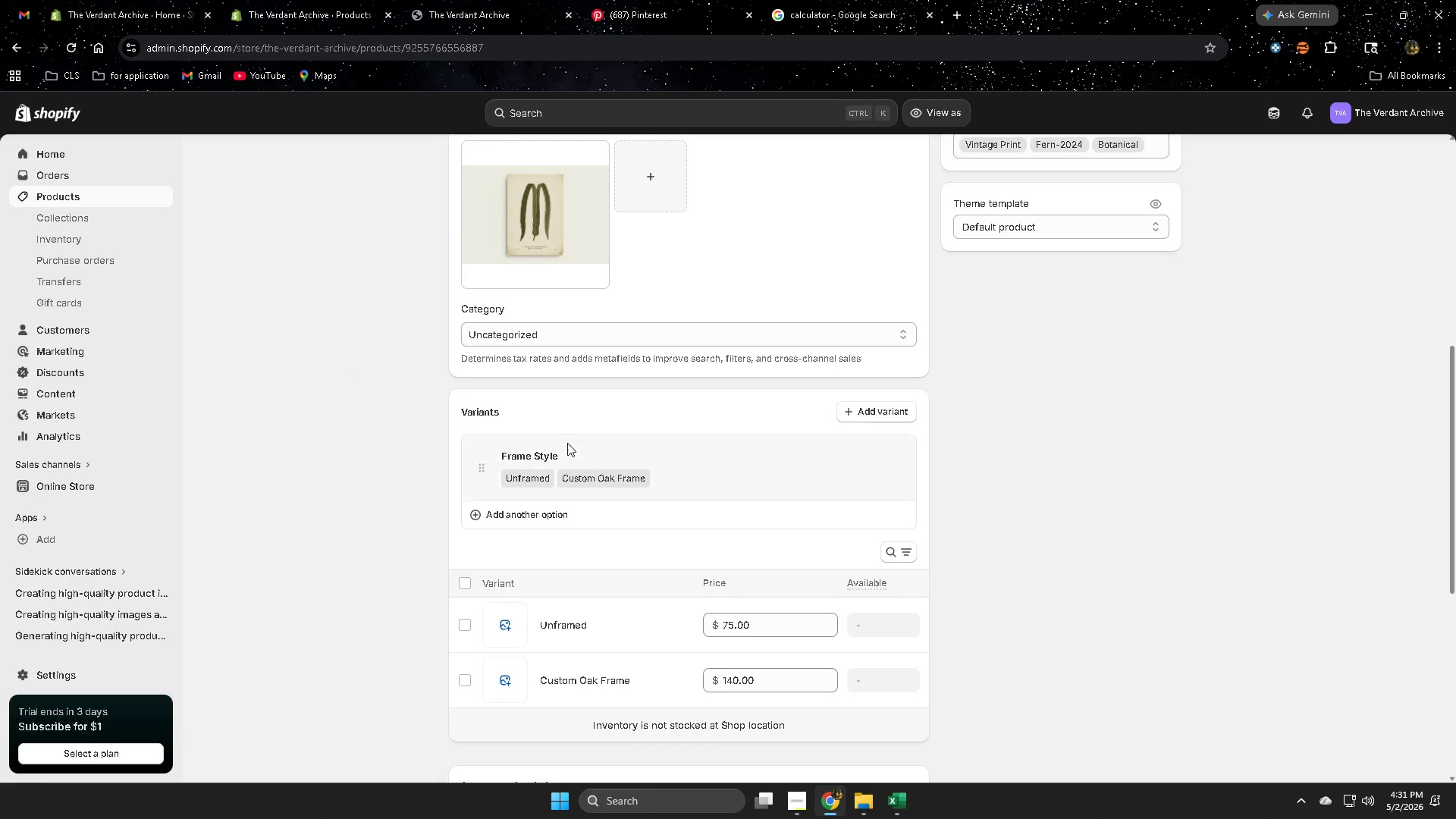 
scroll: coordinate [786, 513], scroll_direction: up, amount: 9.0
 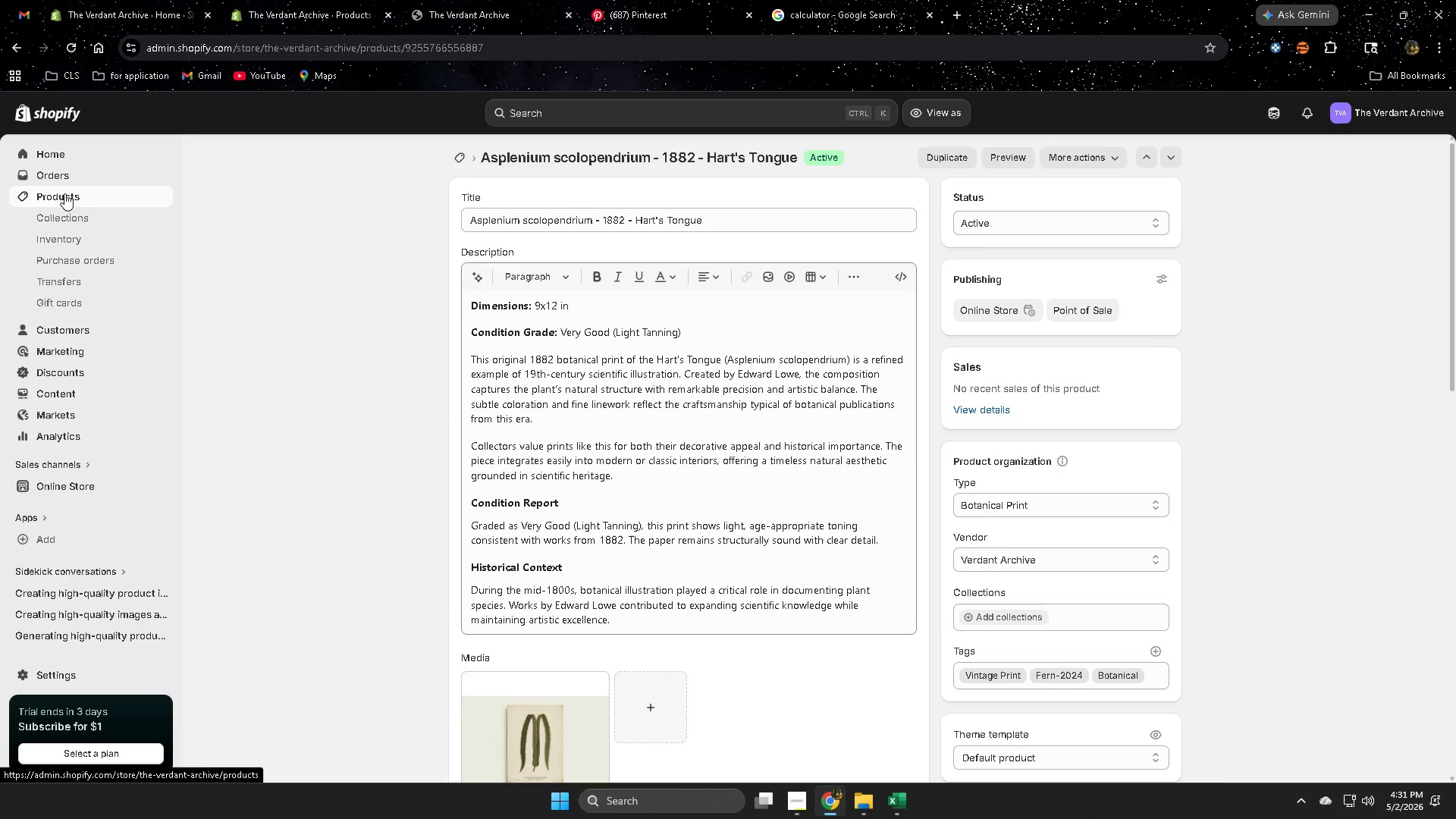 
left_click([64, 193])
 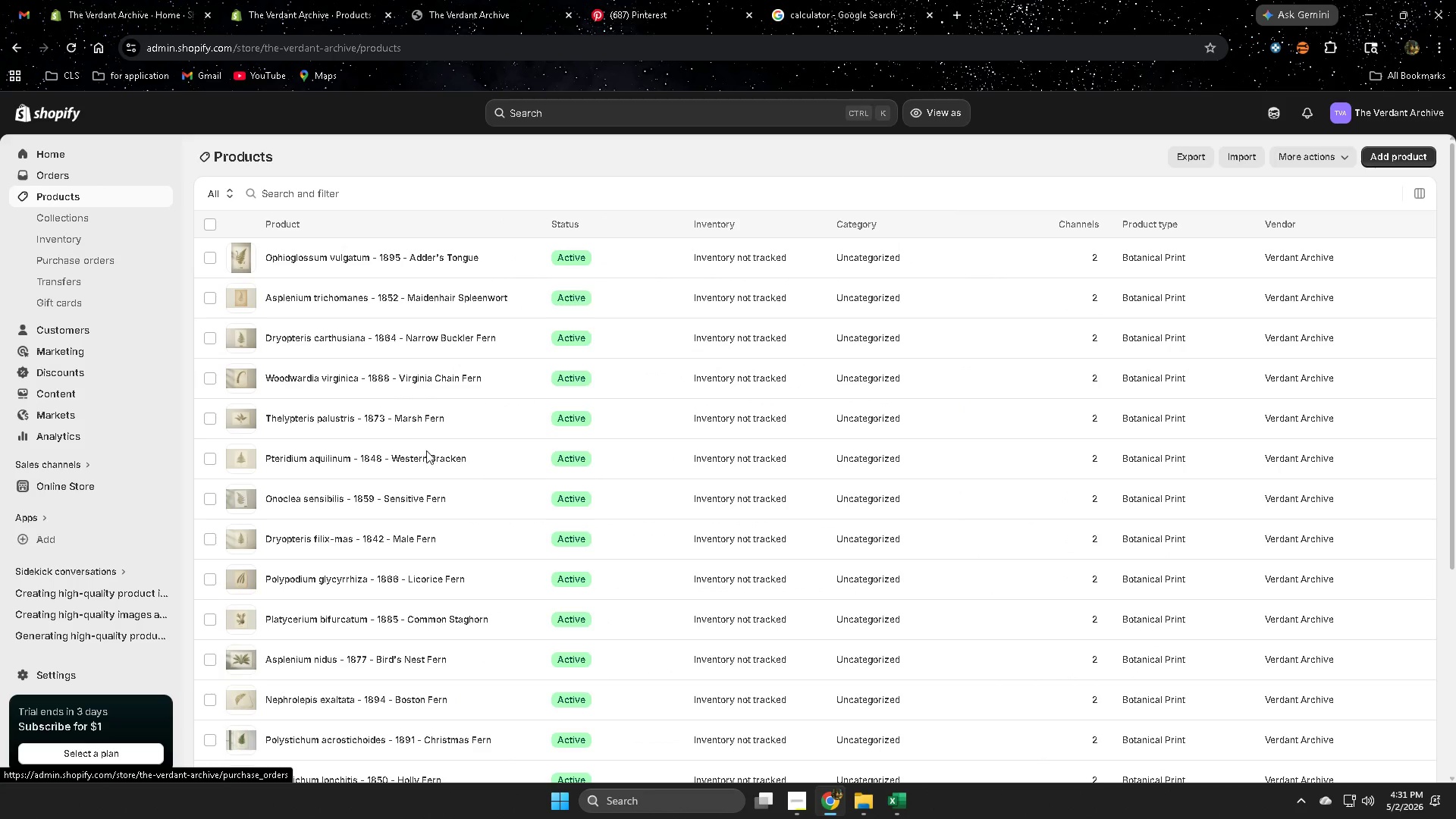 
scroll: coordinate [733, 548], scroll_direction: down, amount: 6.0
 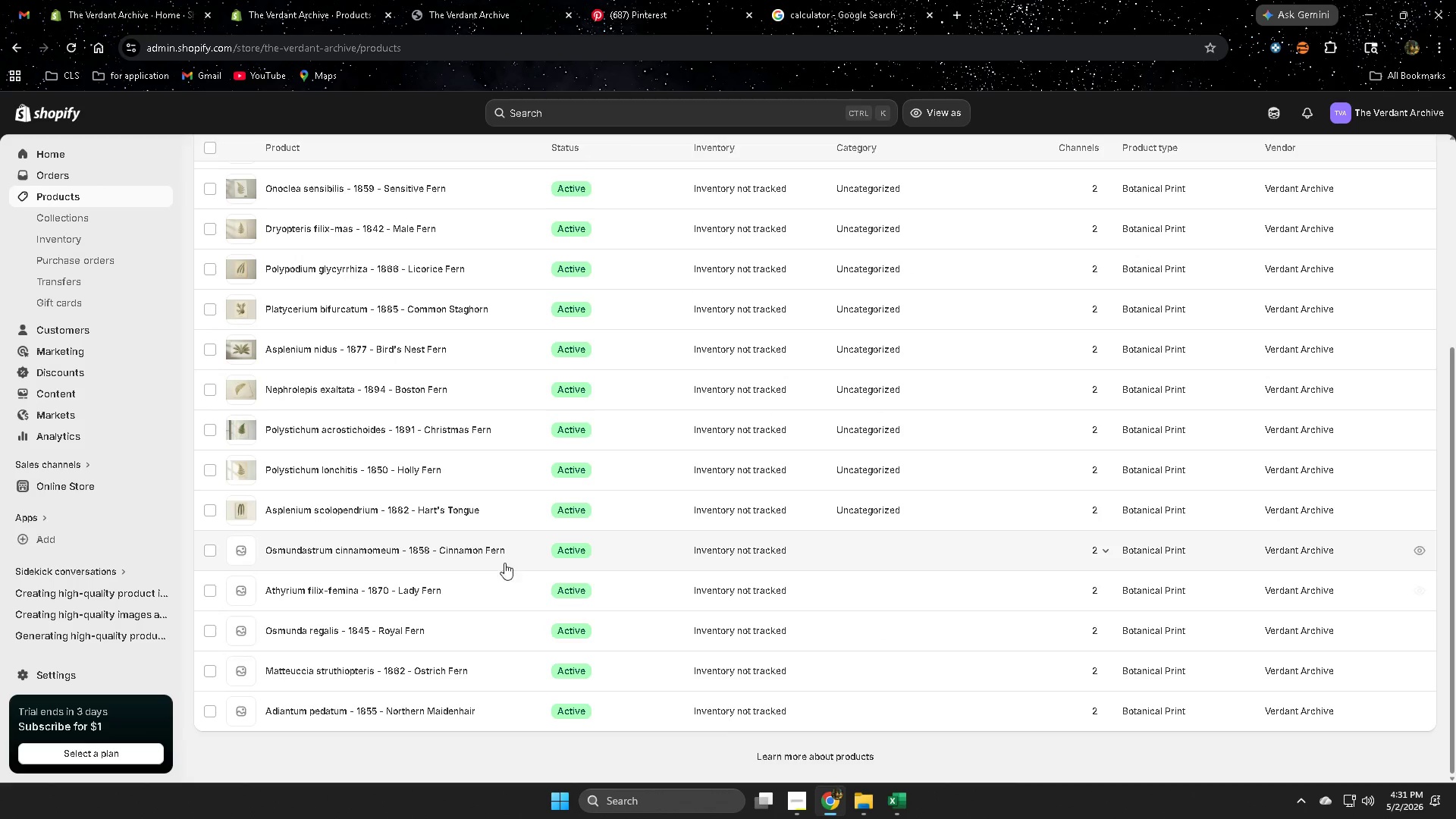 
left_click([516, 552])
 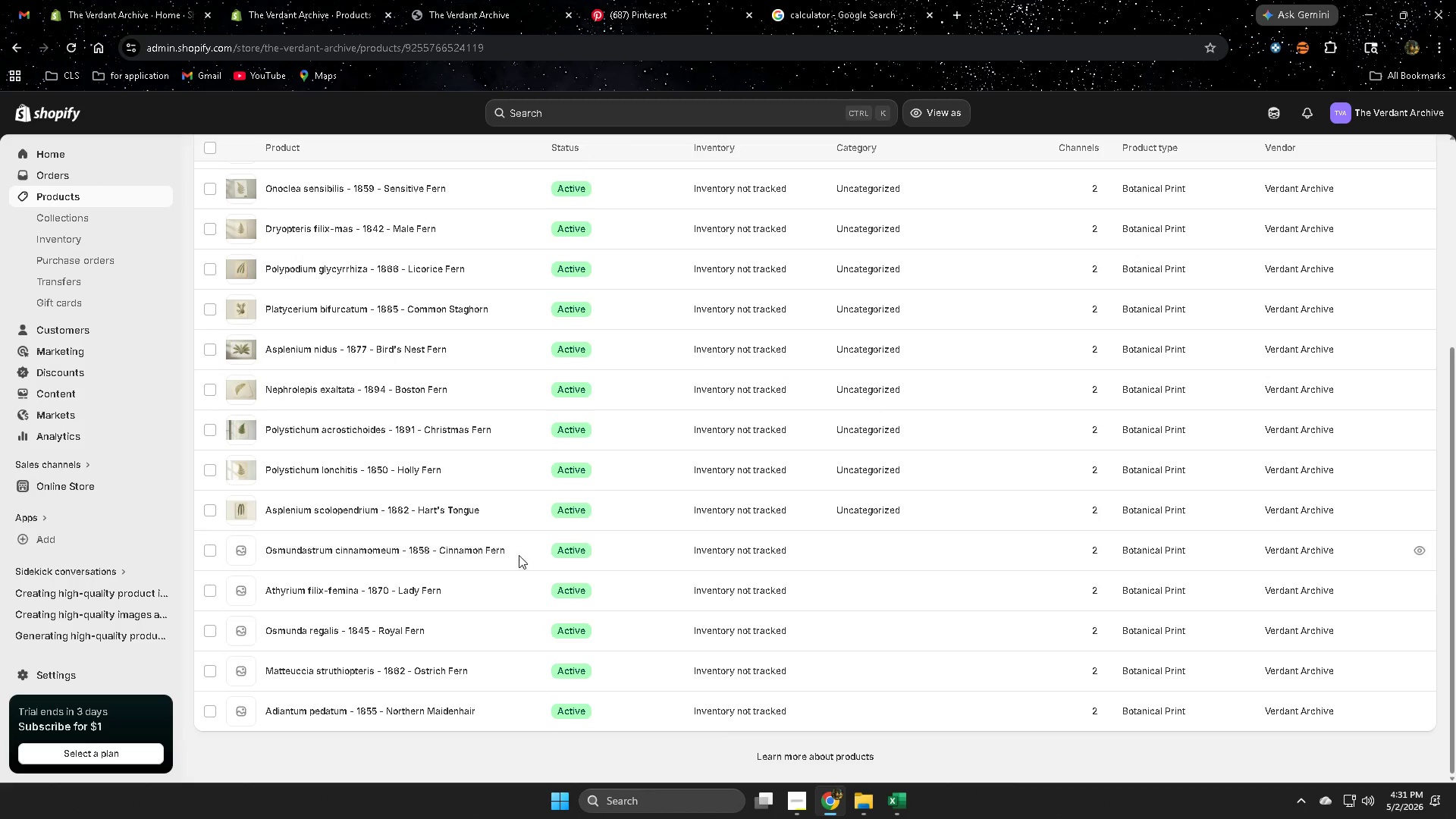 
mouse_move([577, 557])
 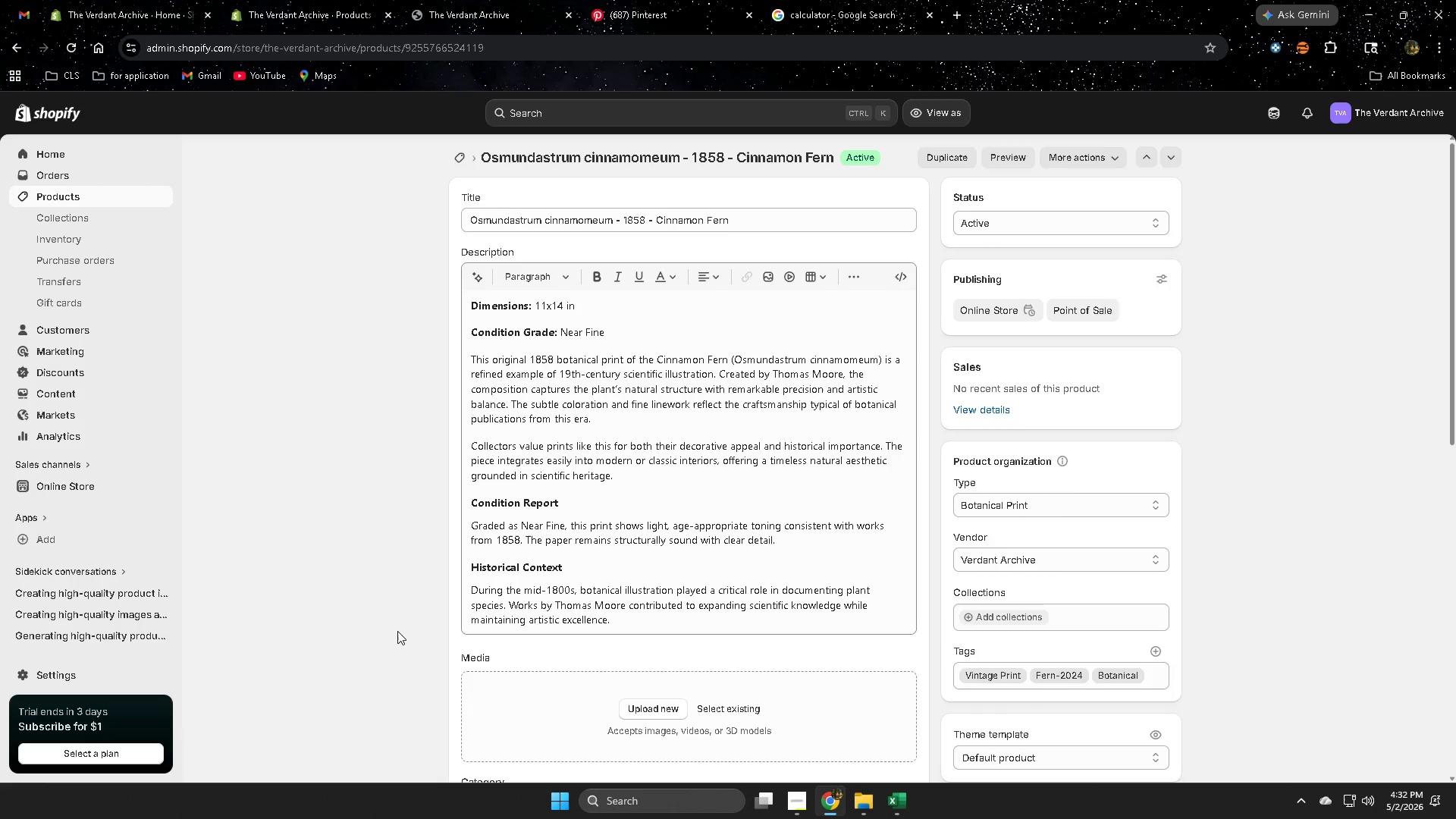 
wait(86.02)
 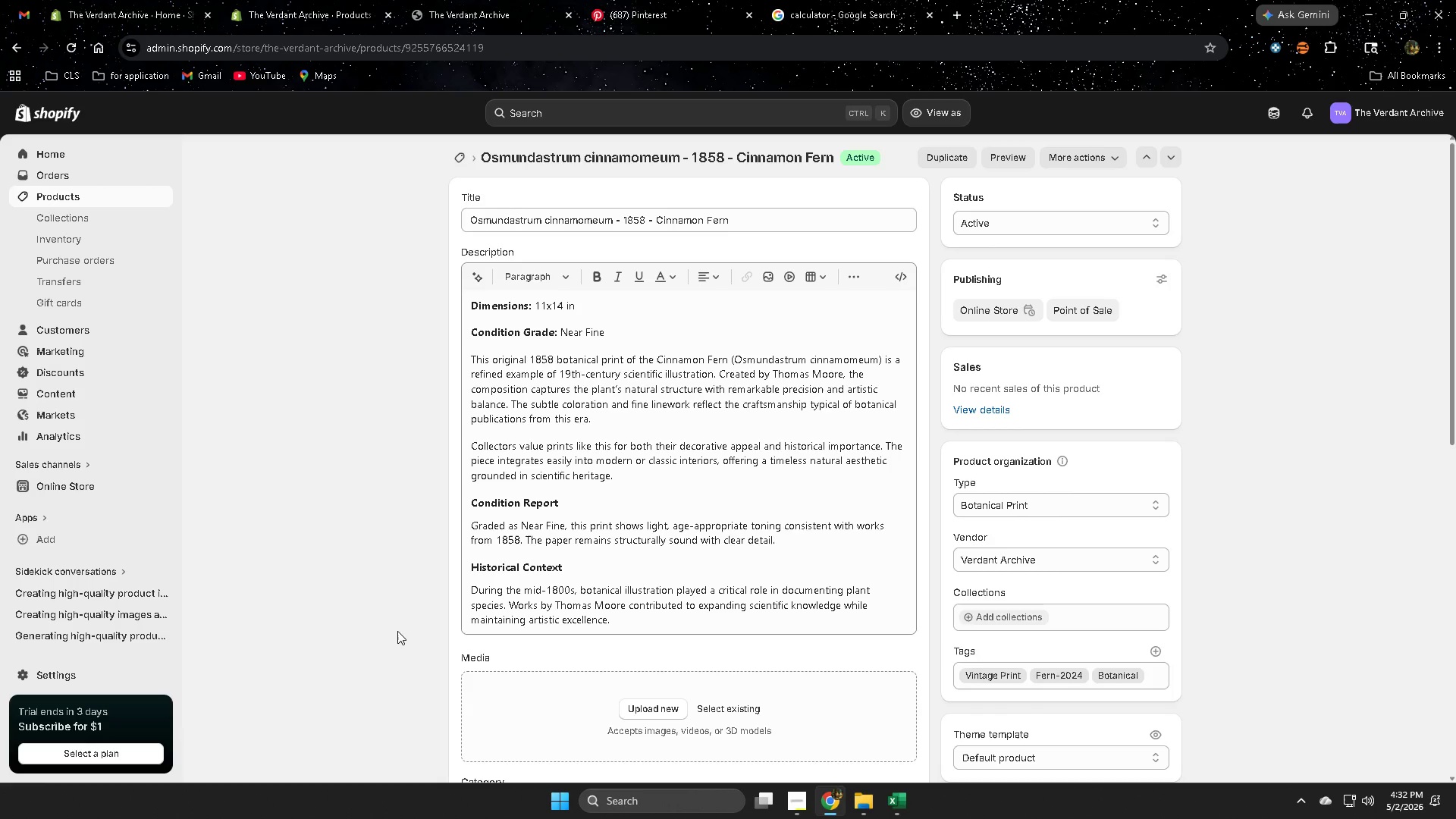 
scroll: coordinate [400, 651], scroll_direction: down, amount: 15.0
 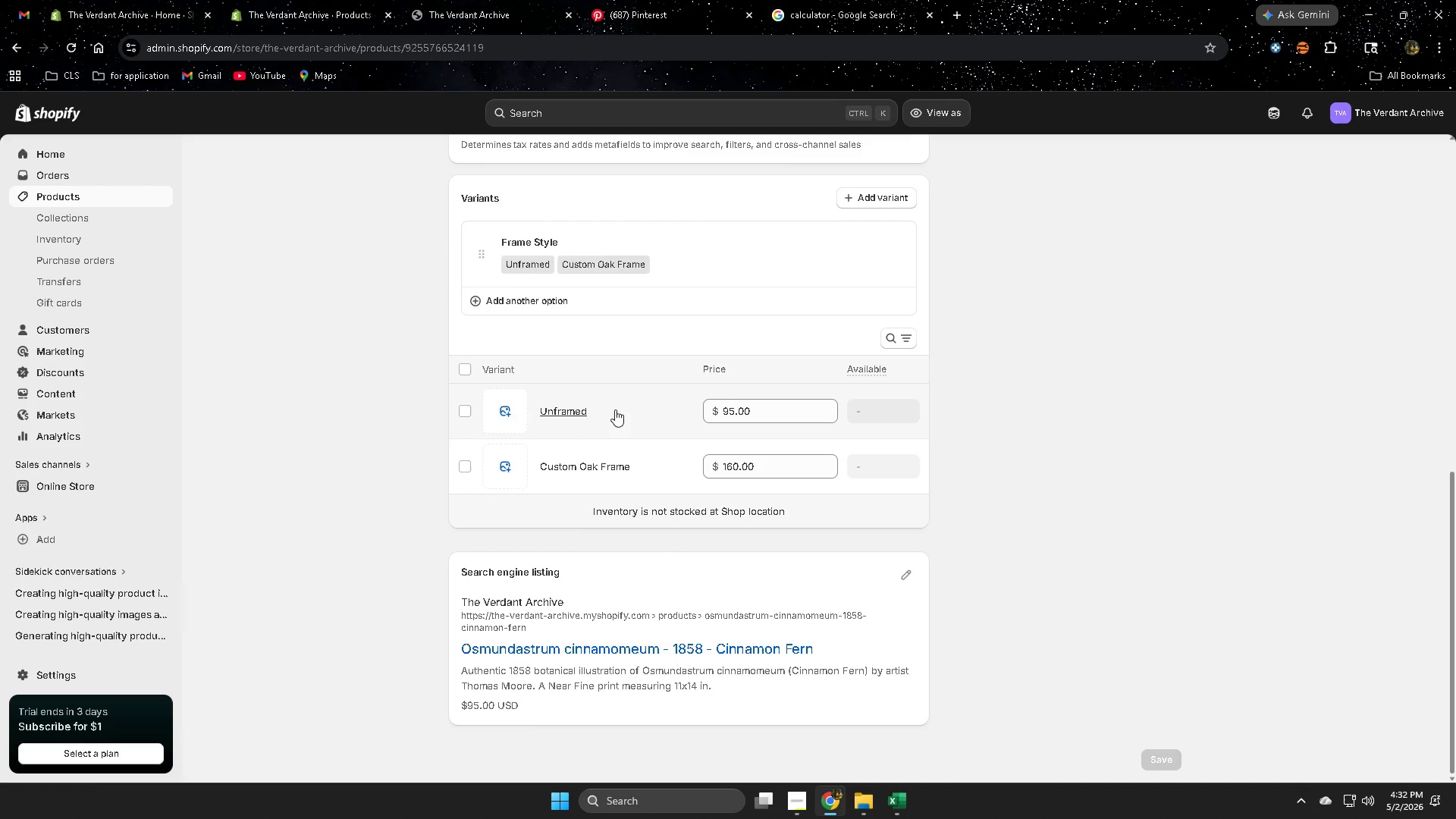 
left_click([626, 411])
 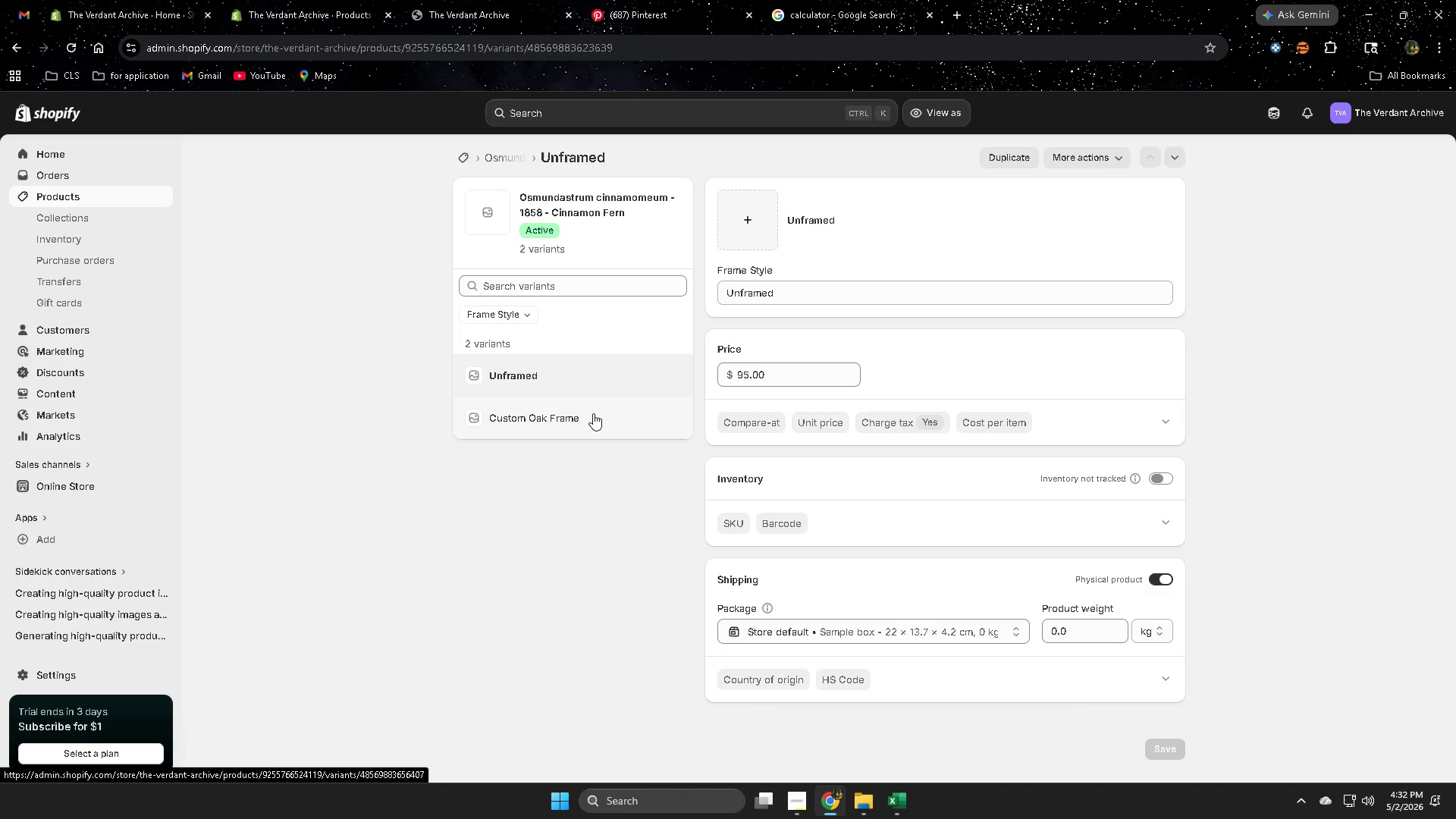 
wait(15.58)
 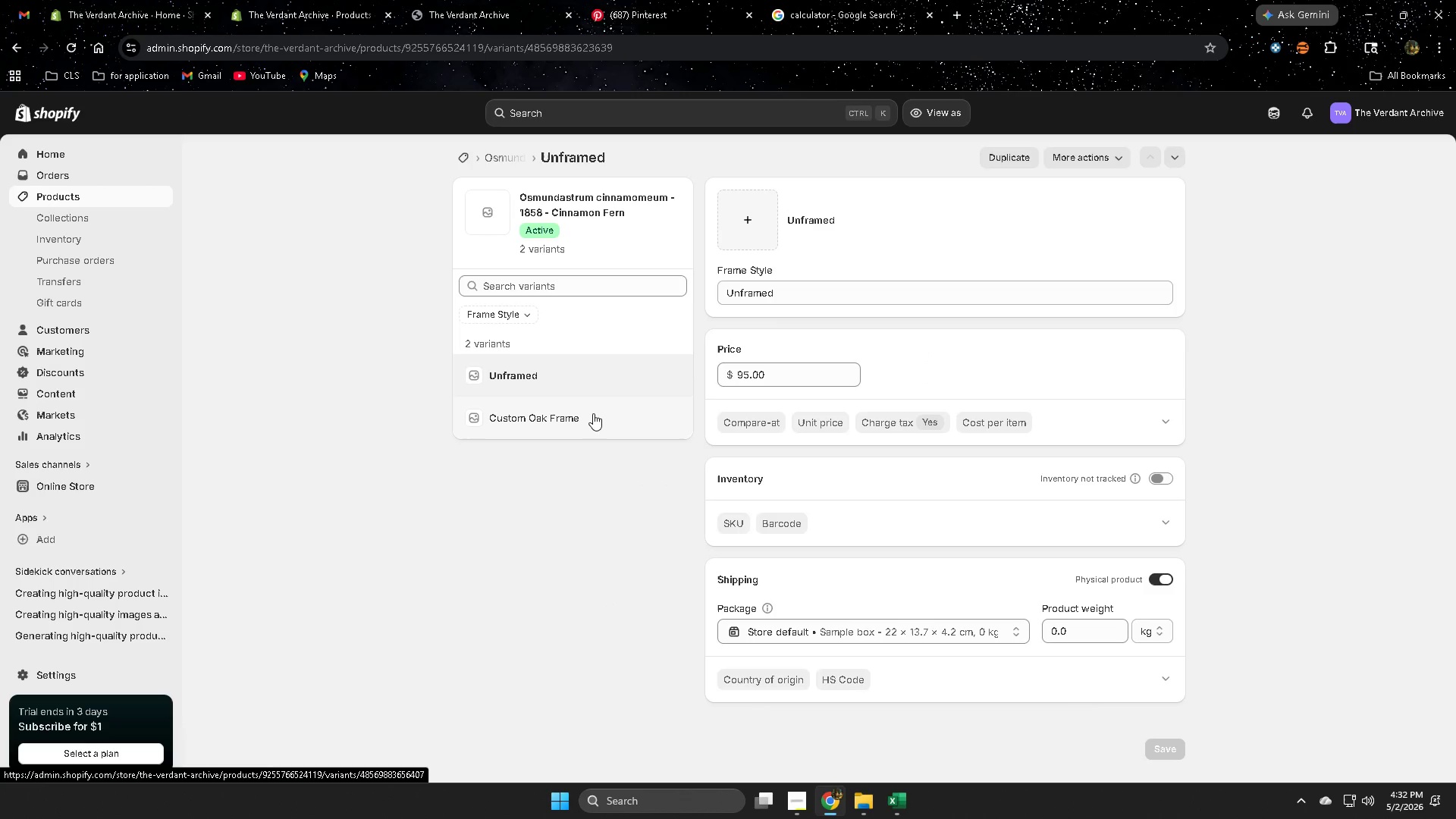 
double_click([1146, 651])
 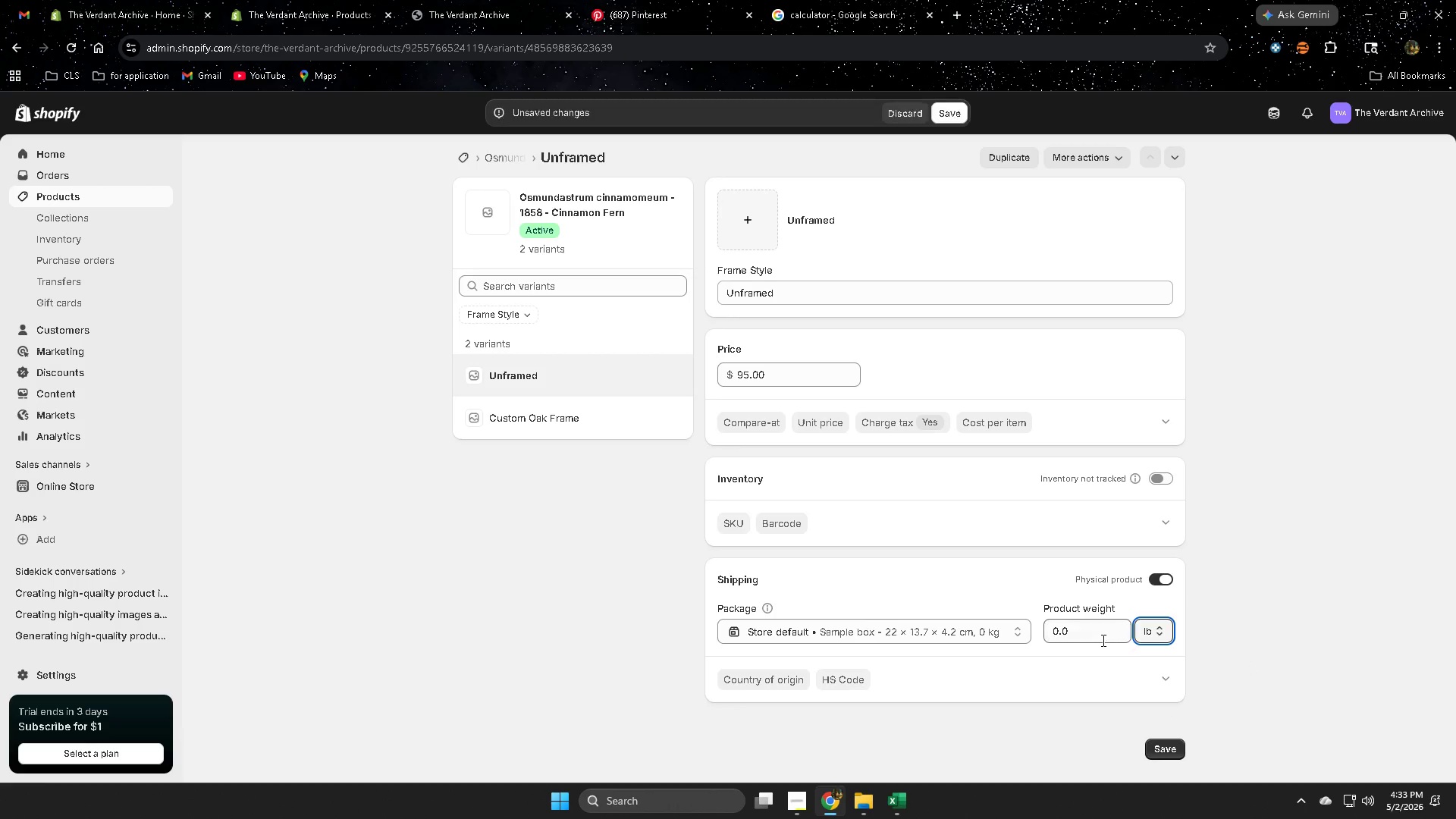 
triple_click([1099, 638])
 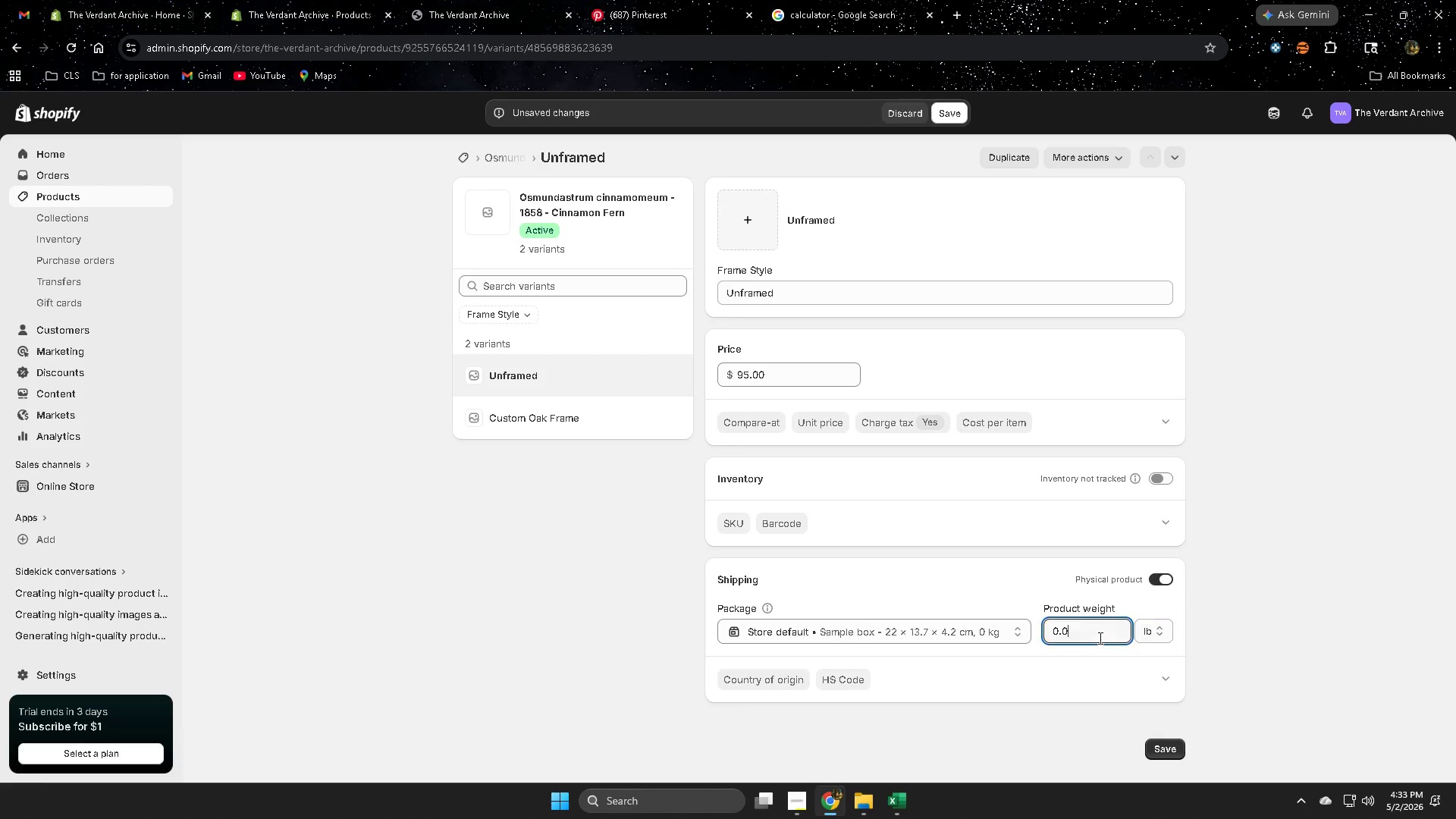 
triple_click([1099, 638])
 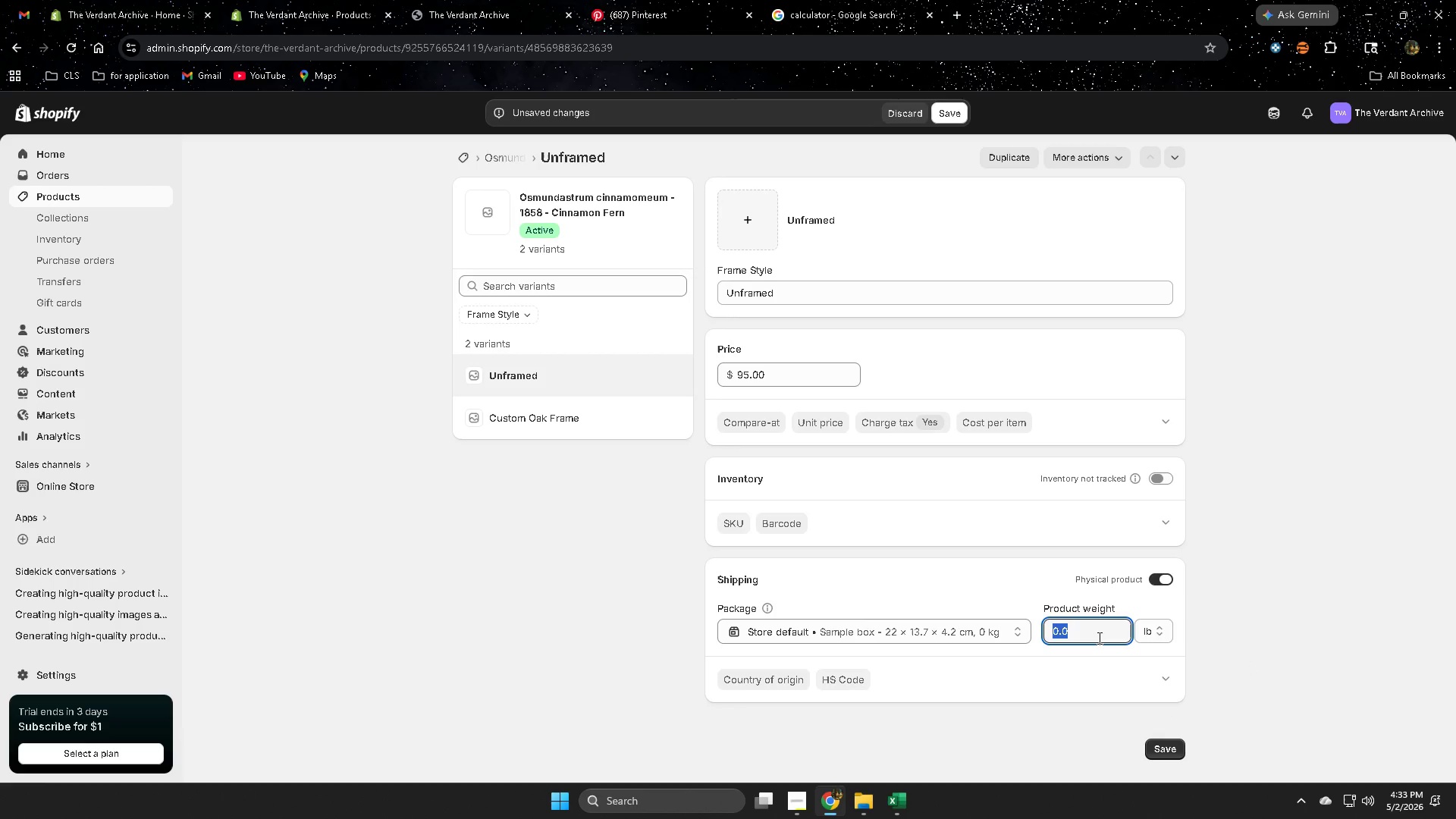 
key(NumpadDecimal)
 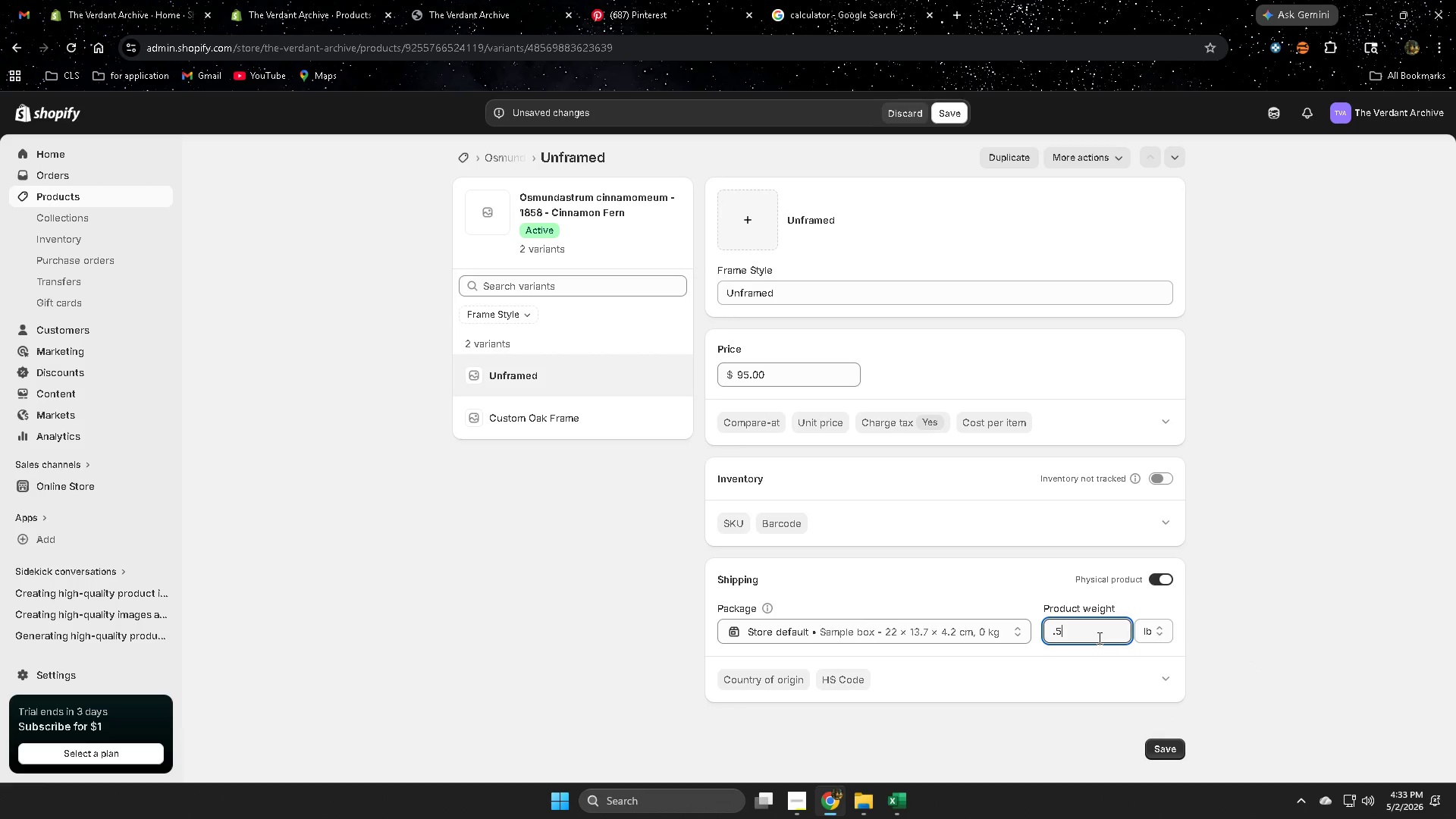 
key(Numpad5)
 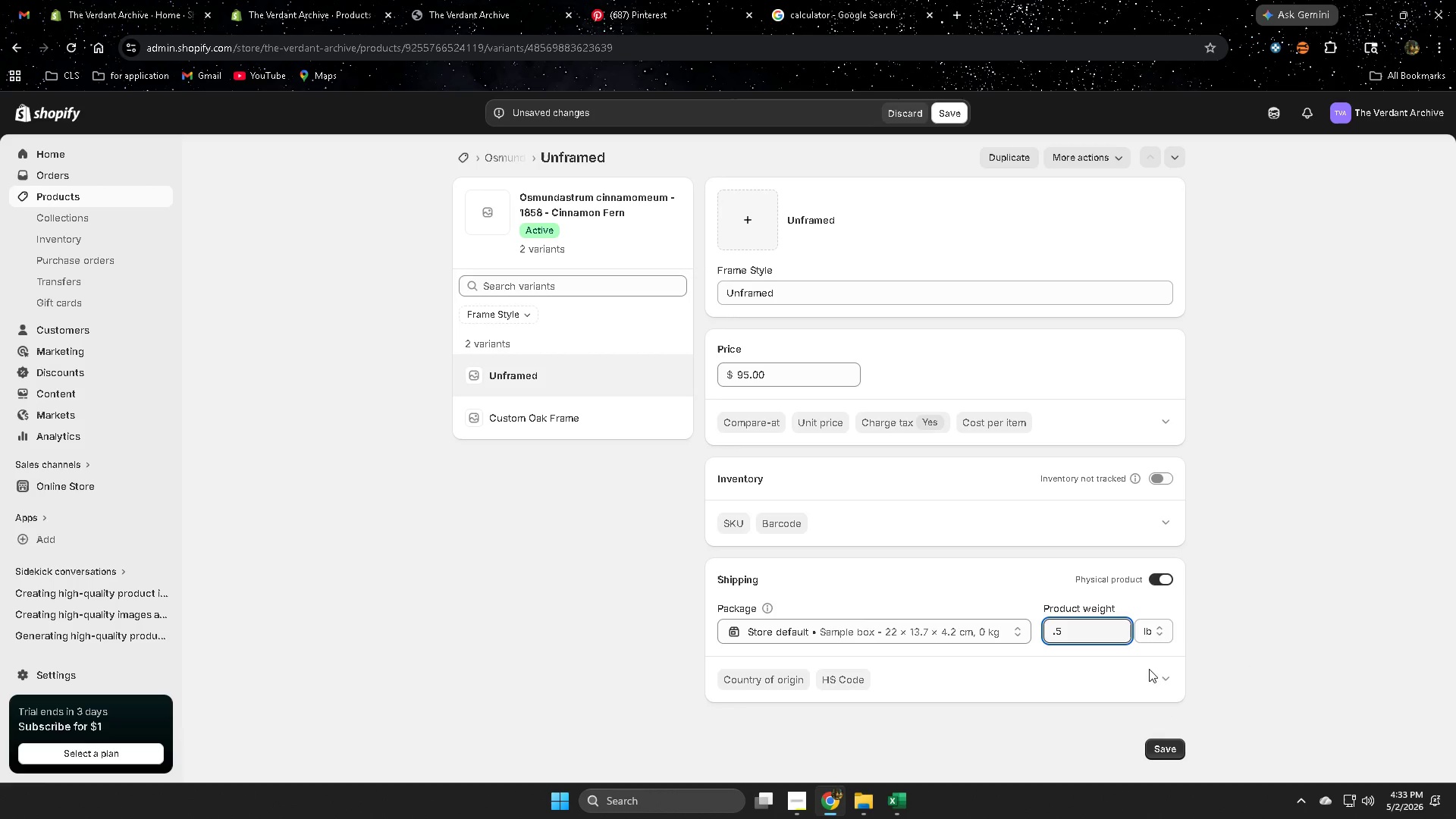 
left_click([1267, 641])
 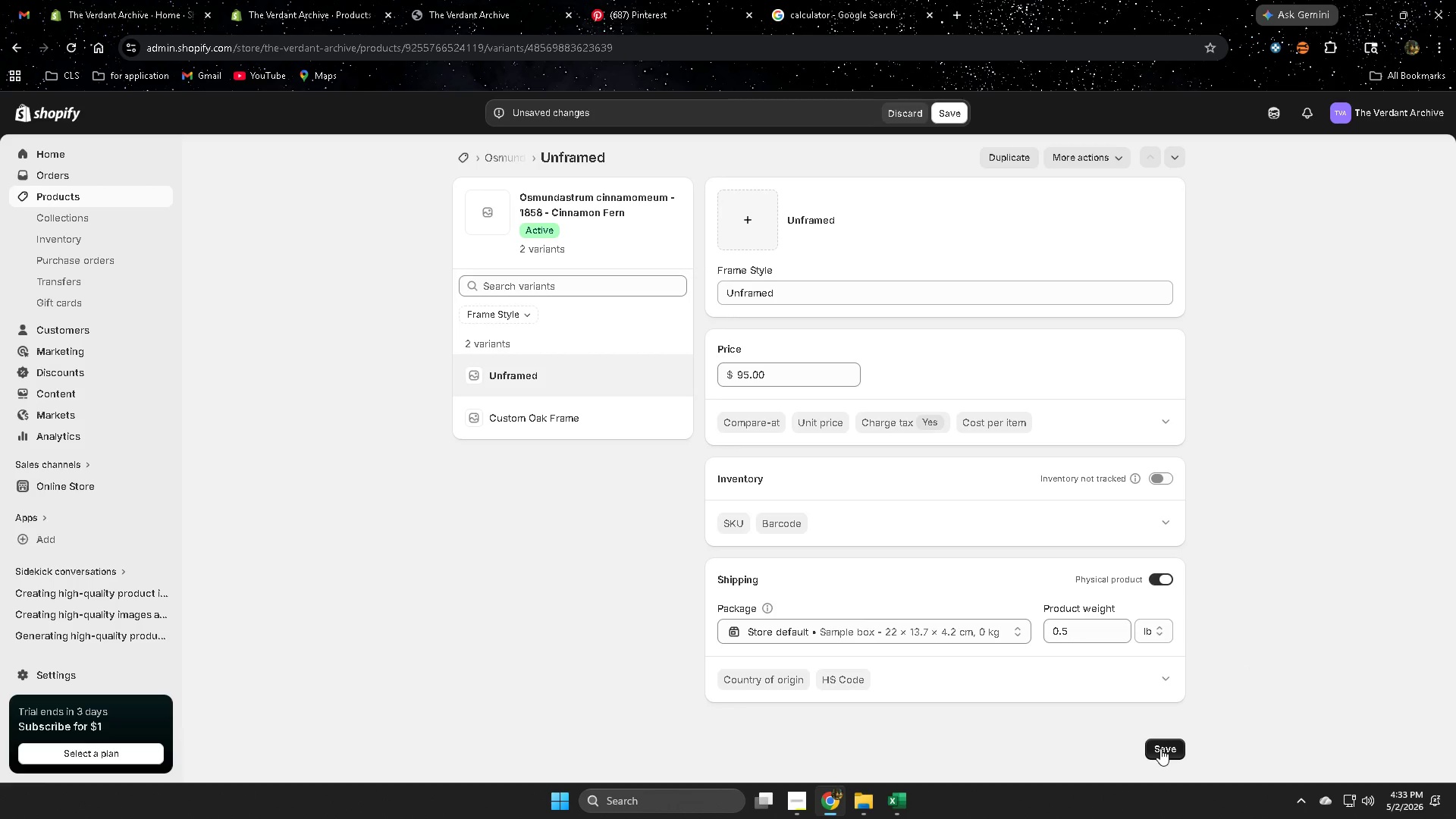 
left_click([1160, 748])
 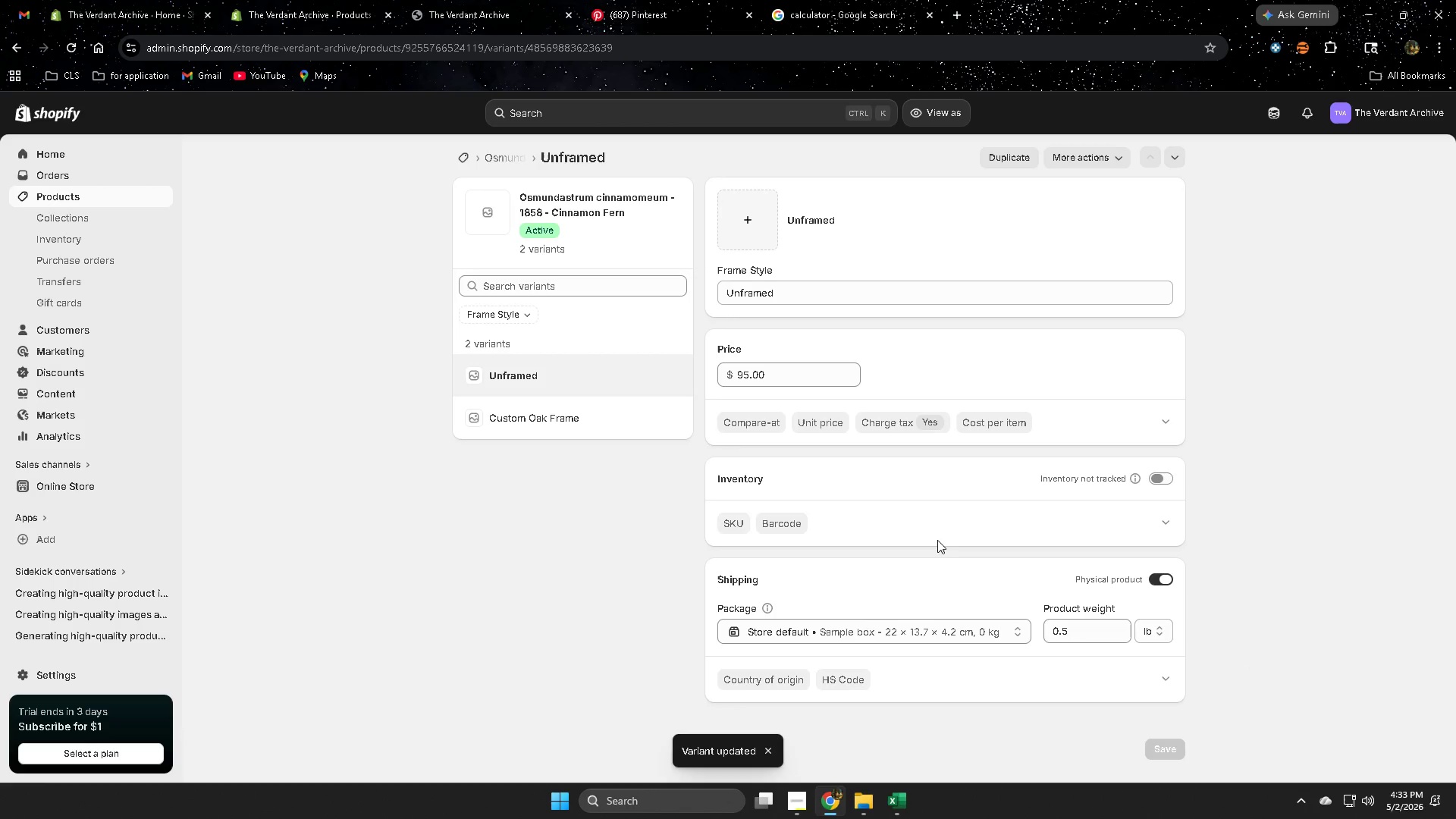 
left_click([582, 419])
 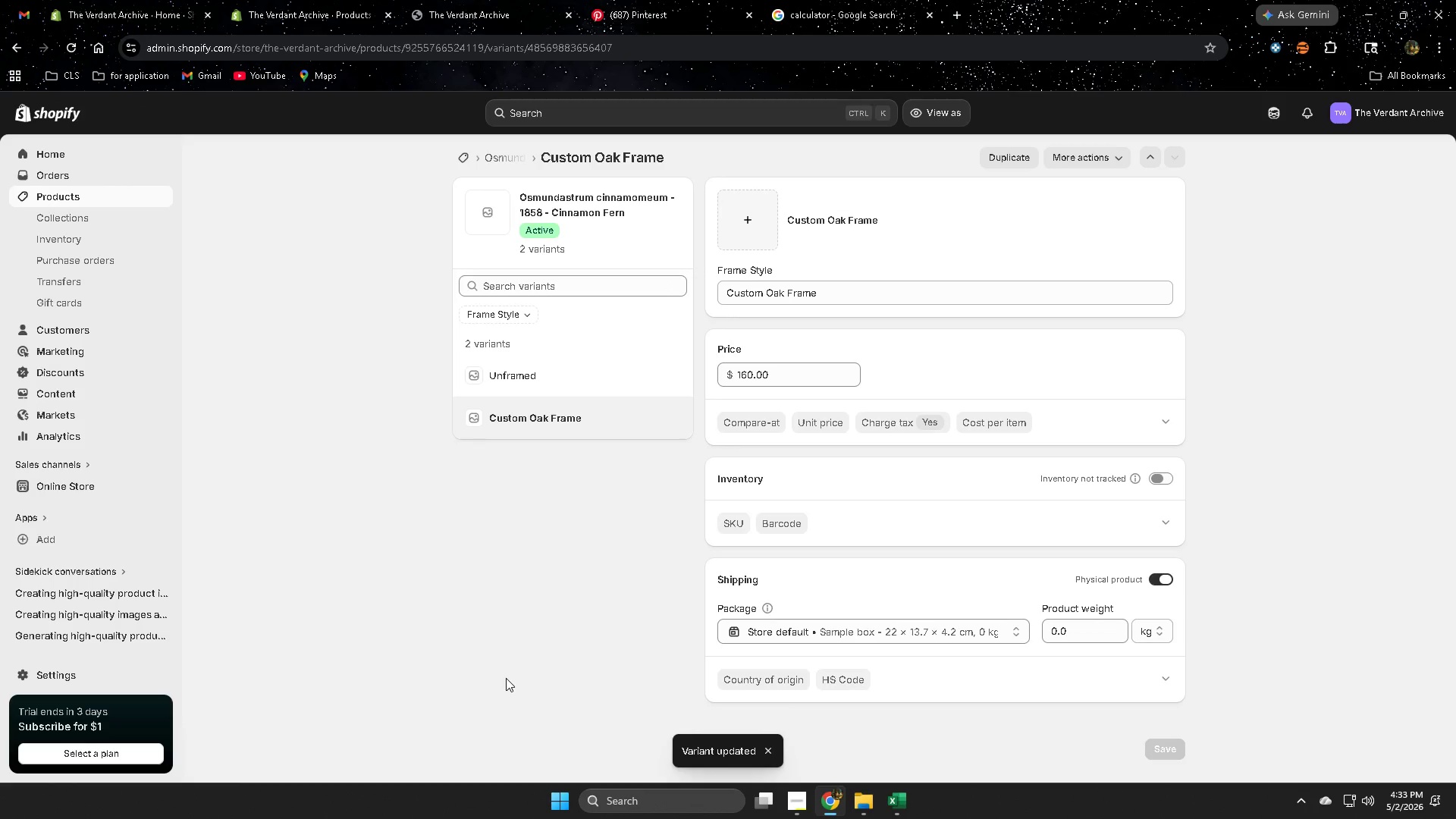 
double_click([1088, 633])
 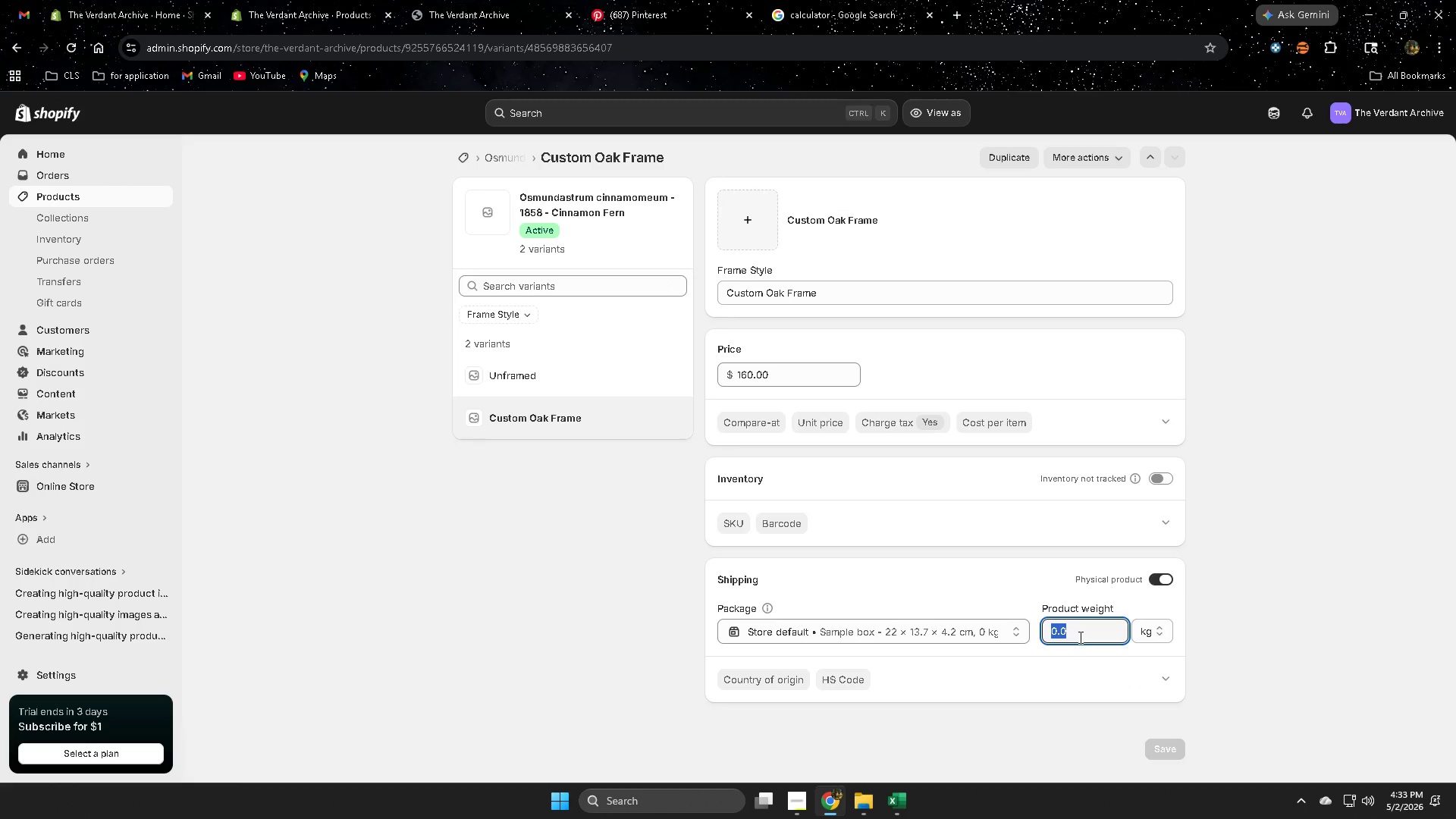 
key(Numpad3)
 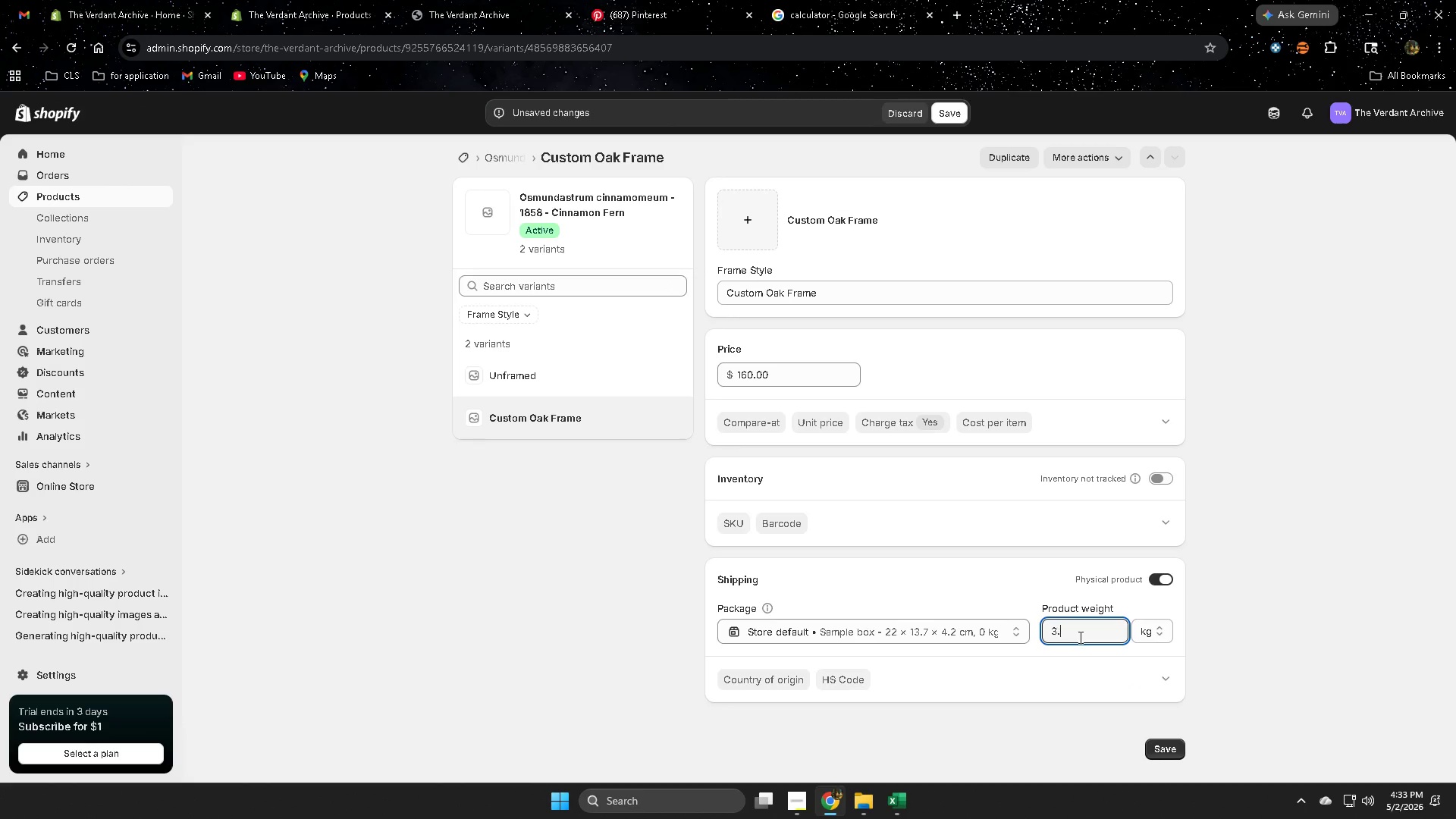 
key(NumpadDecimal)
 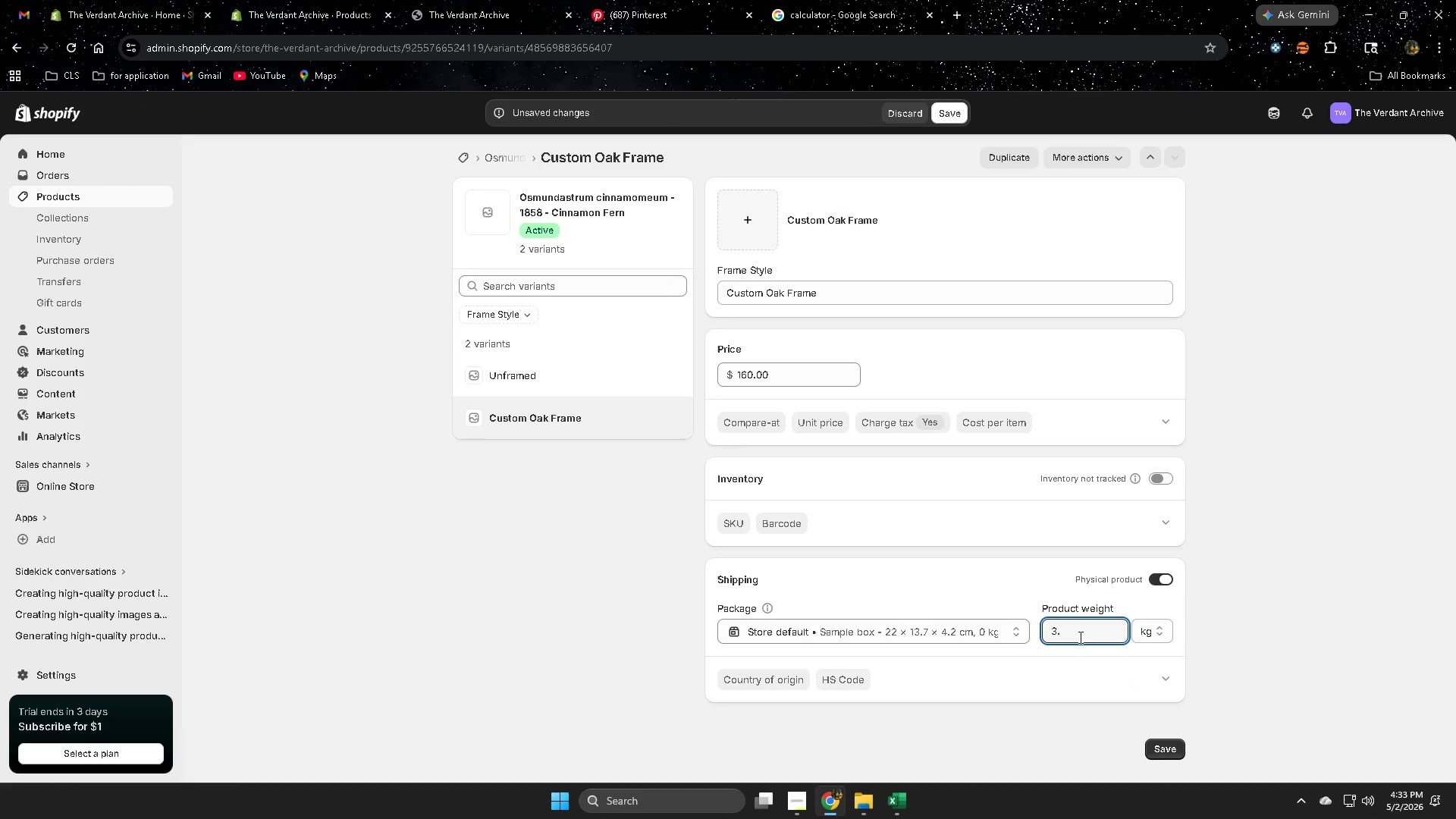 
key(Numpad5)
 